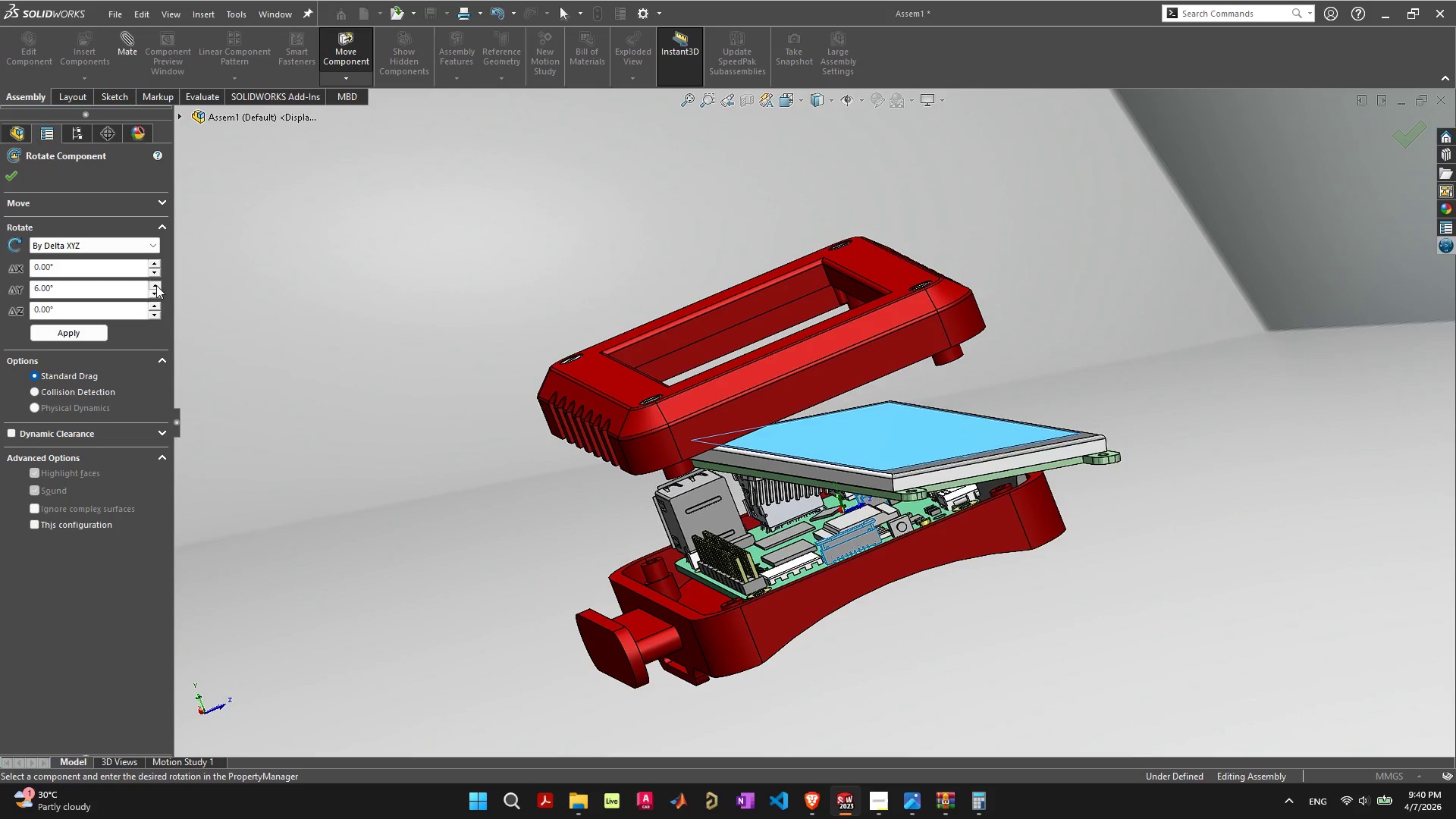 
triple_click([156, 285])
 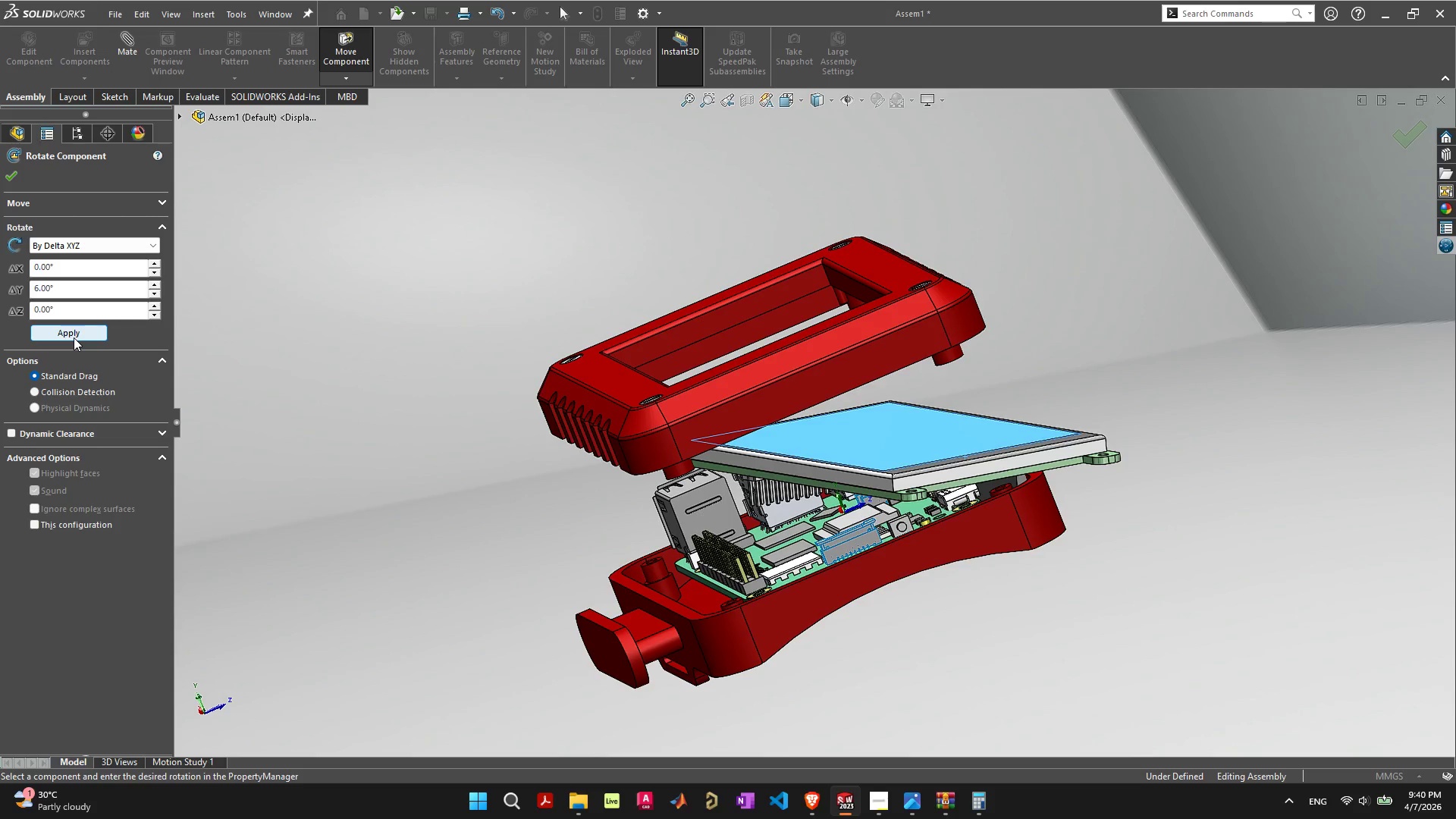 
left_click([74, 337])
 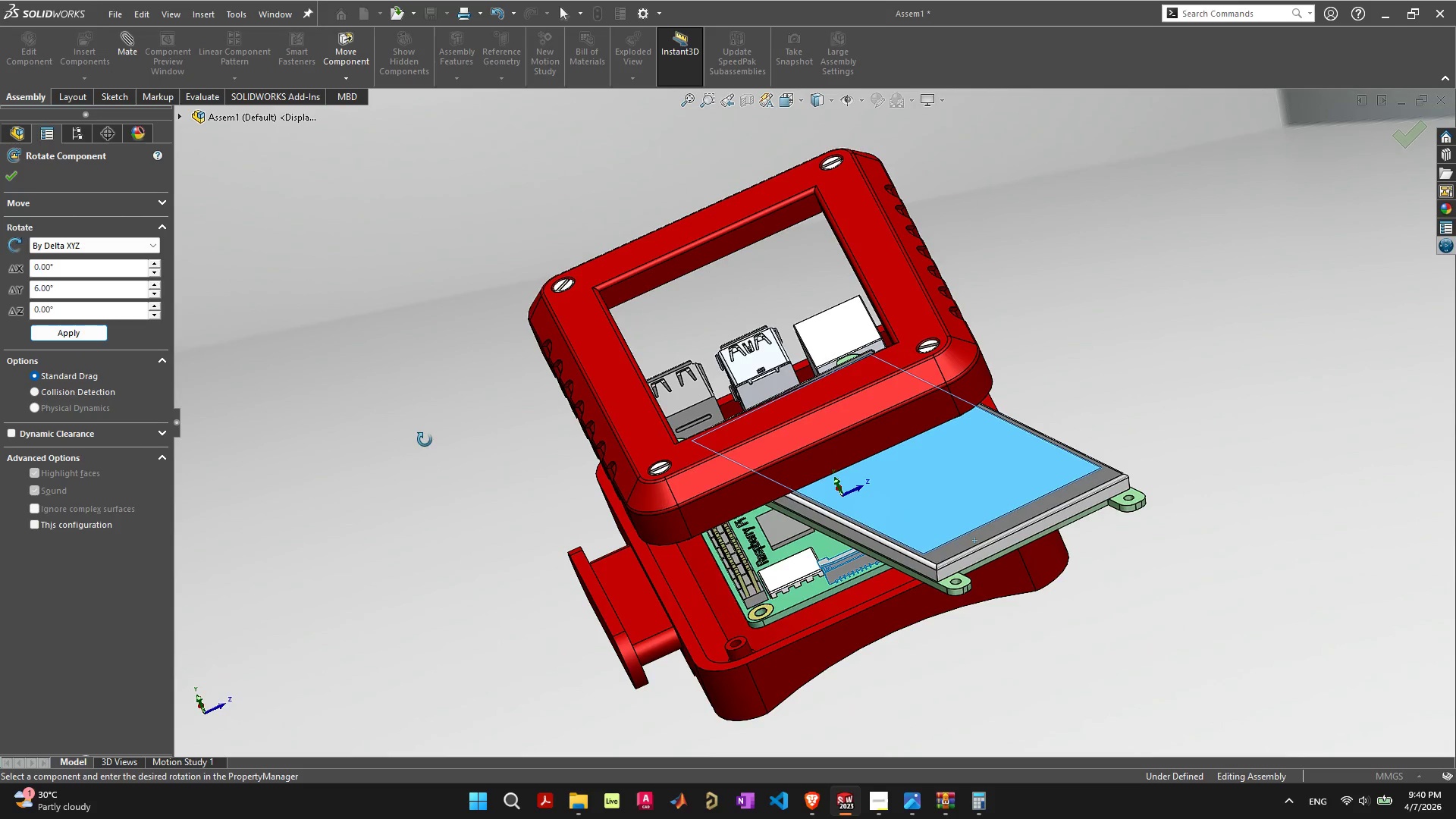 
left_click([20, 174])
 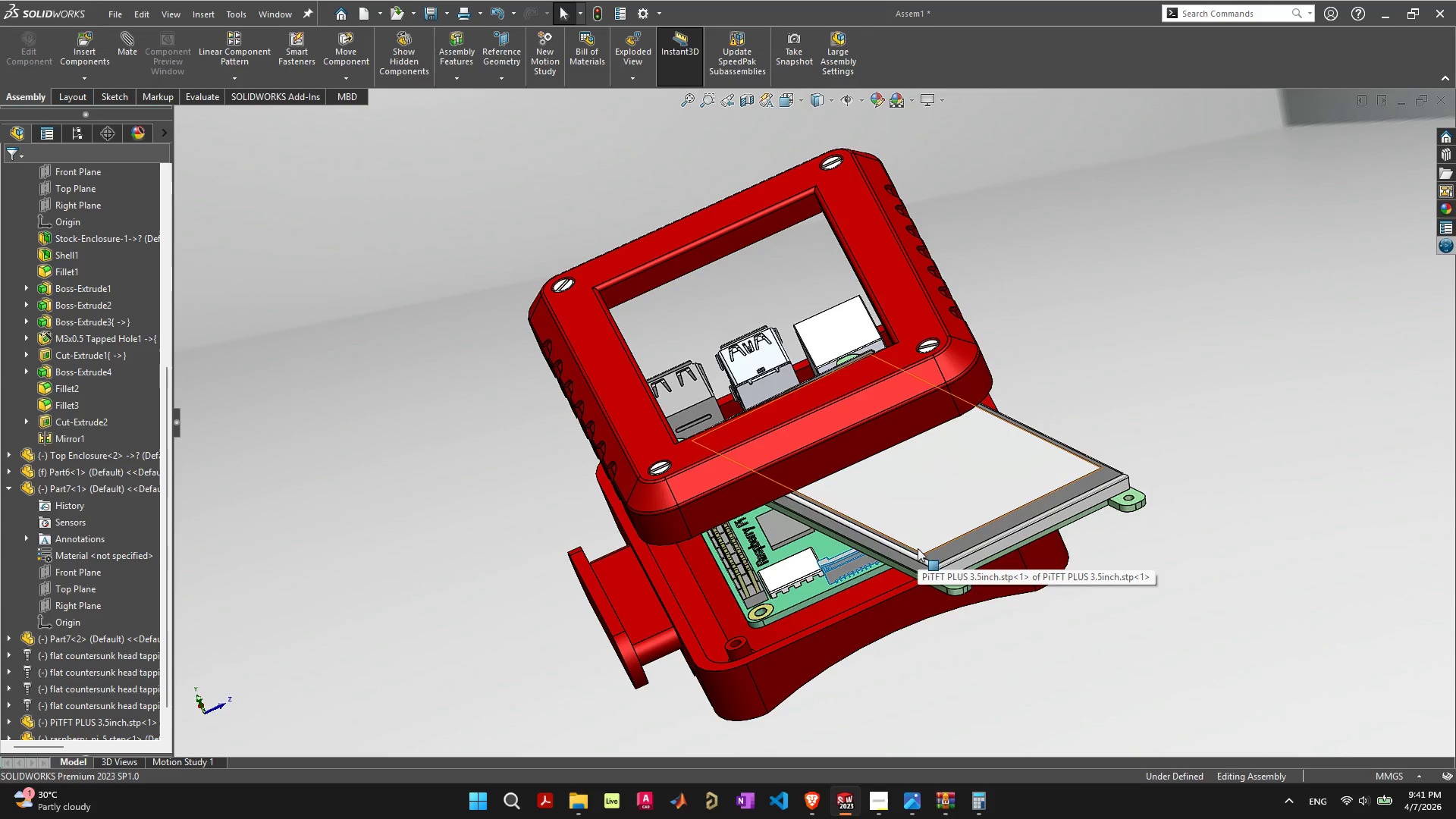 
left_click([908, 571])
 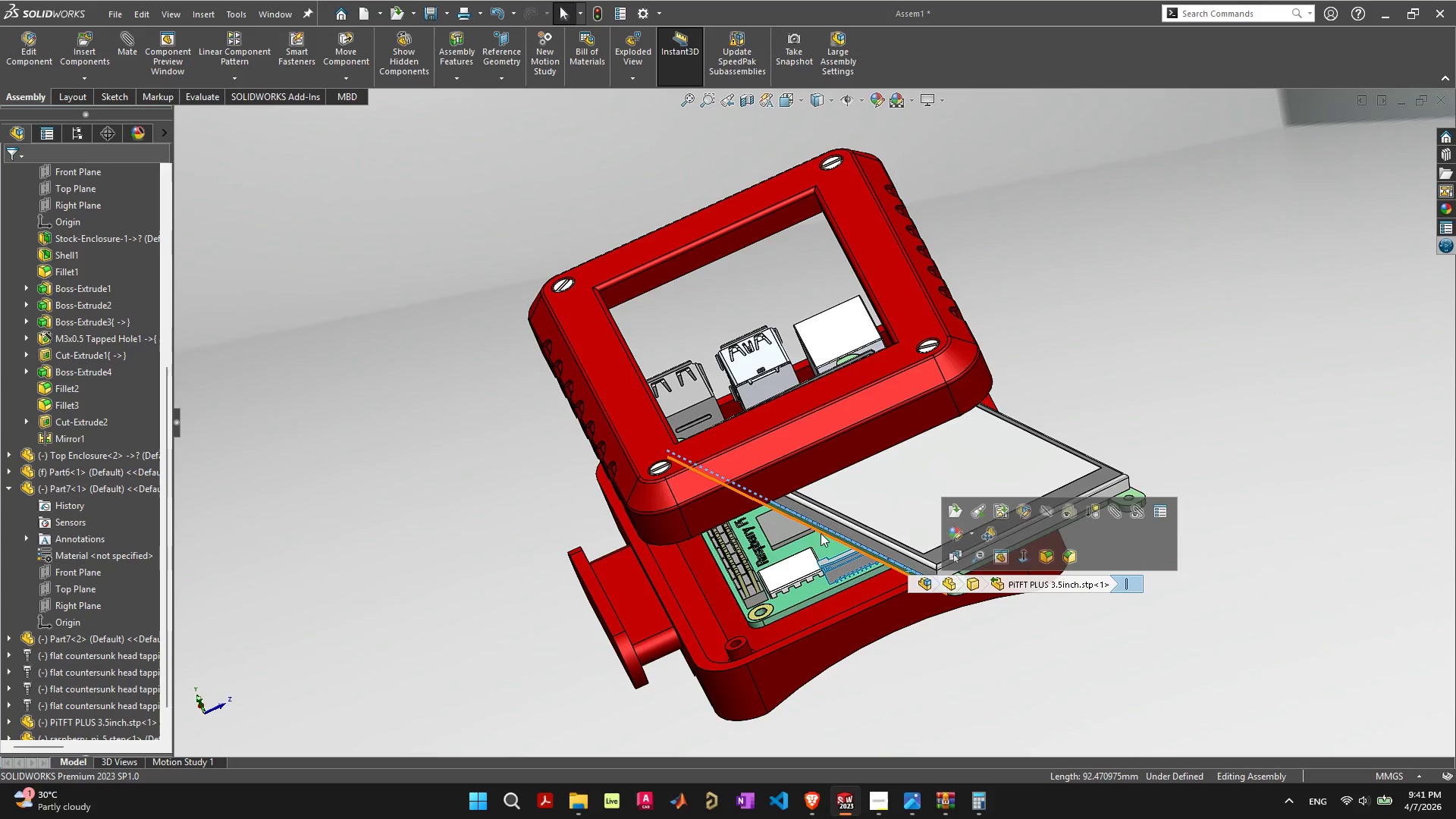 
scroll: coordinate [760, 517], scroll_direction: down, amount: 1.0
 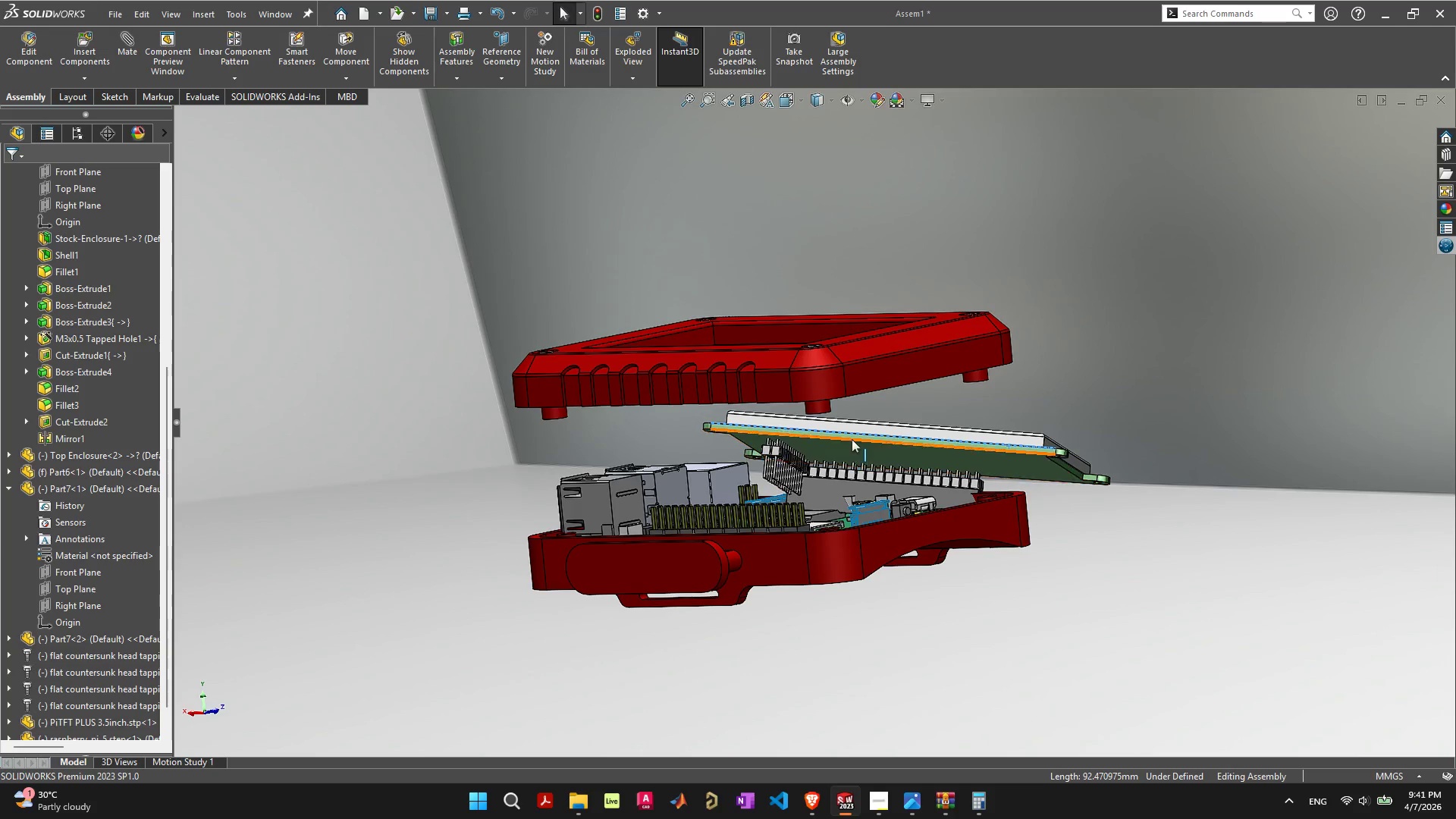 
left_click([853, 437])
 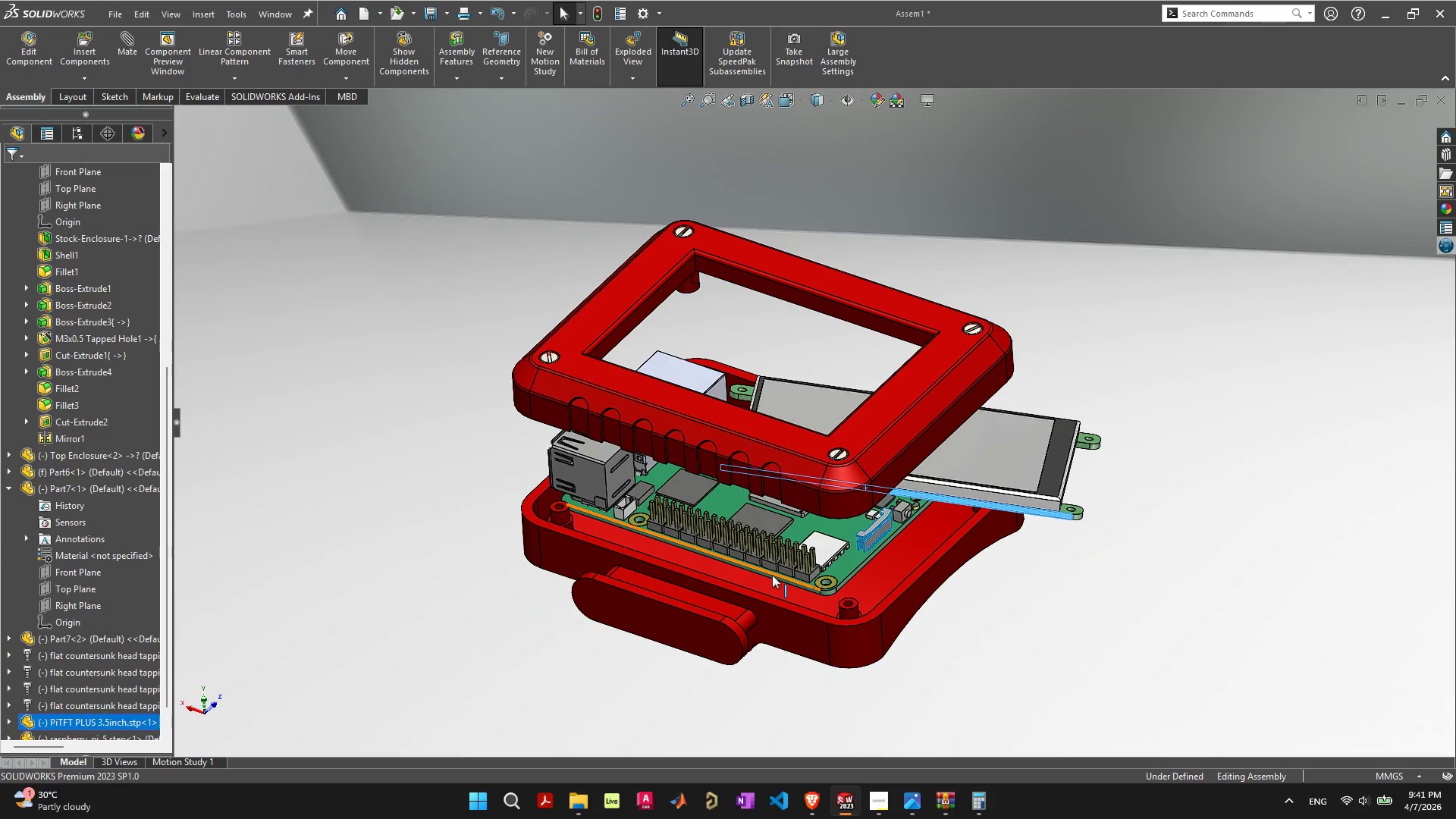 
wait(5.16)
 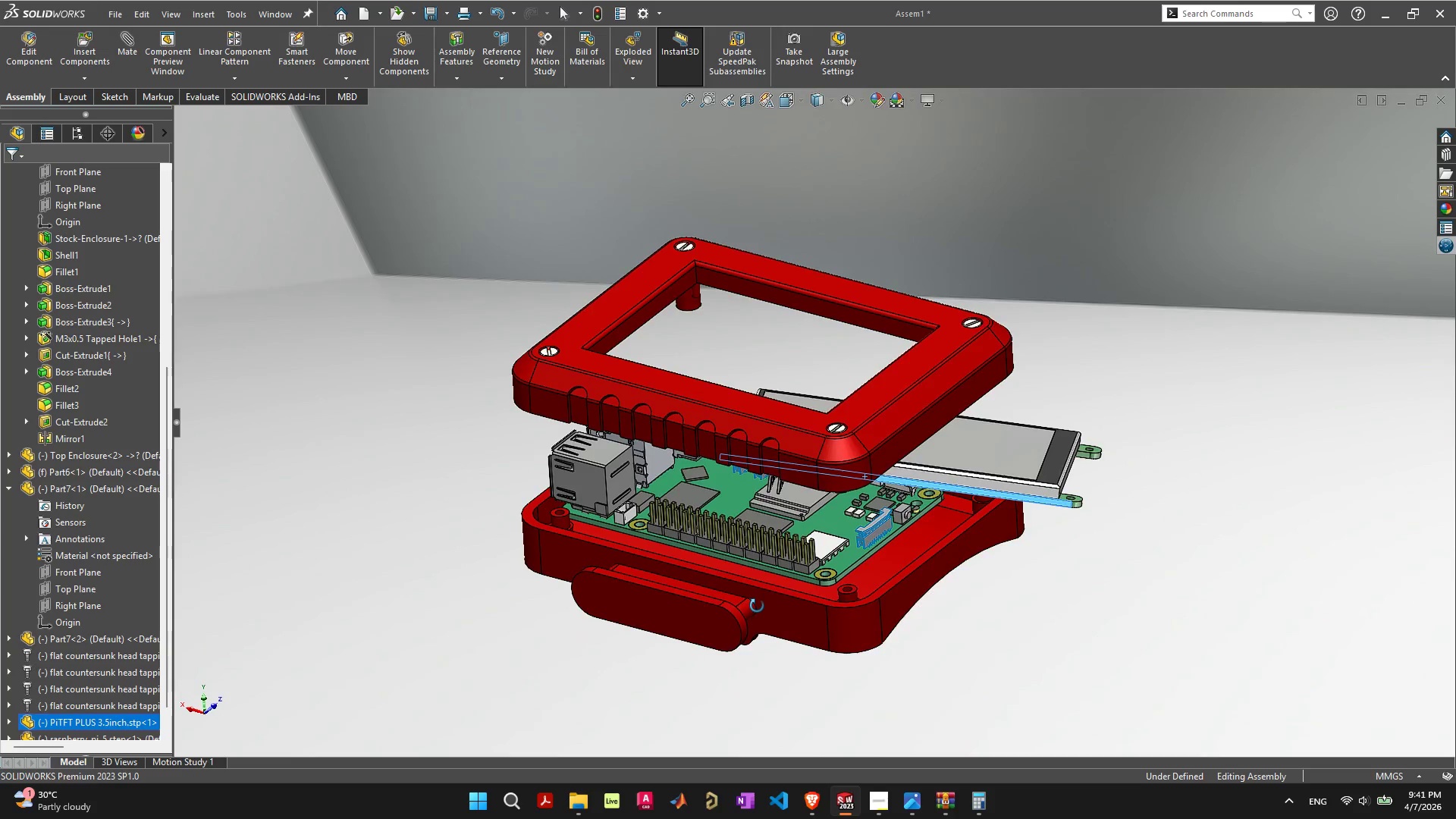 
scroll: coordinate [814, 579], scroll_direction: up, amount: 5.0
 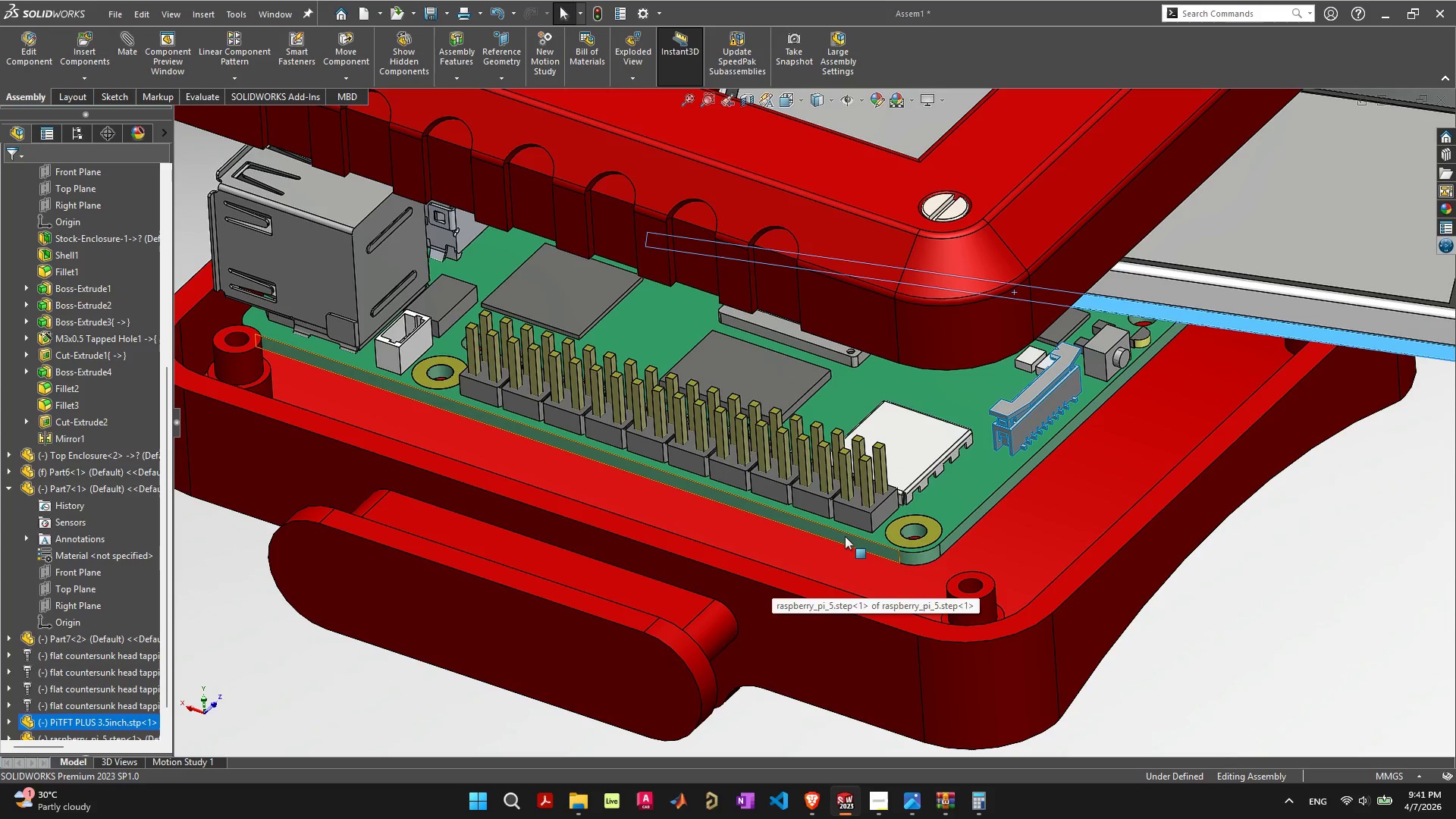 
key(Shift+ShiftLeft)
 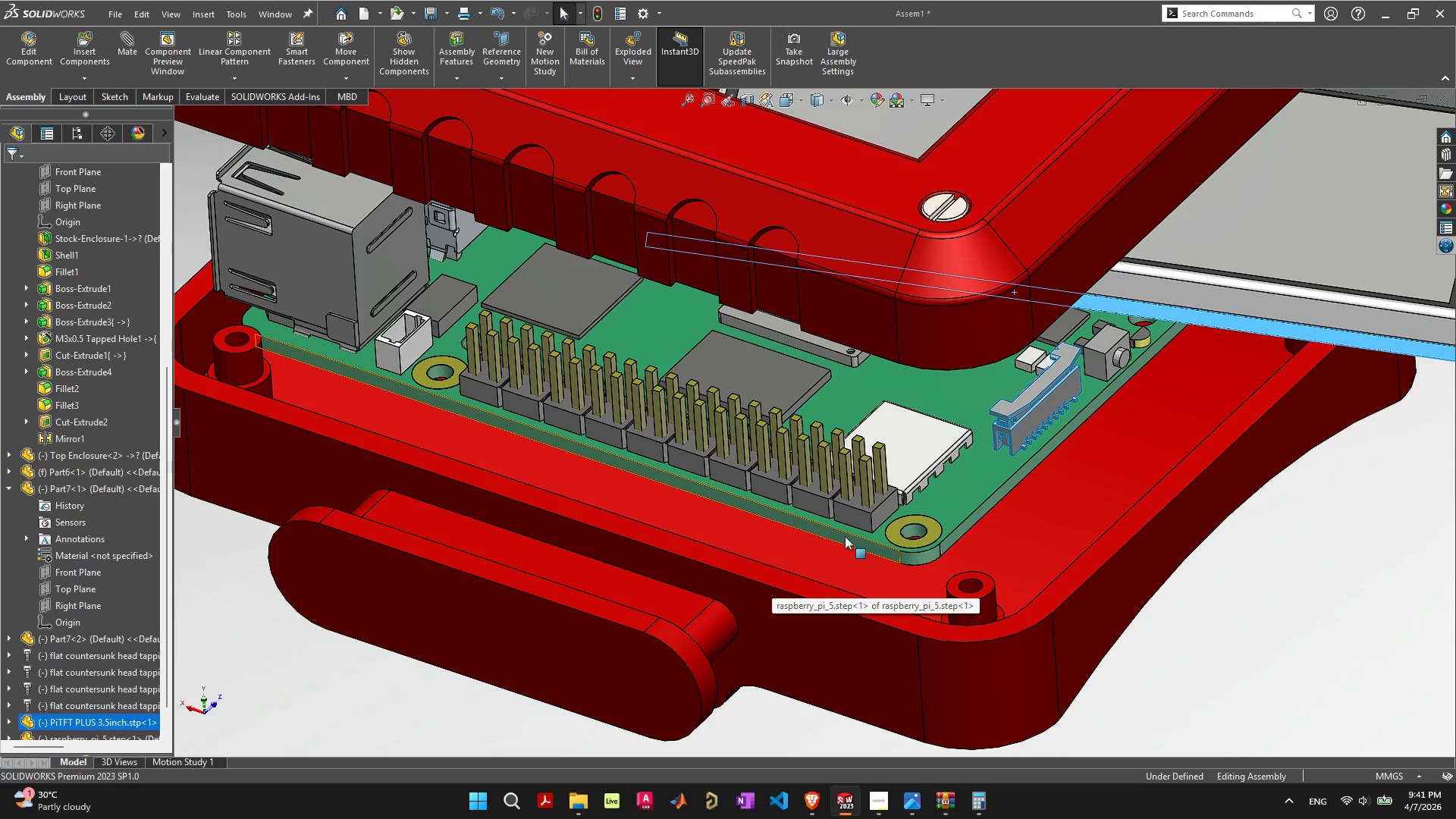 
left_click([845, 536])
 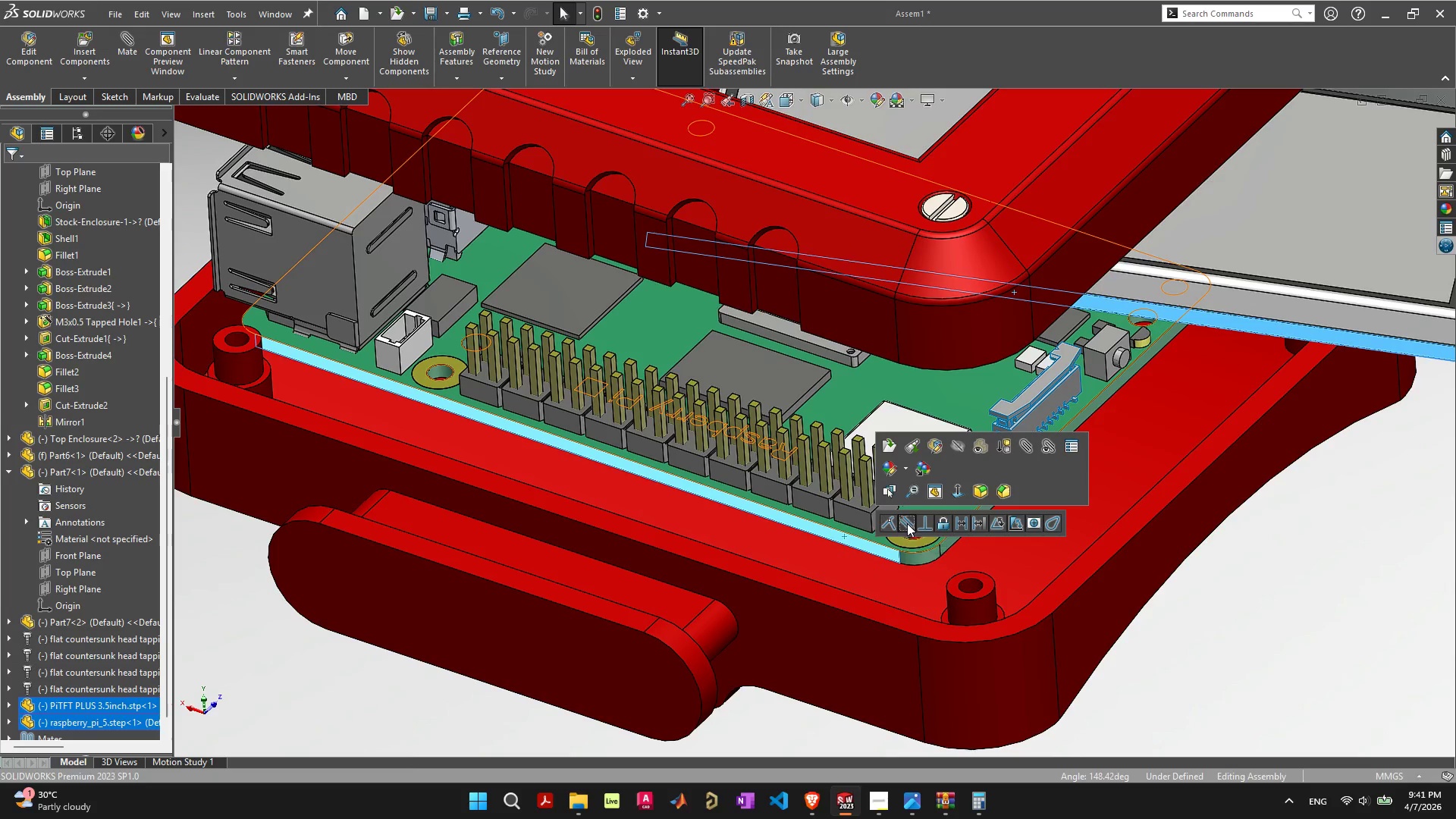 
scroll: coordinate [936, 518], scroll_direction: down, amount: 10.0
 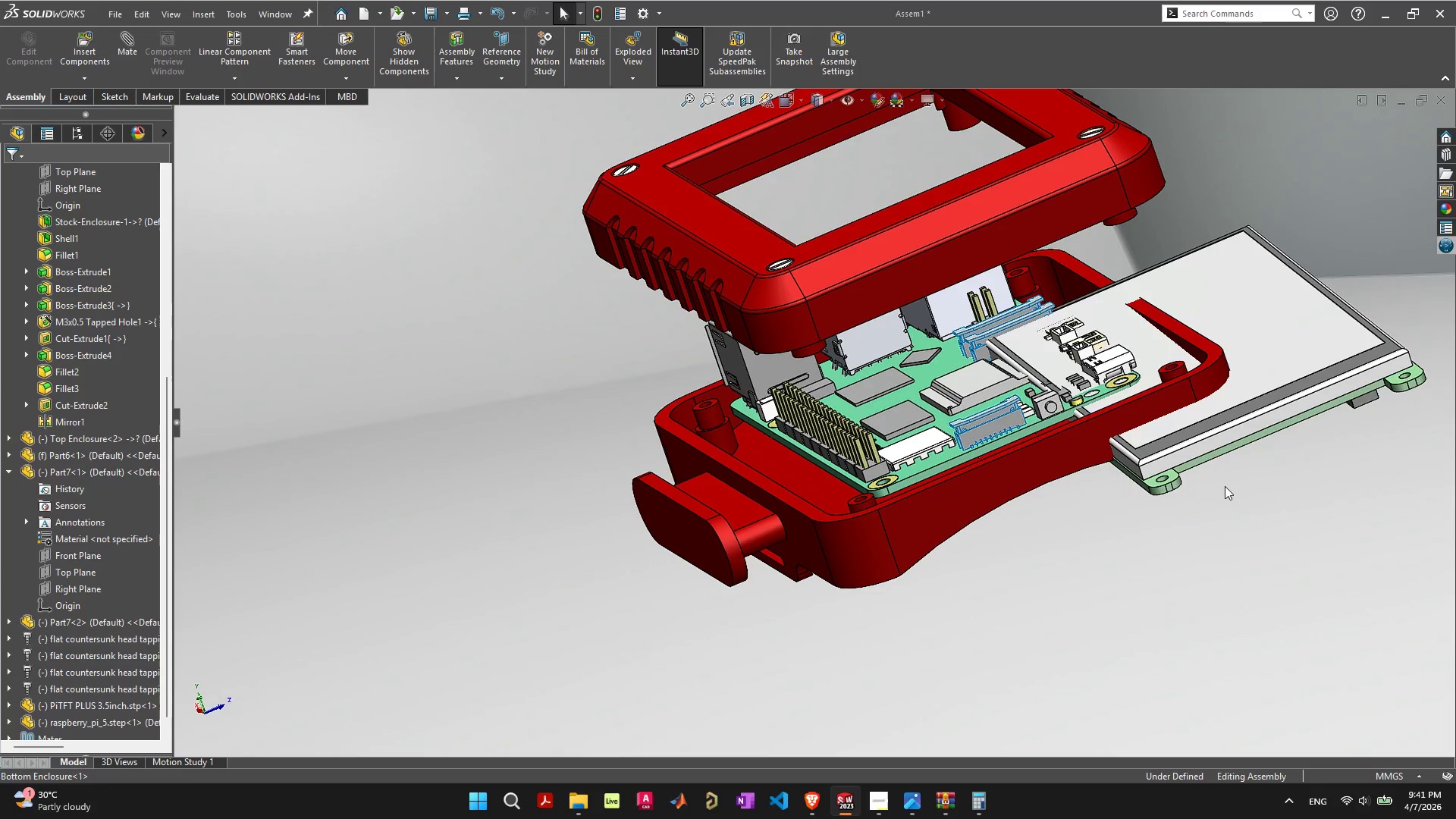 
left_click([1221, 451])
 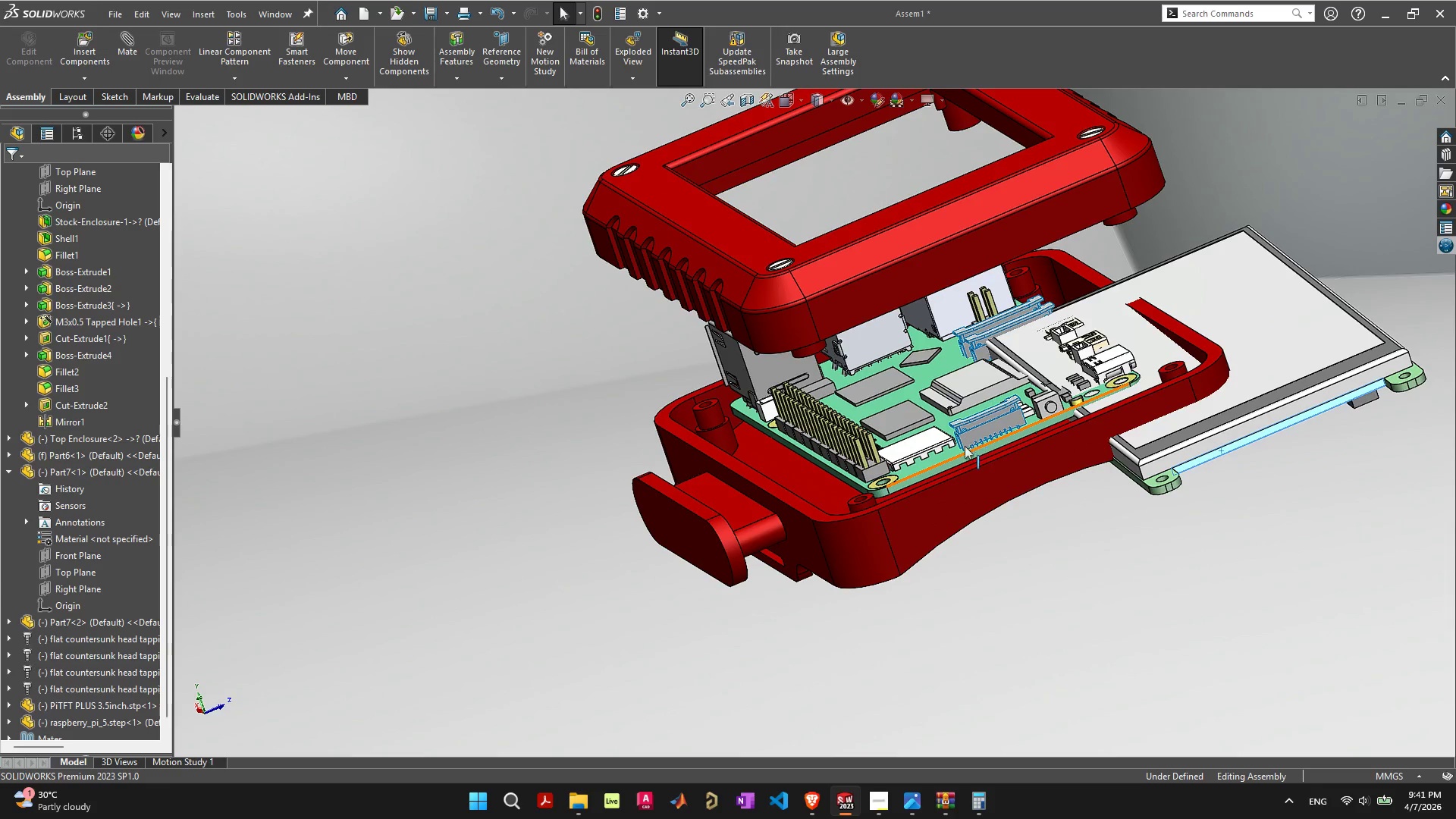 
hold_key(key=ShiftLeft, duration=0.75)
left_click([962, 458])
 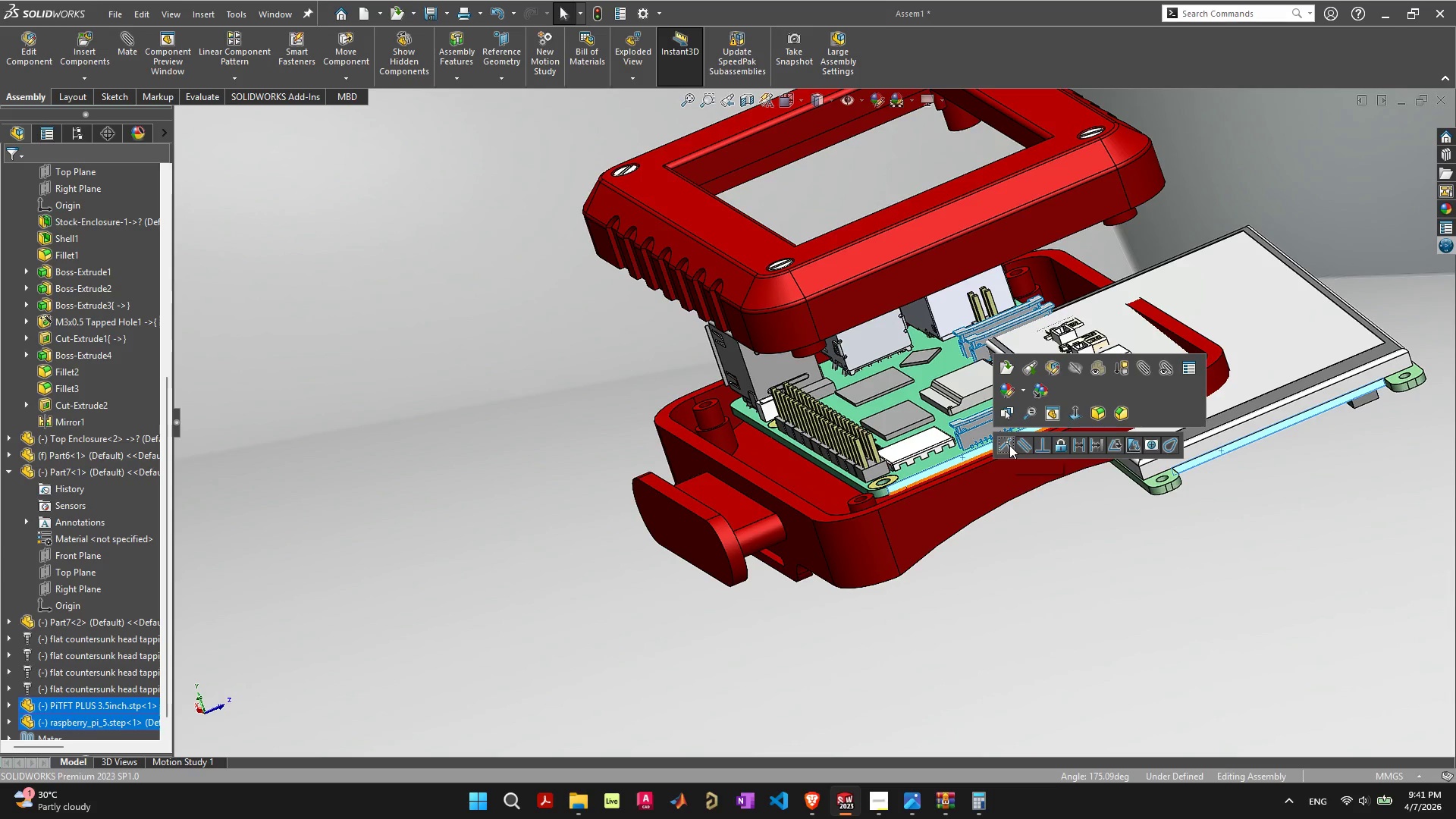 
left_click([1031, 445])
 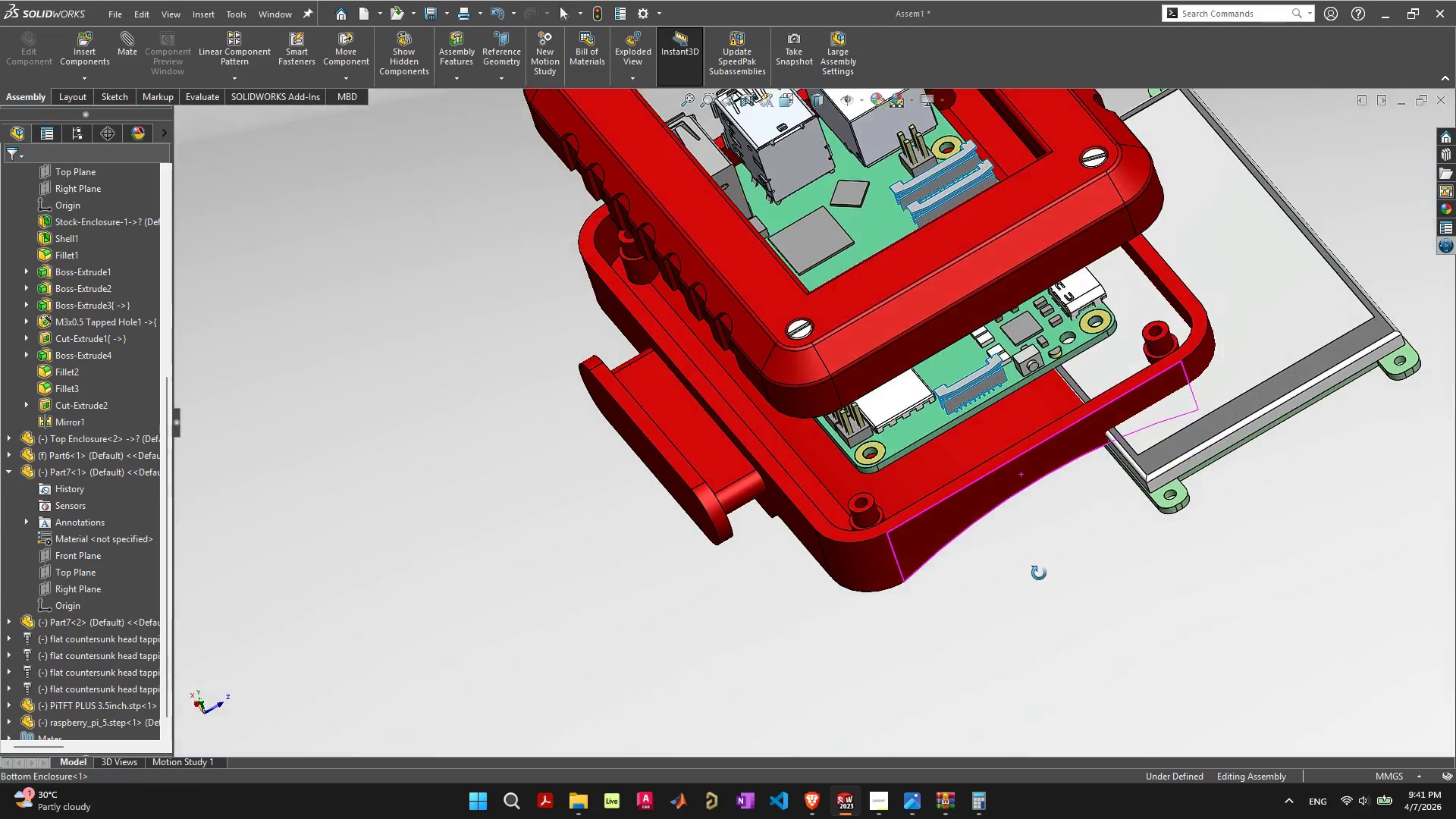 
left_click_drag(start_coordinate=[1256, 339], to_coordinate=[946, 197])
 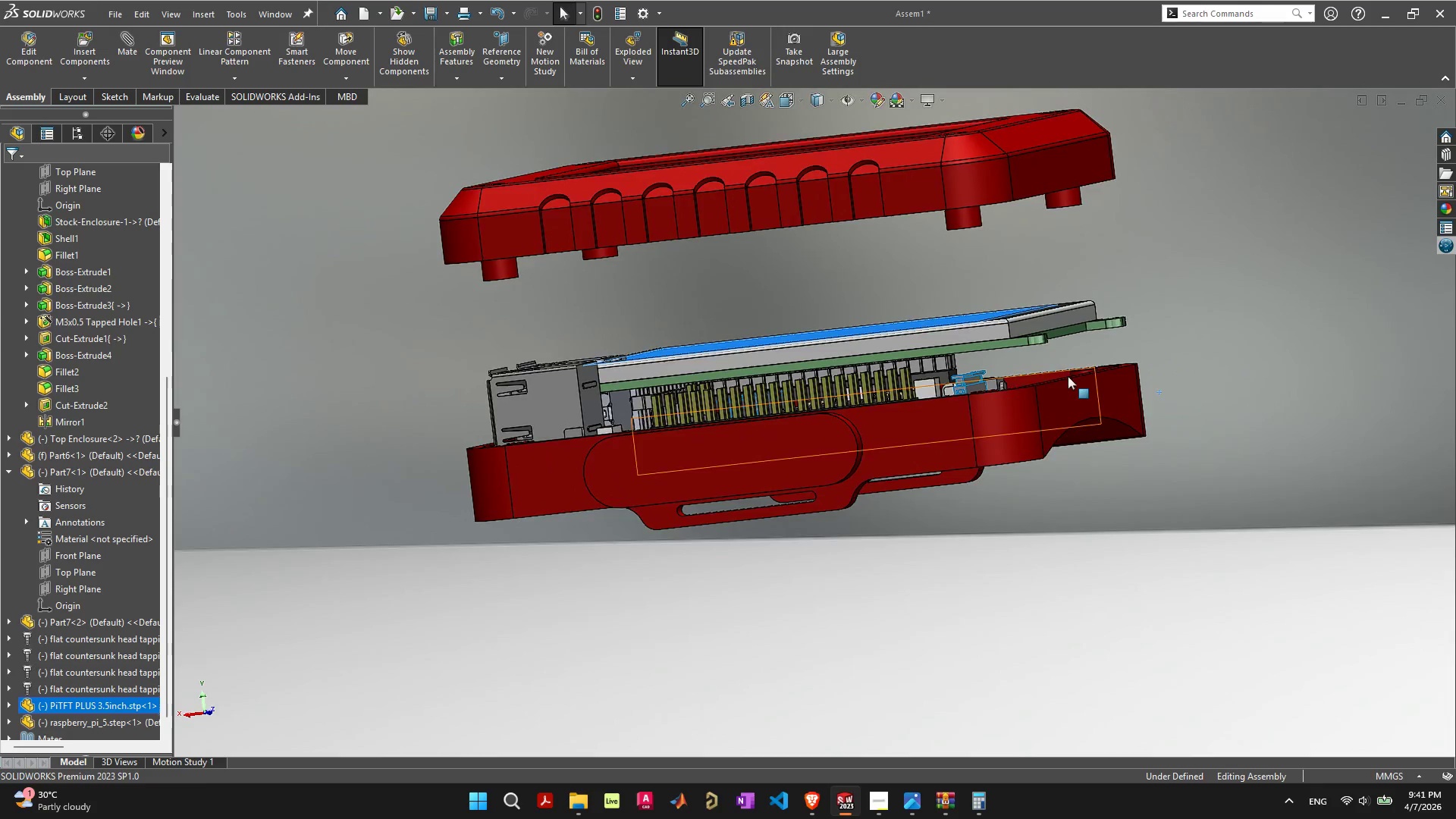 
left_click_drag(start_coordinate=[944, 362], to_coordinate=[879, 228])
 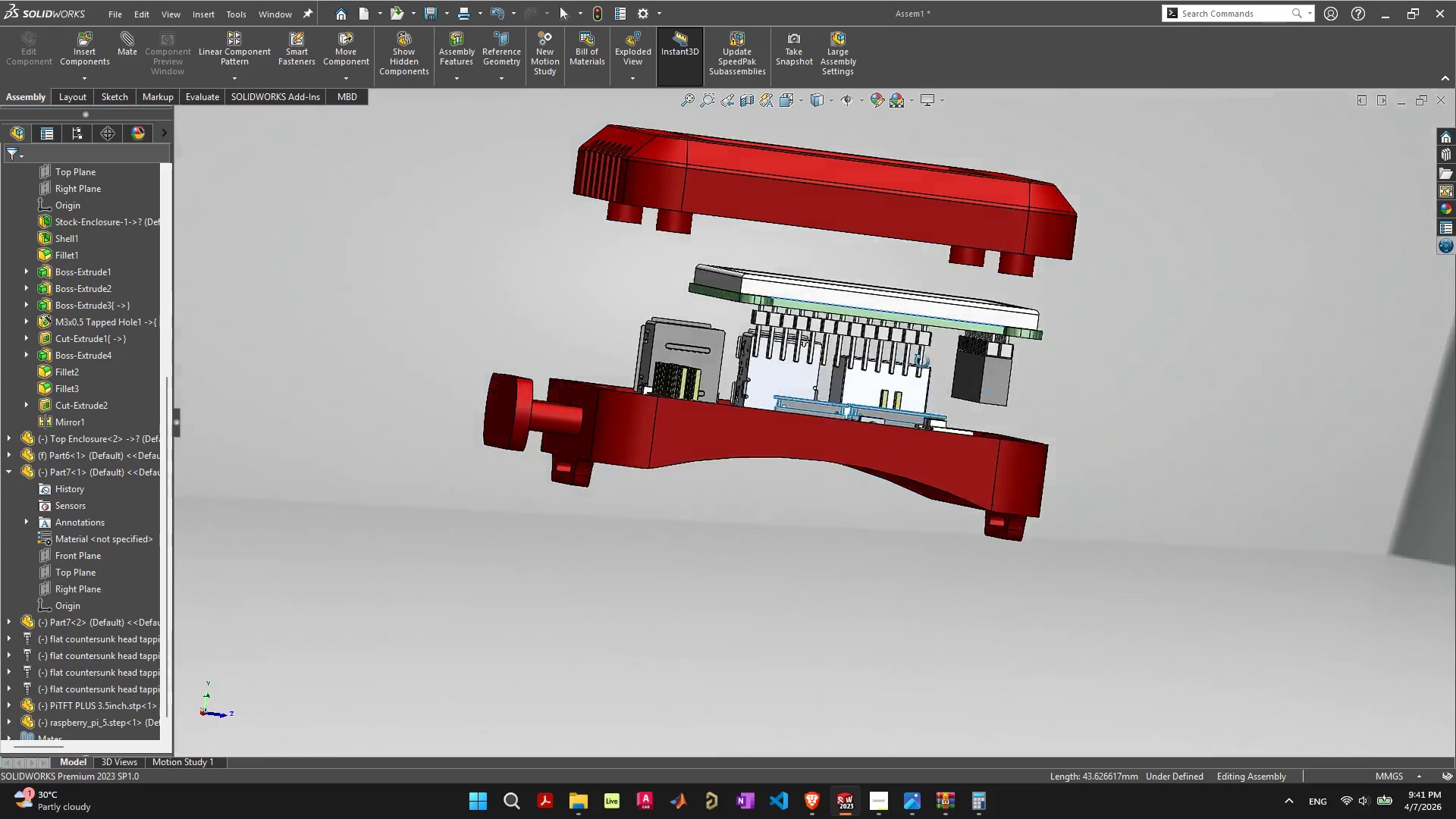 
wait(10.25)
 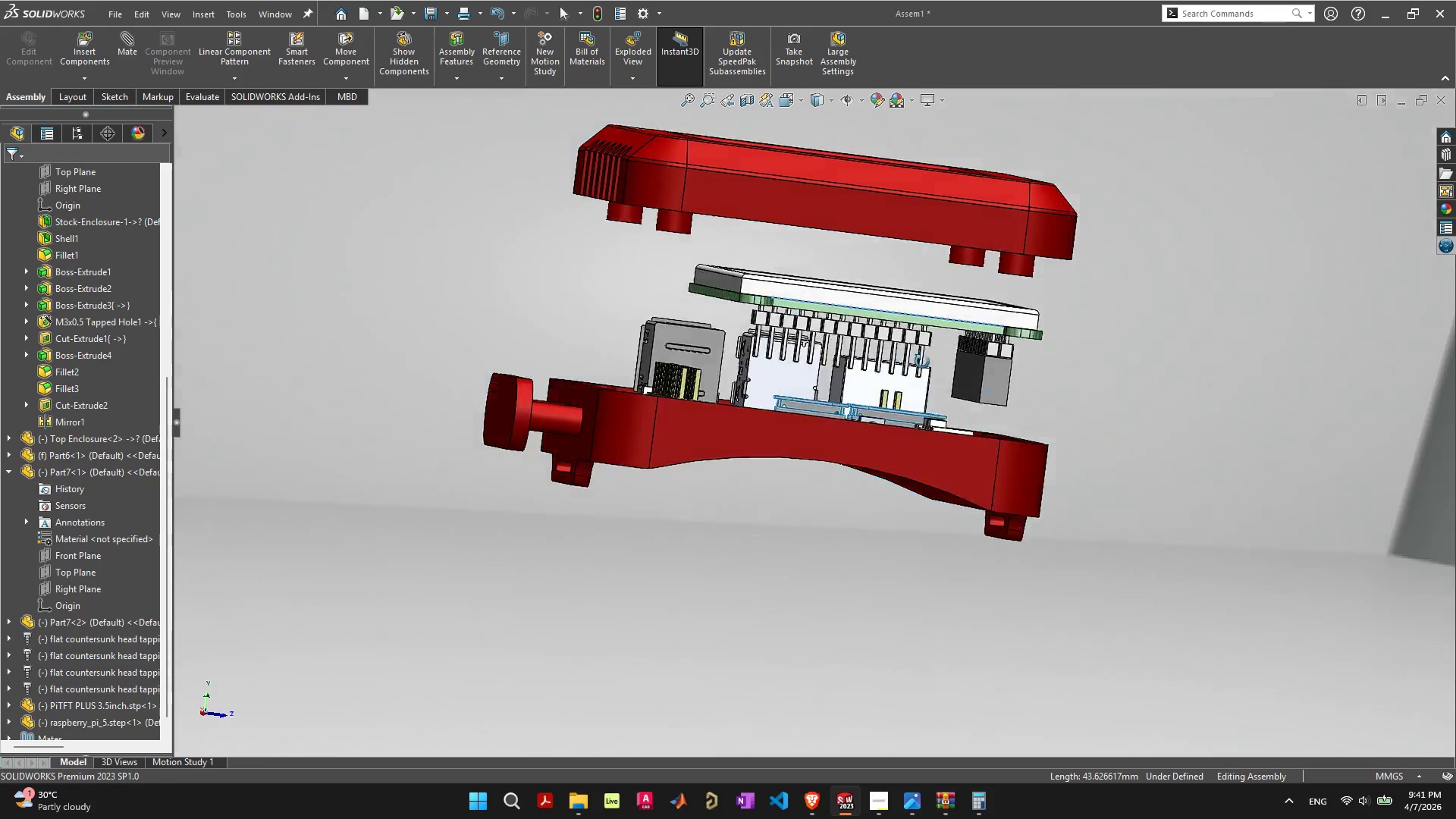 
left_click([358, 117])
 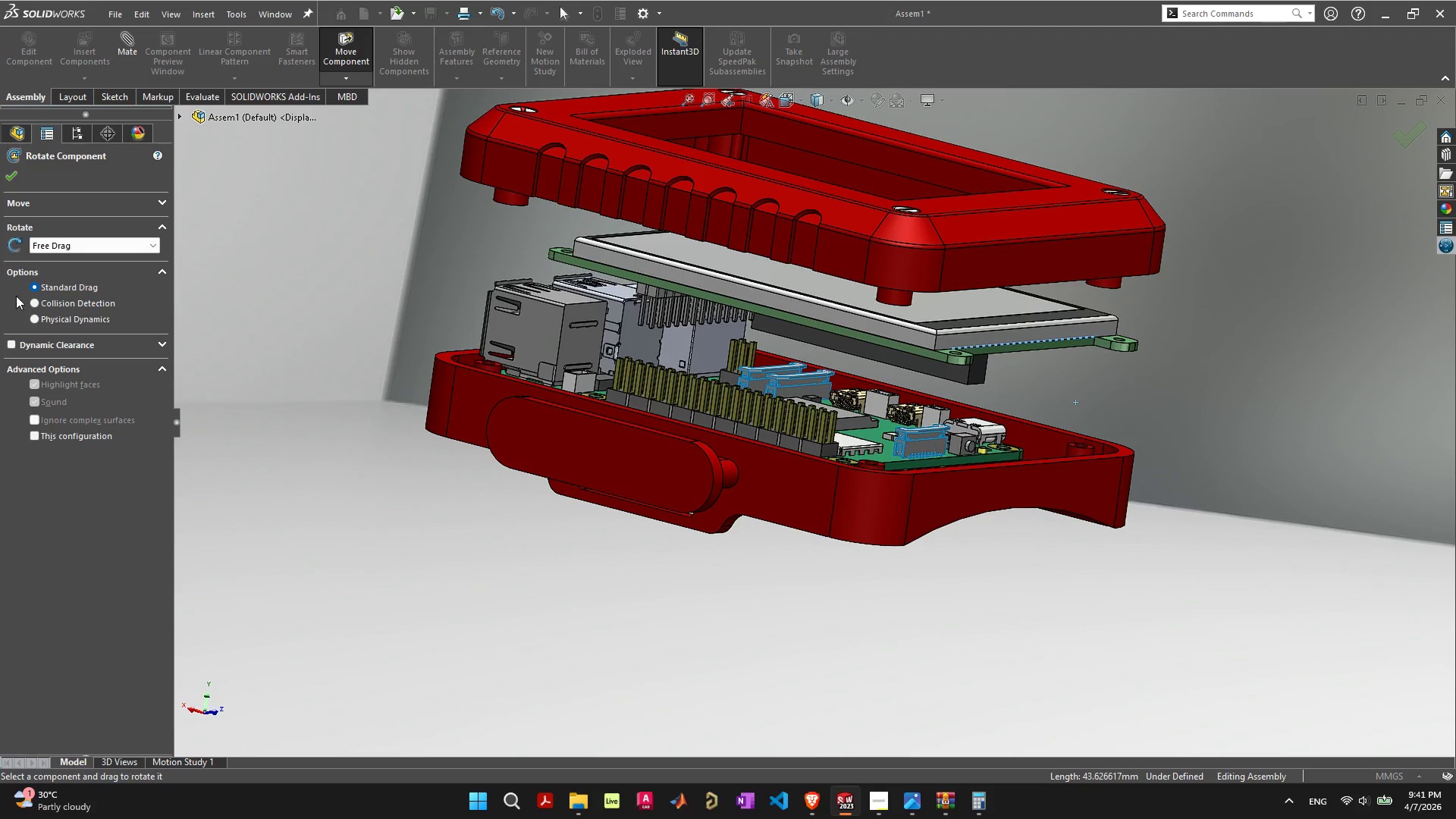 
left_click([60, 253])
 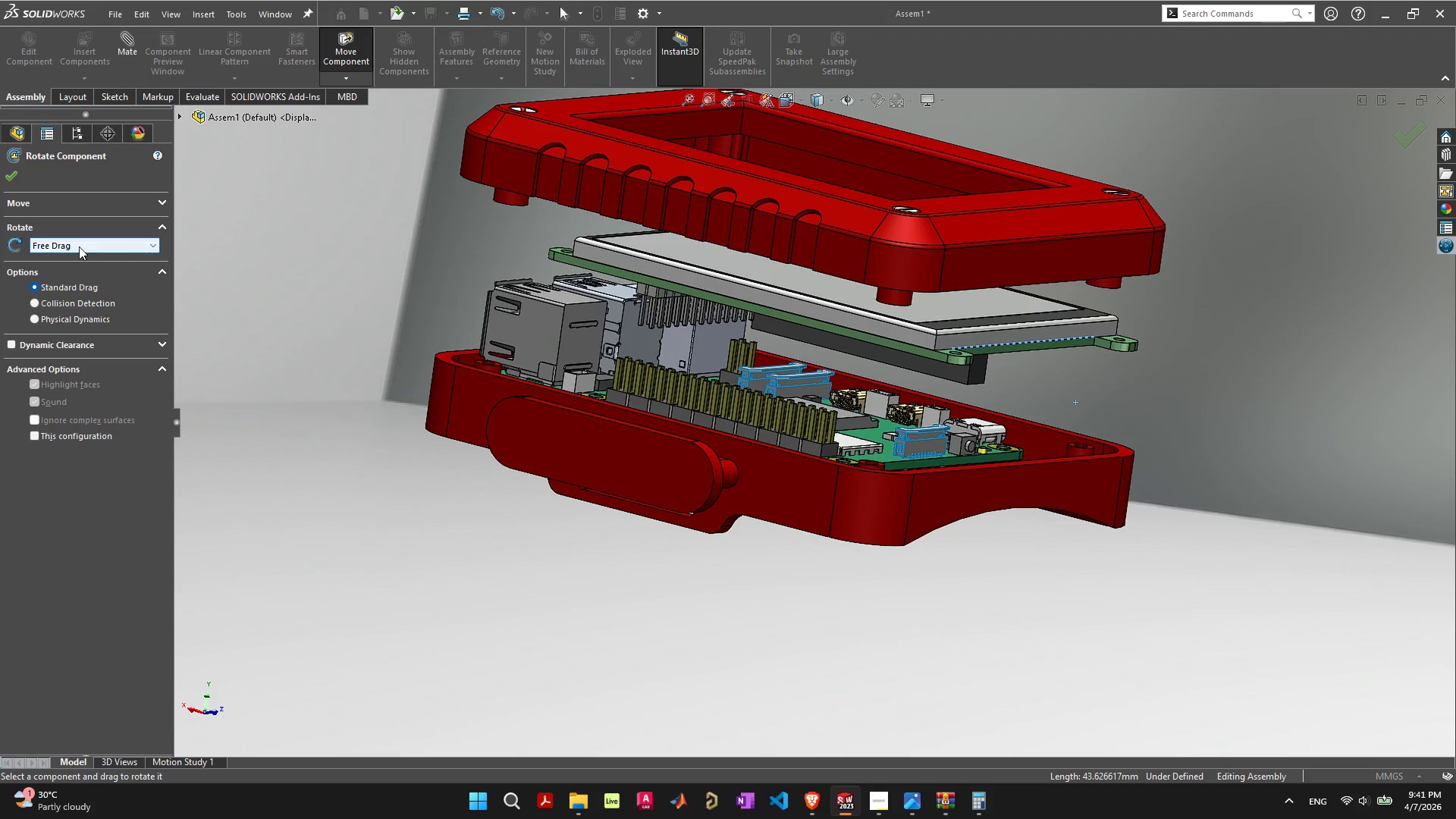 
left_click([79, 246])
 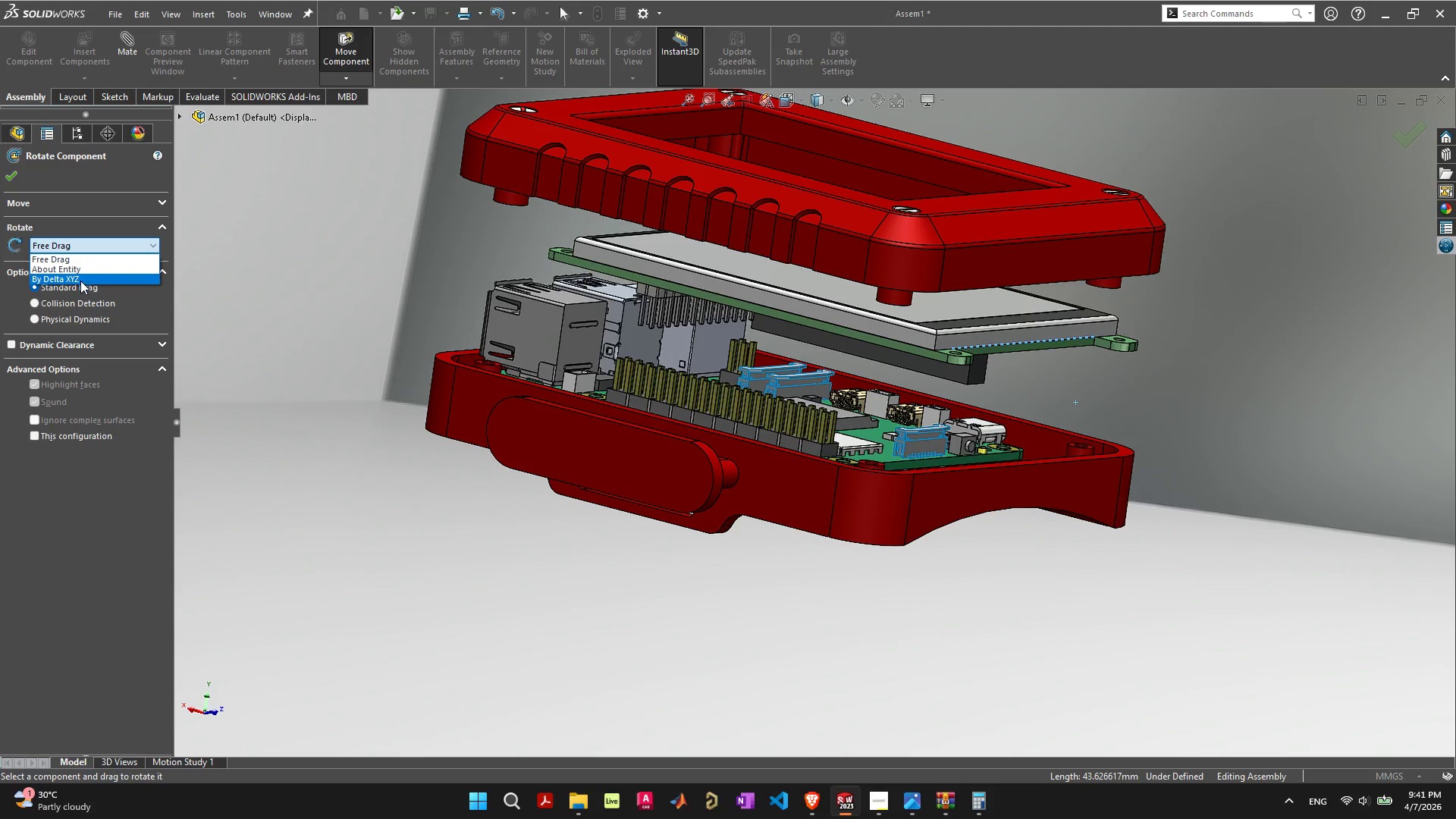 
left_click([80, 281])
 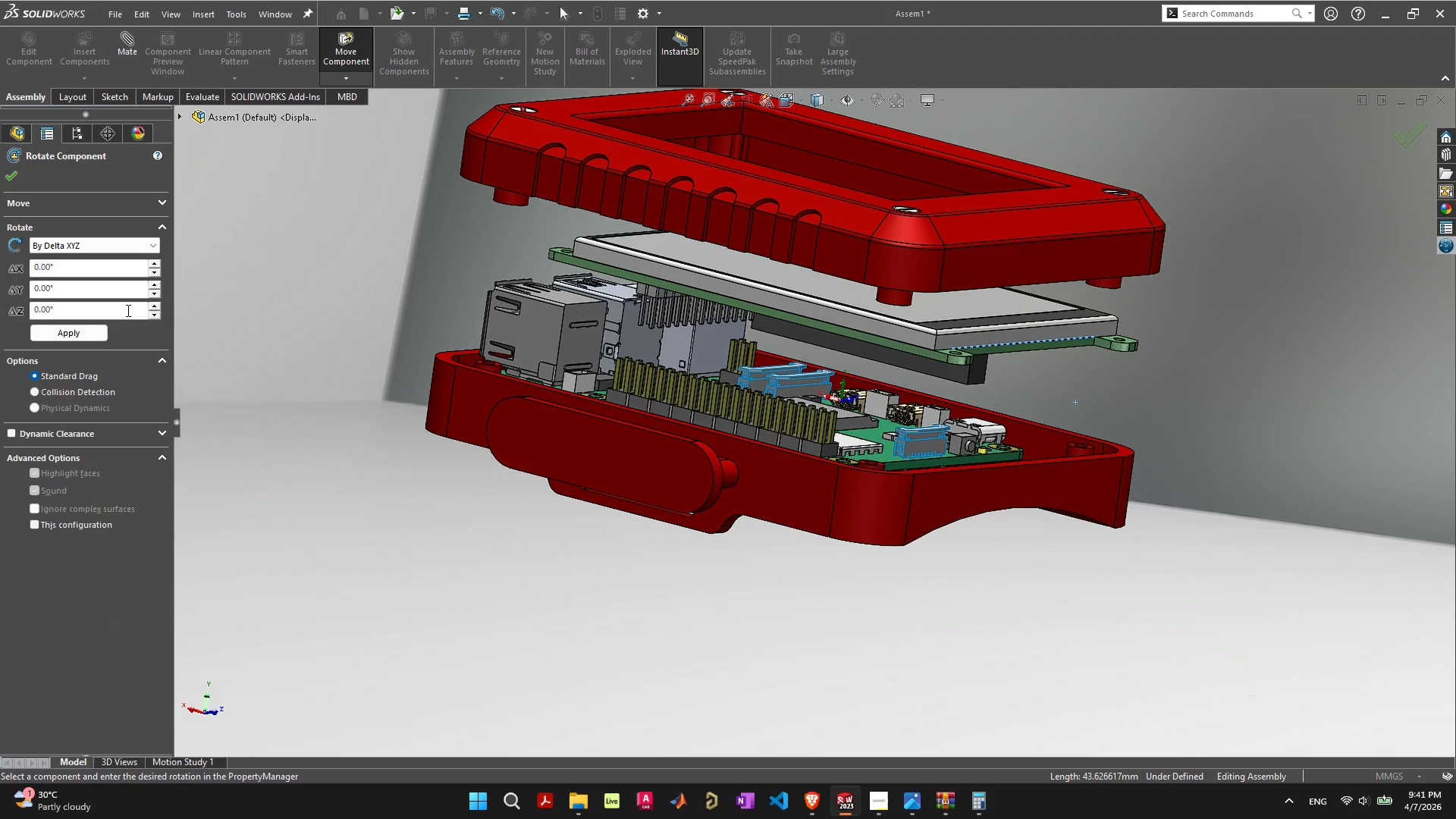 
left_click_drag(start_coordinate=[127, 310], to_coordinate=[0, 315])
 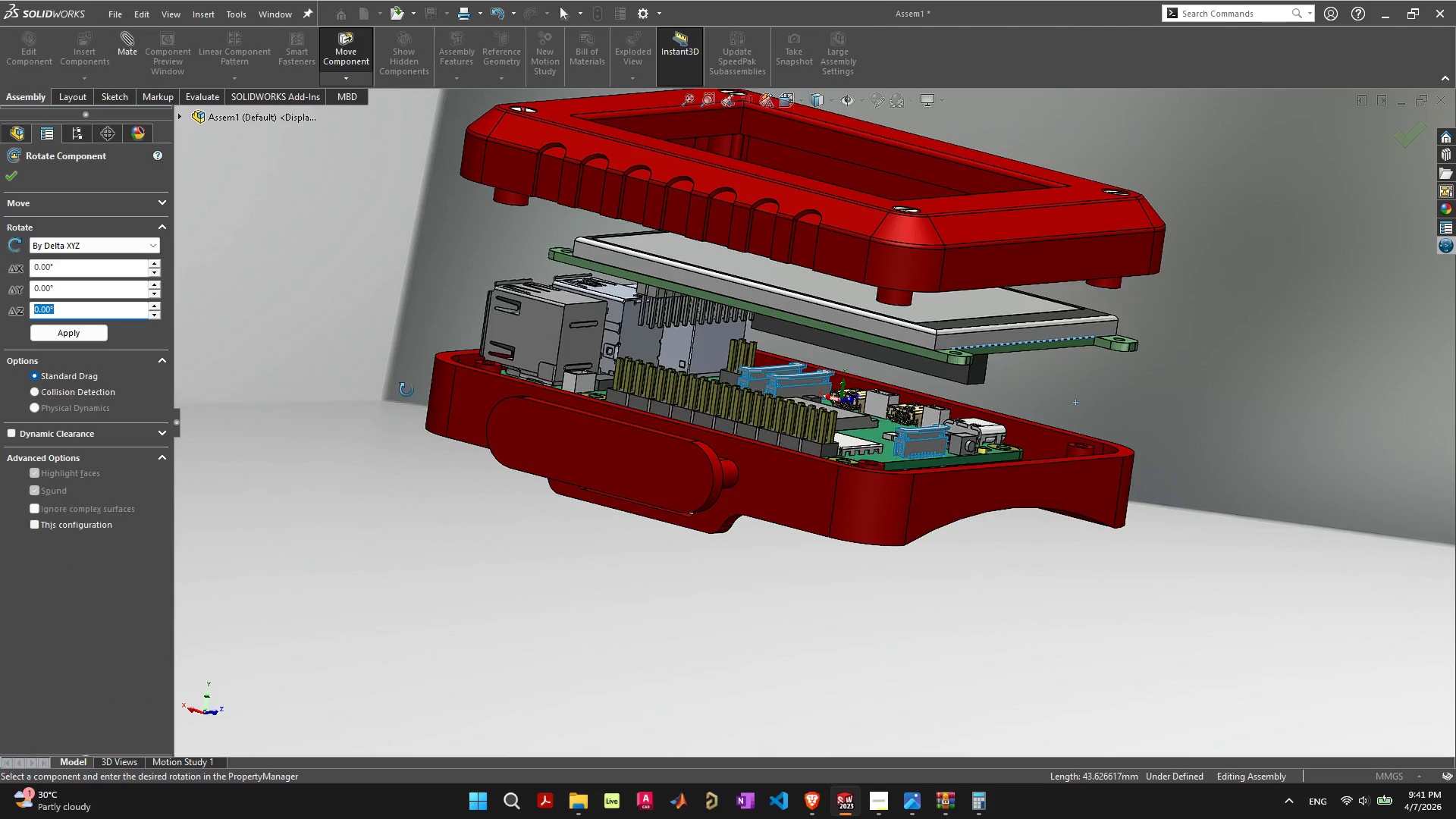 
wait(6.94)
 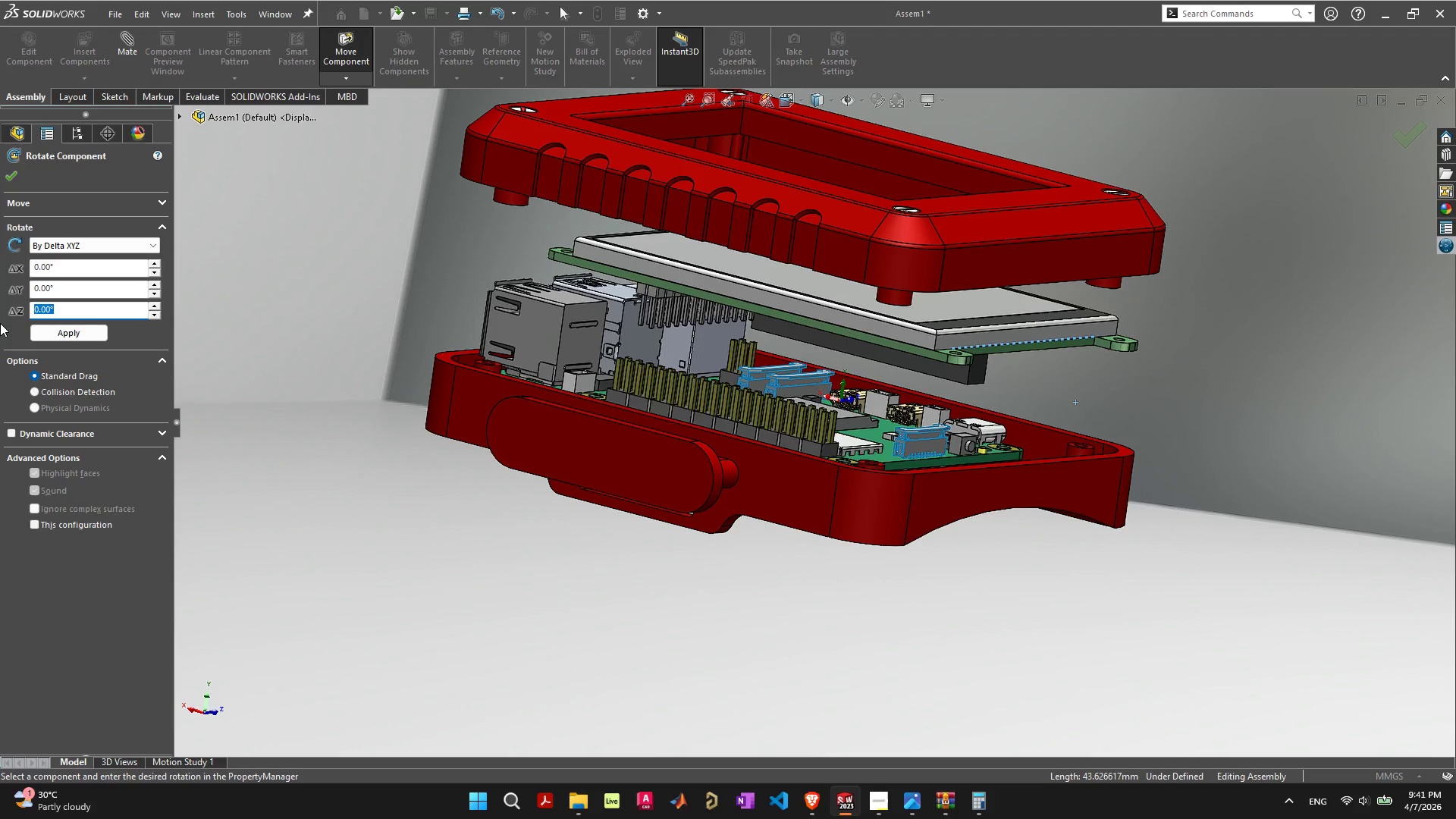 
left_click_drag(start_coordinate=[131, 315], to_coordinate=[126, 315])
 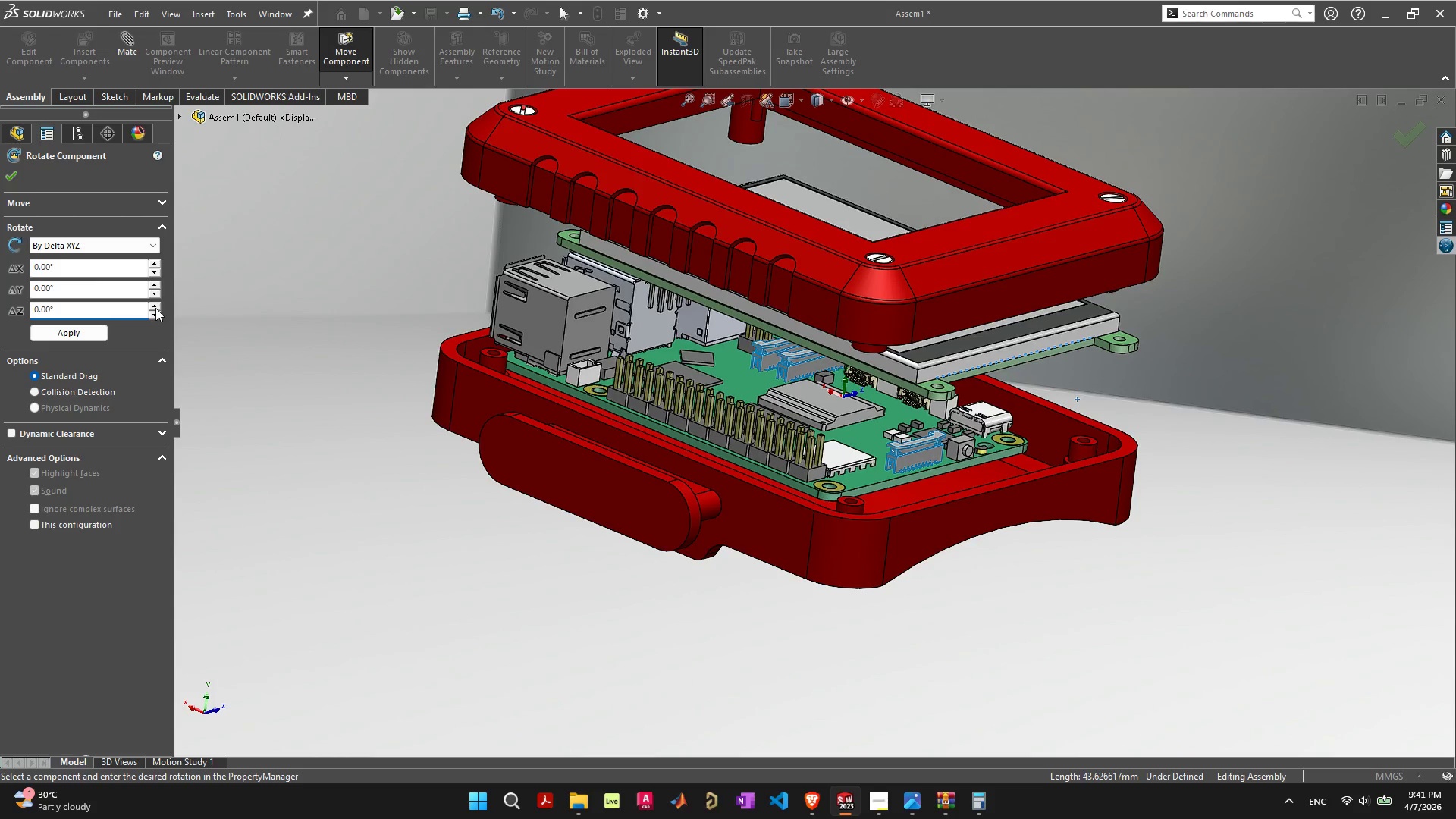 
double_click([155, 308])
 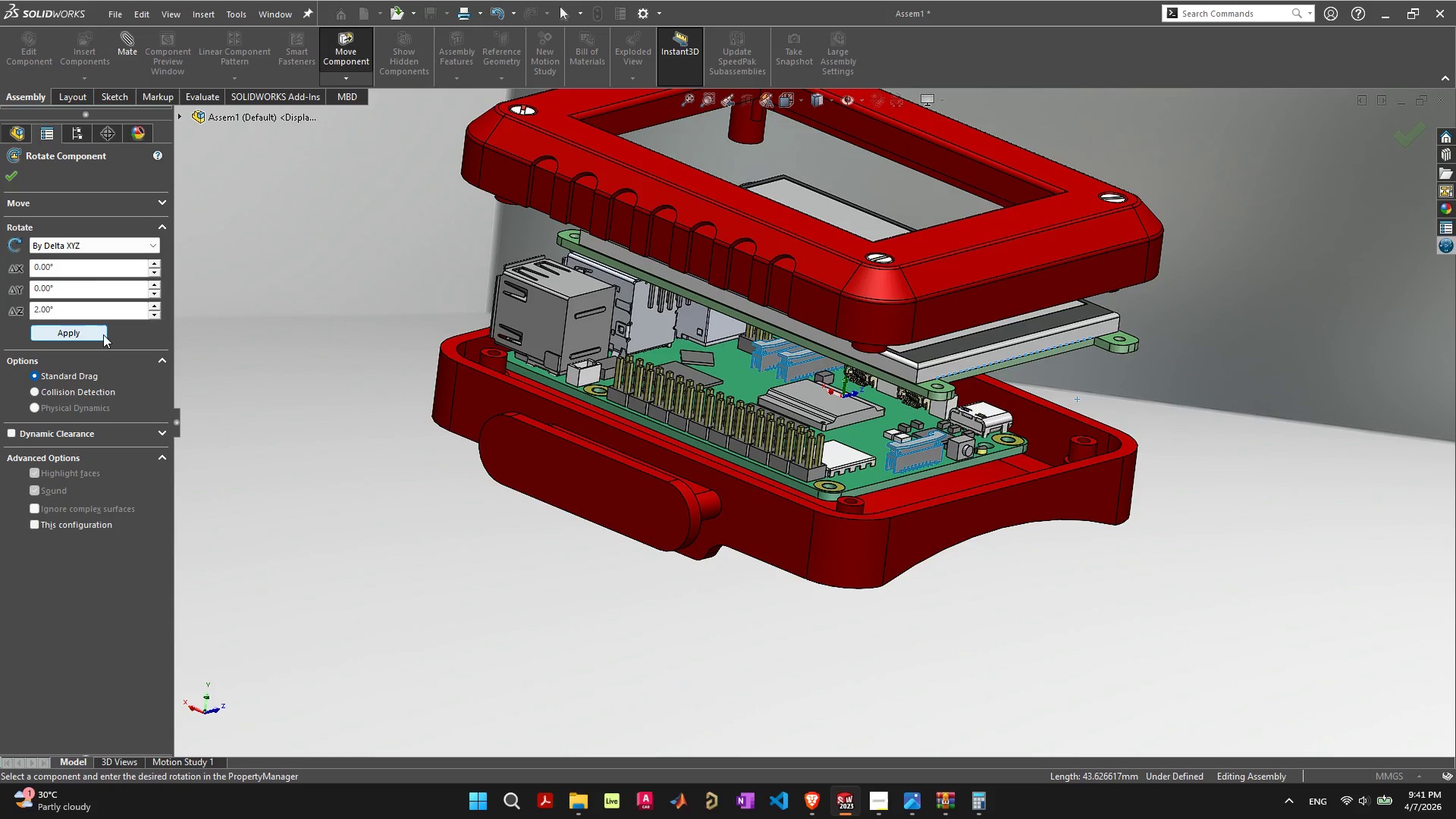 
left_click([100, 335])
 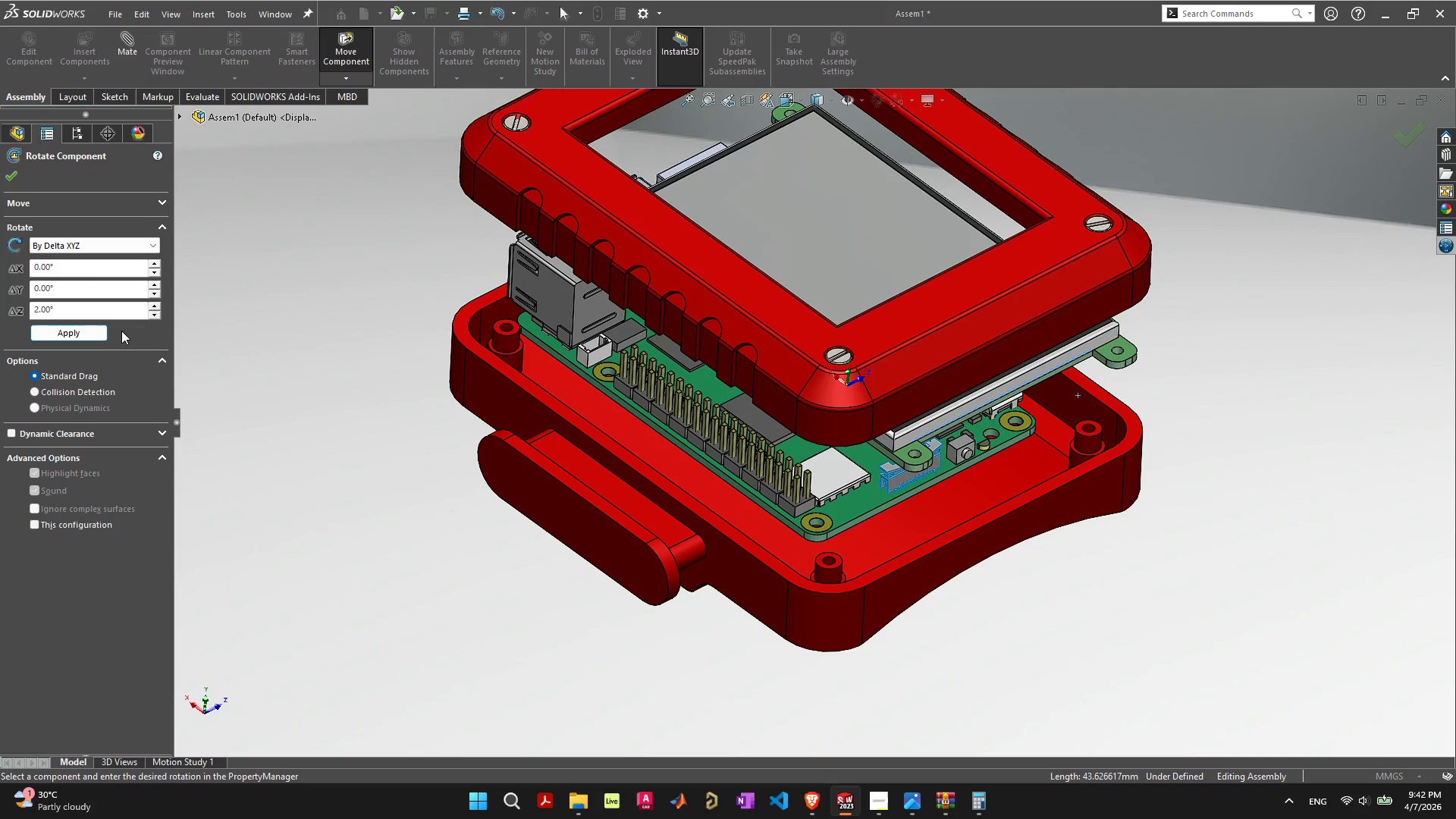 
double_click([154, 308])
 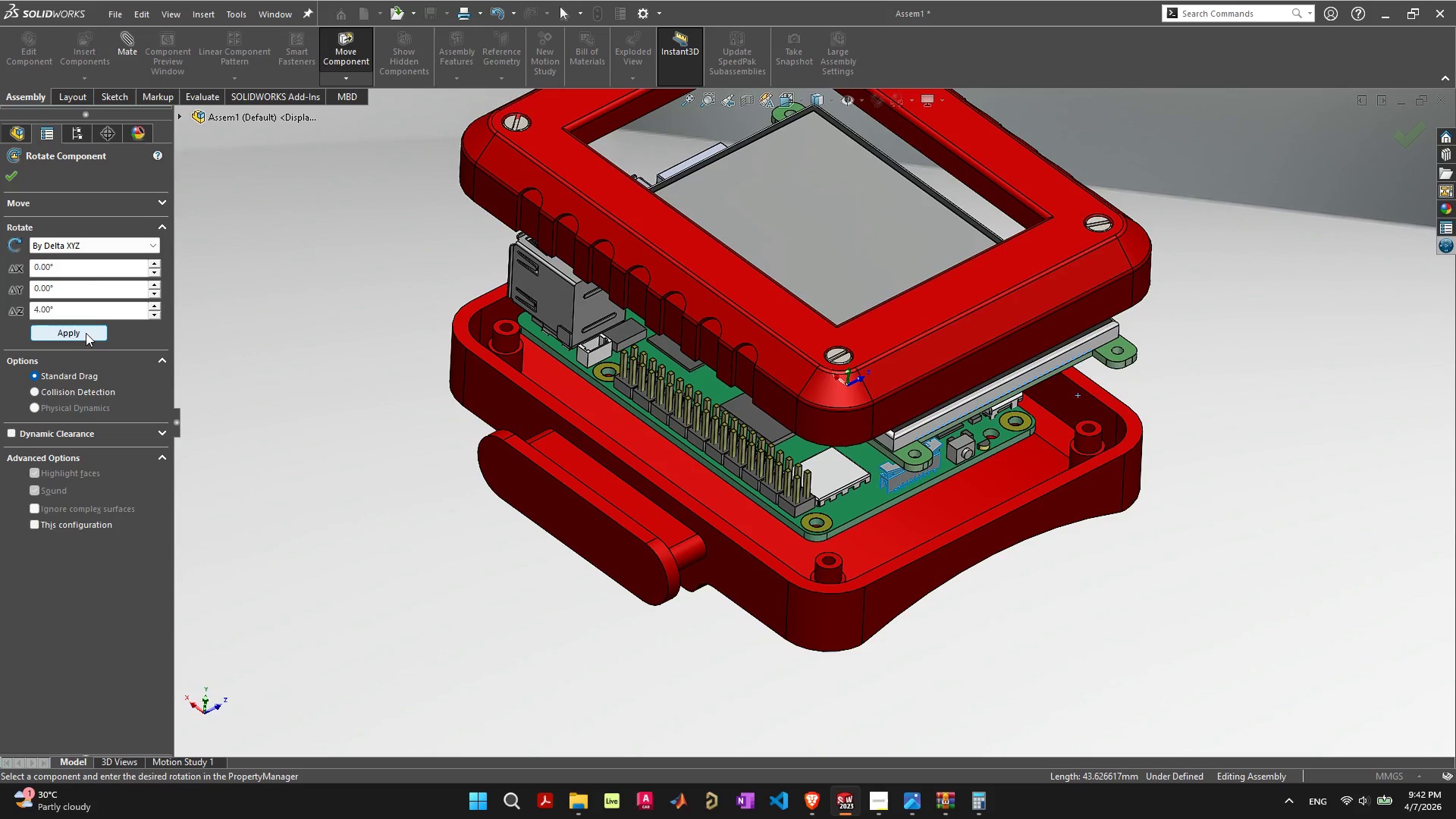 
left_click([86, 333])
 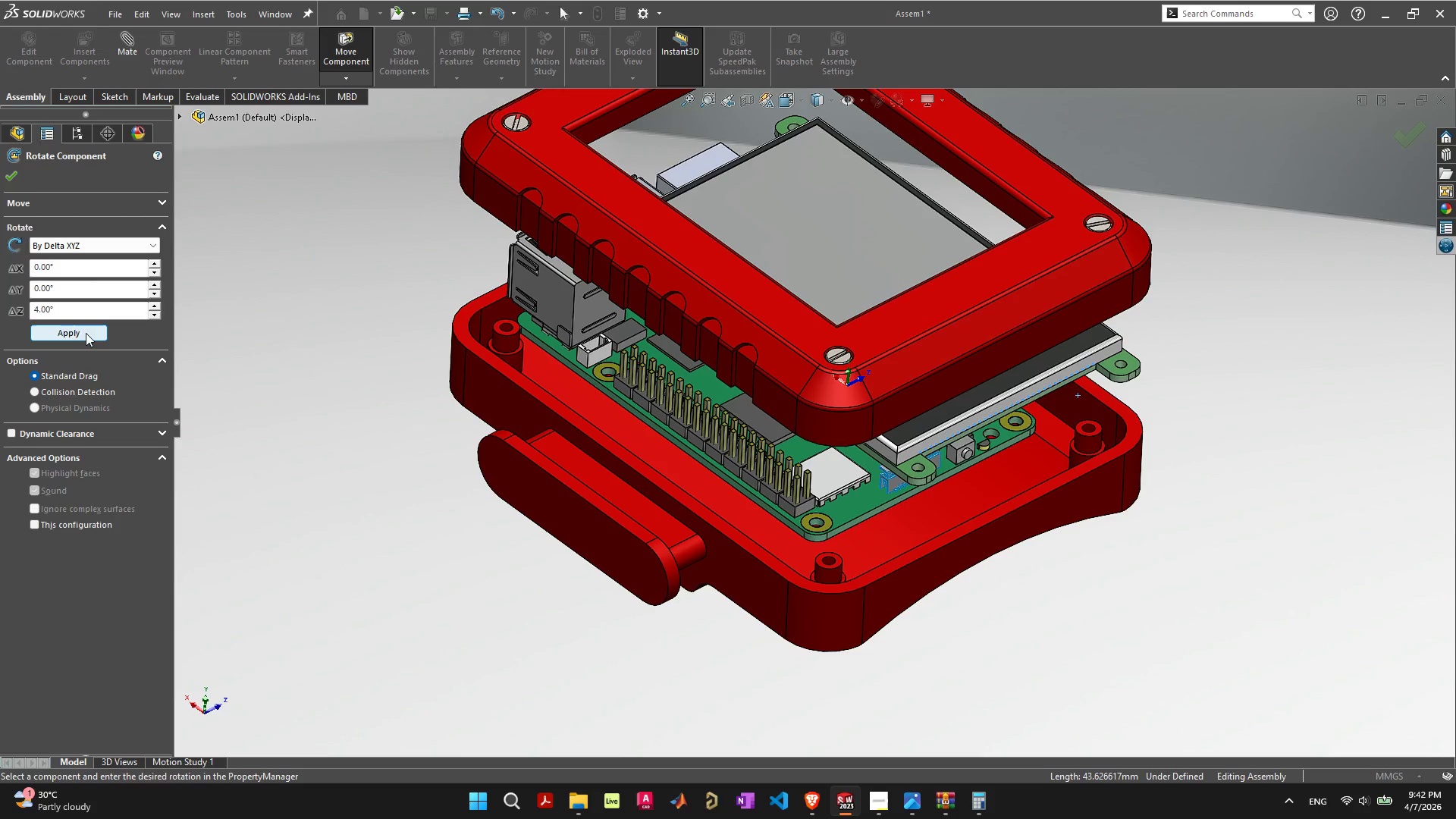 
left_click_drag(start_coordinate=[89, 312], to_coordinate=[0, 319])
 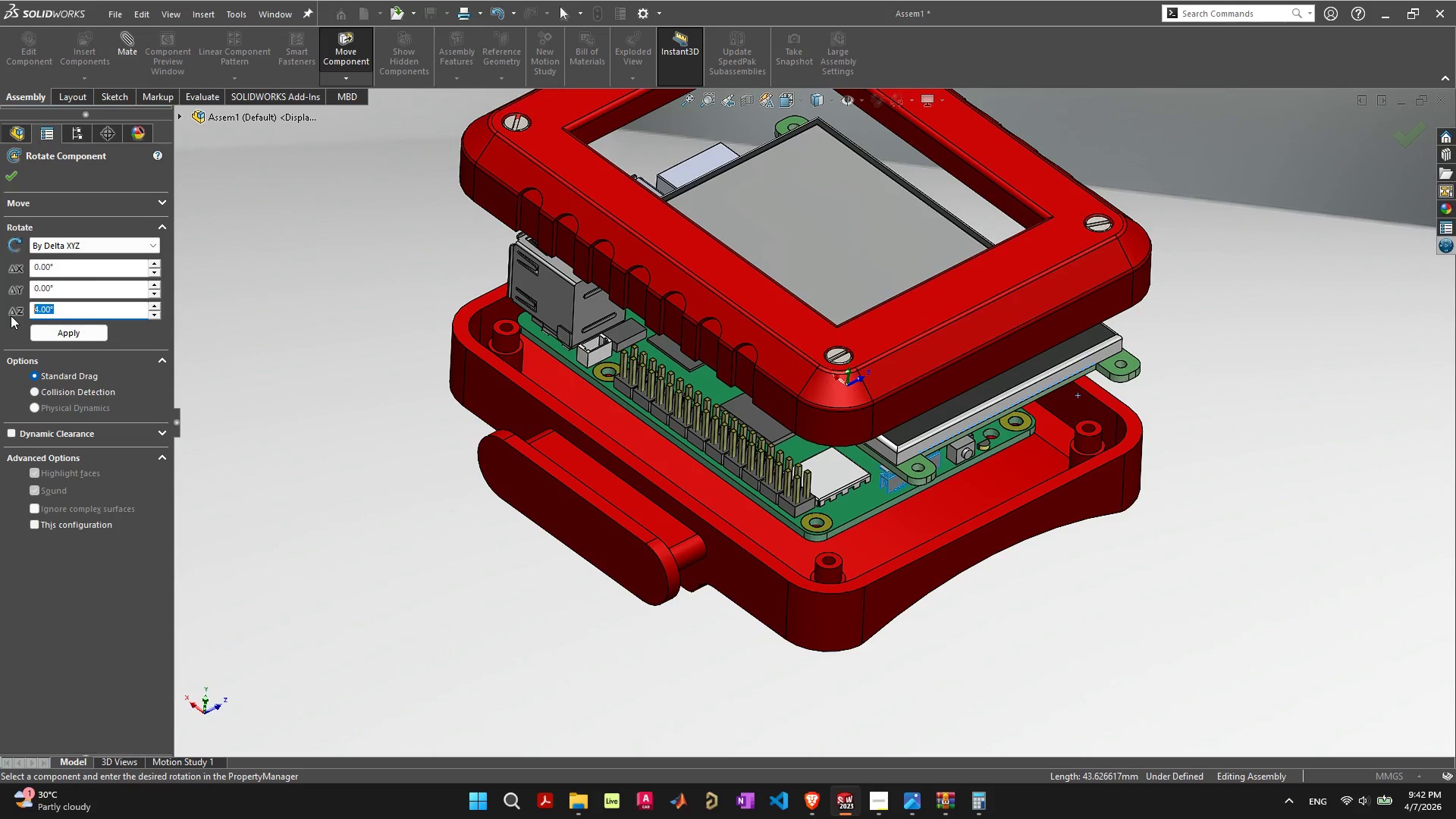 
key(0)
 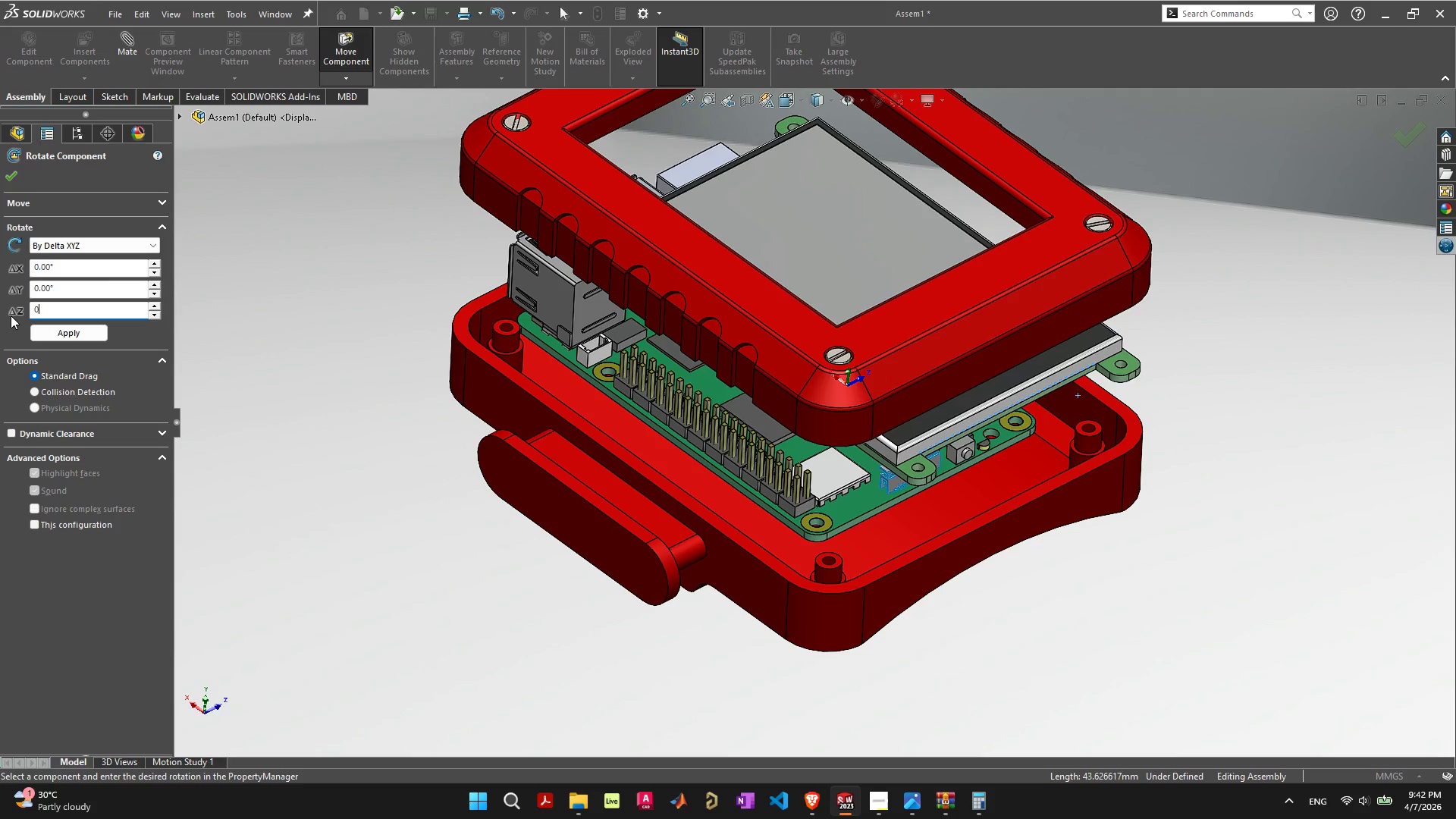 
key(Enter)
 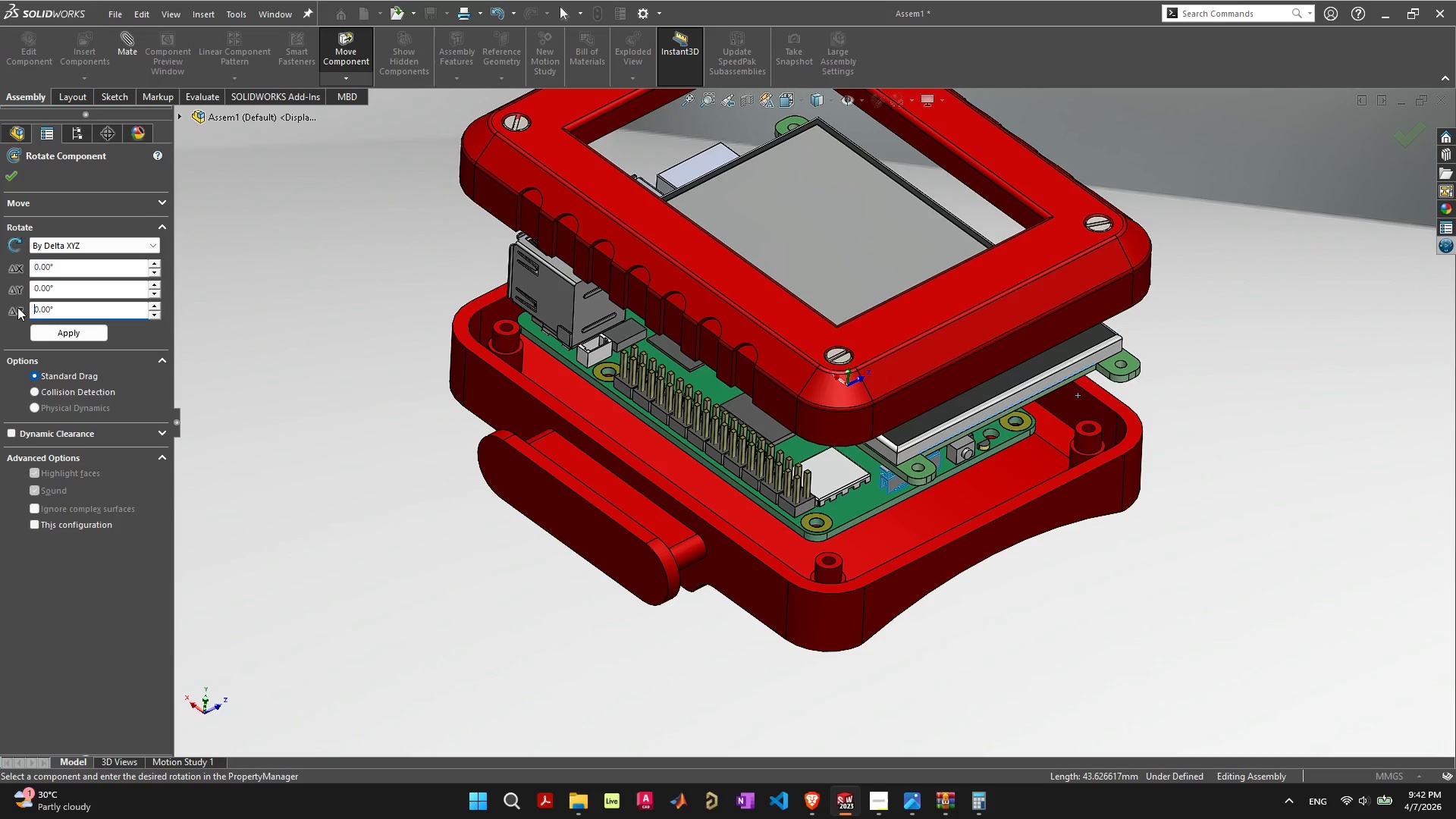 
left_click([54, 335])
 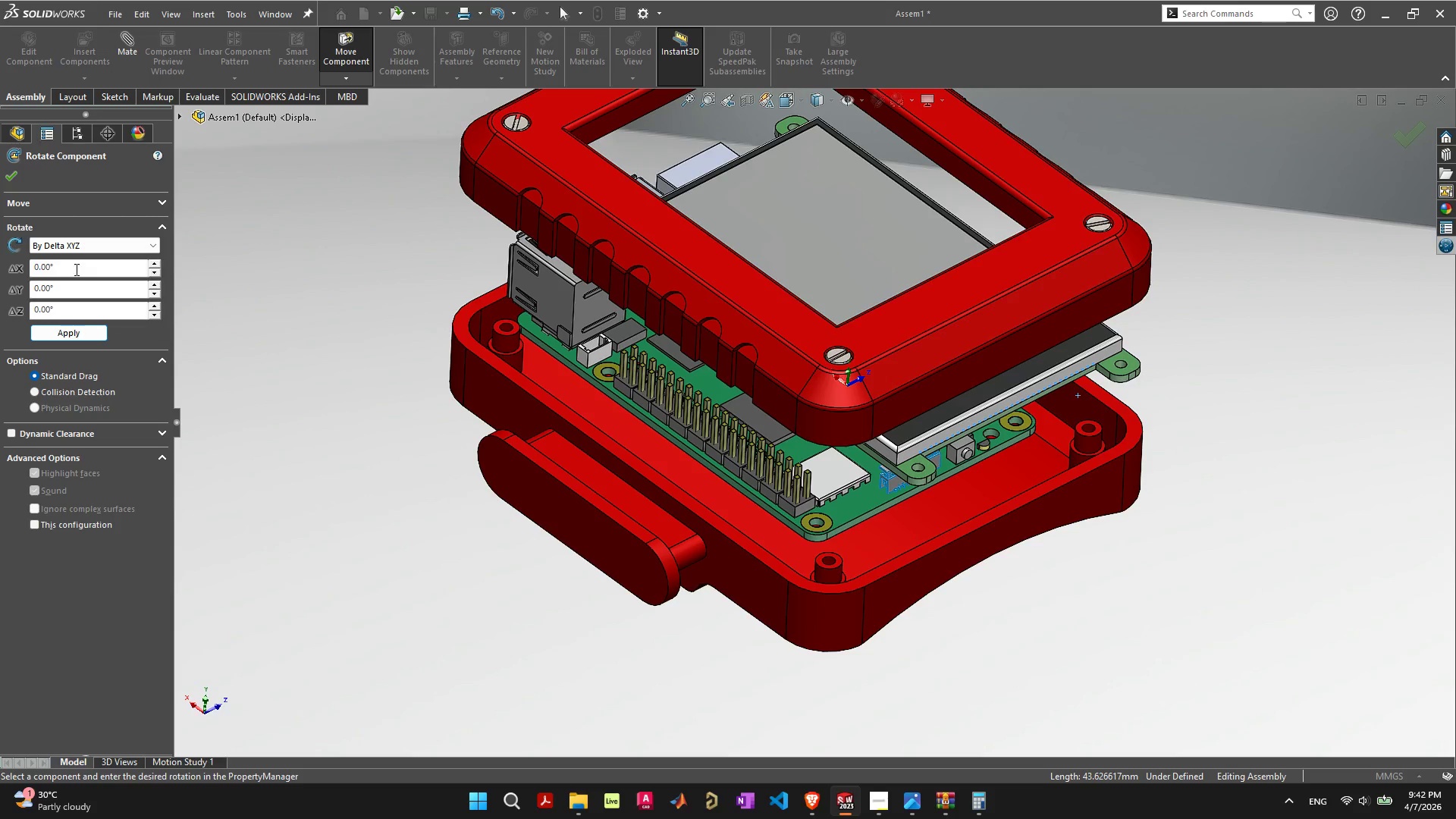 
left_click_drag(start_coordinate=[71, 287], to_coordinate=[0, 287])
 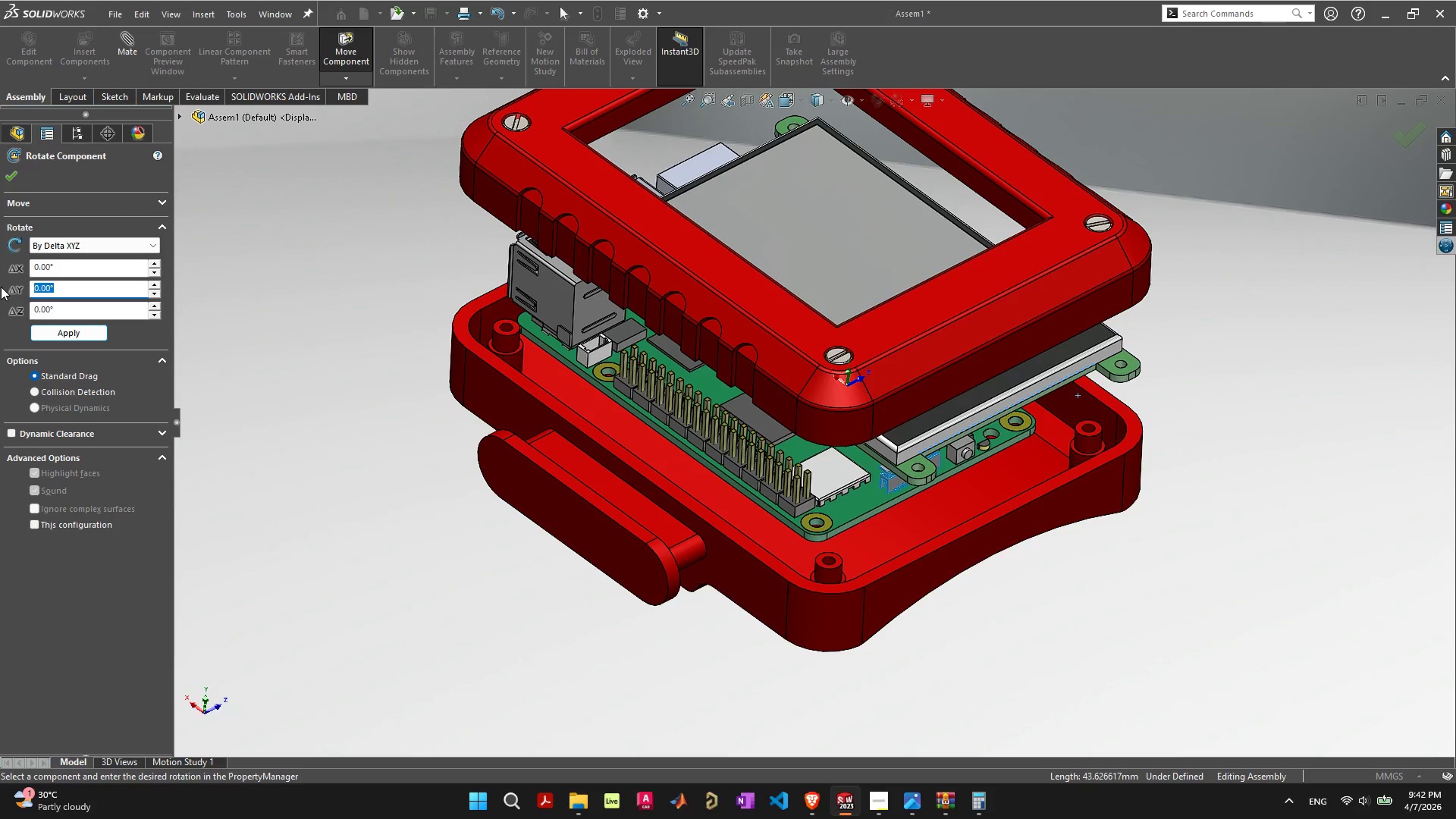 
type(180)
 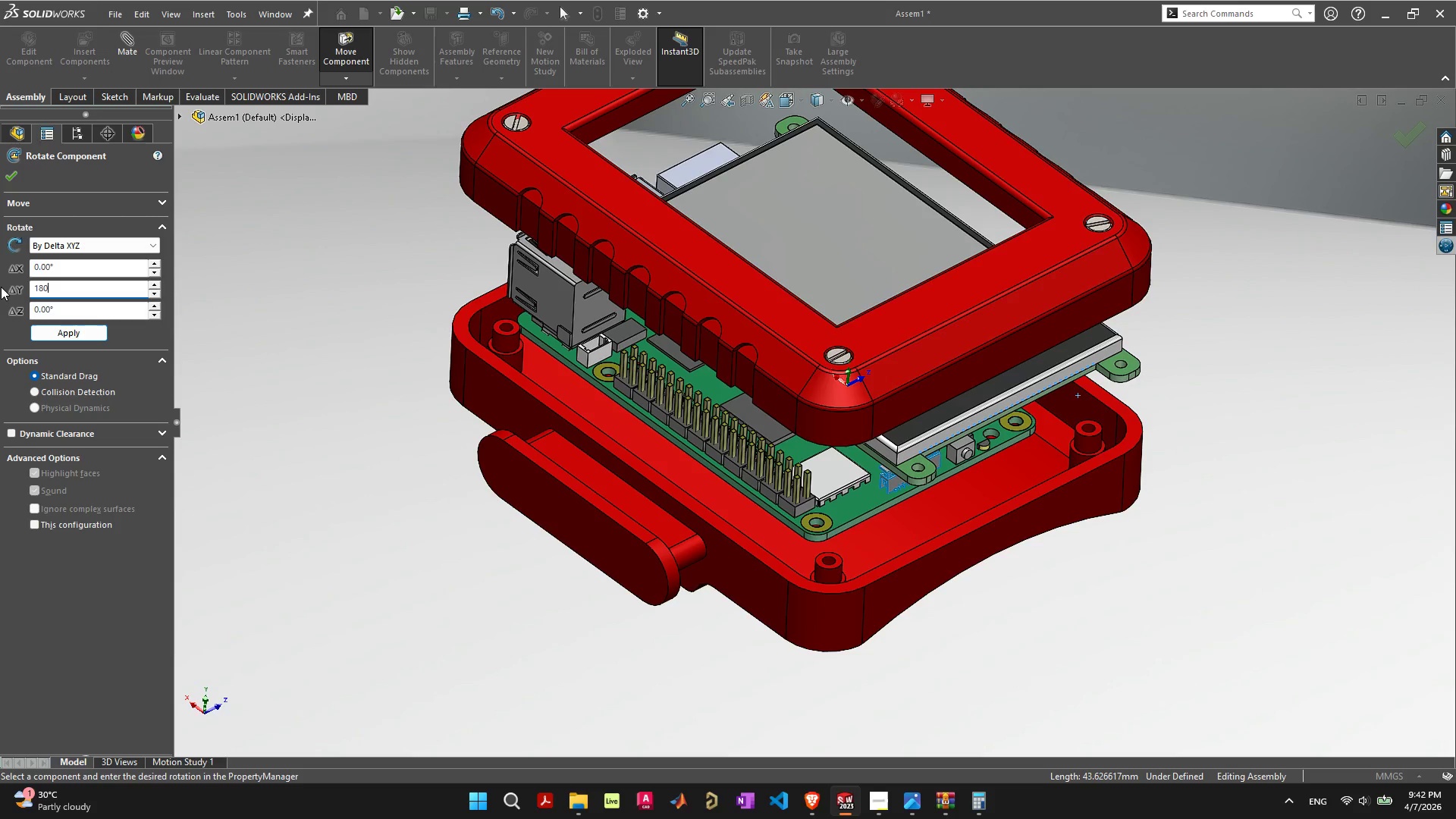 
key(Enter)
 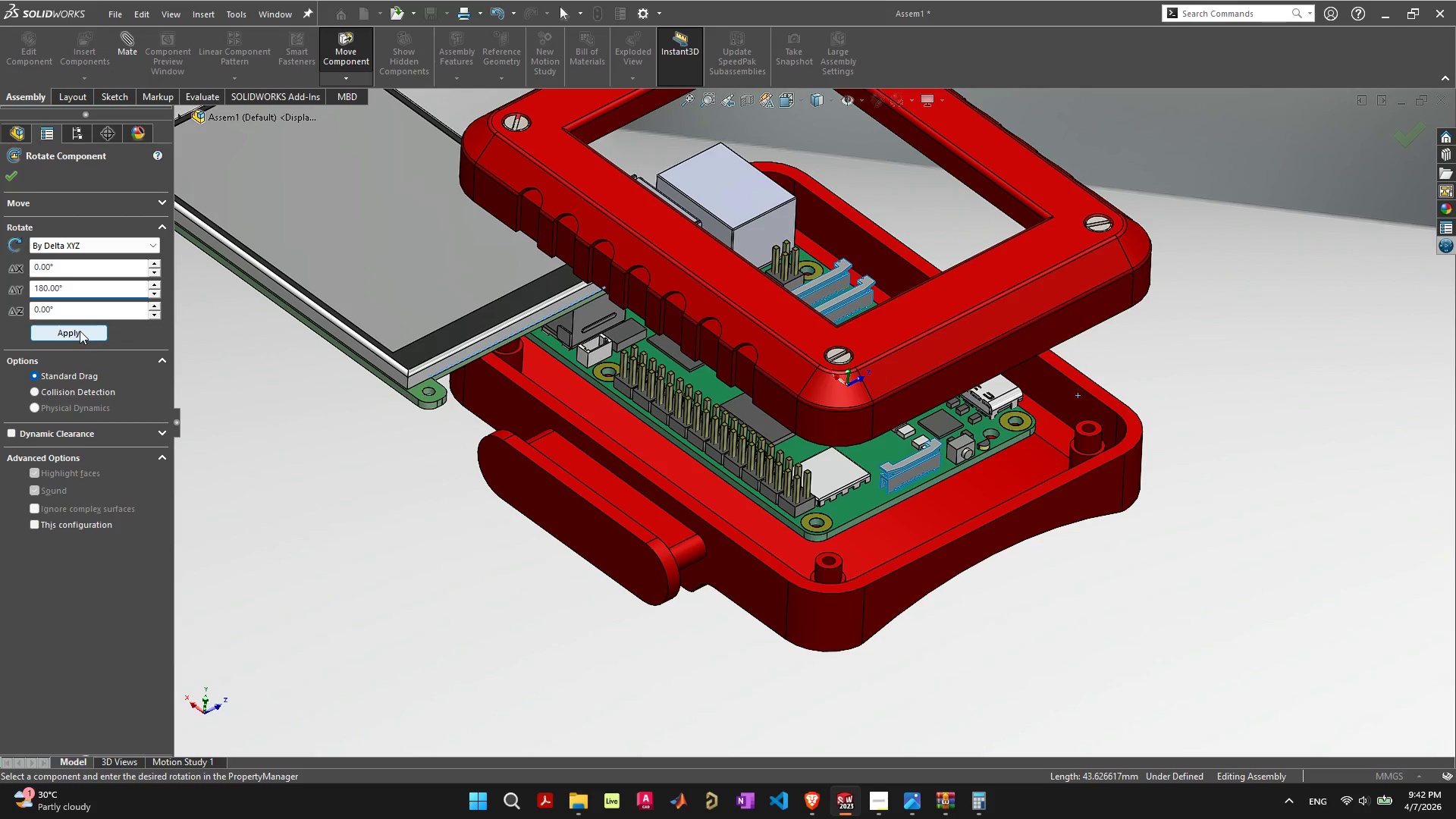 
left_click([77, 328])
 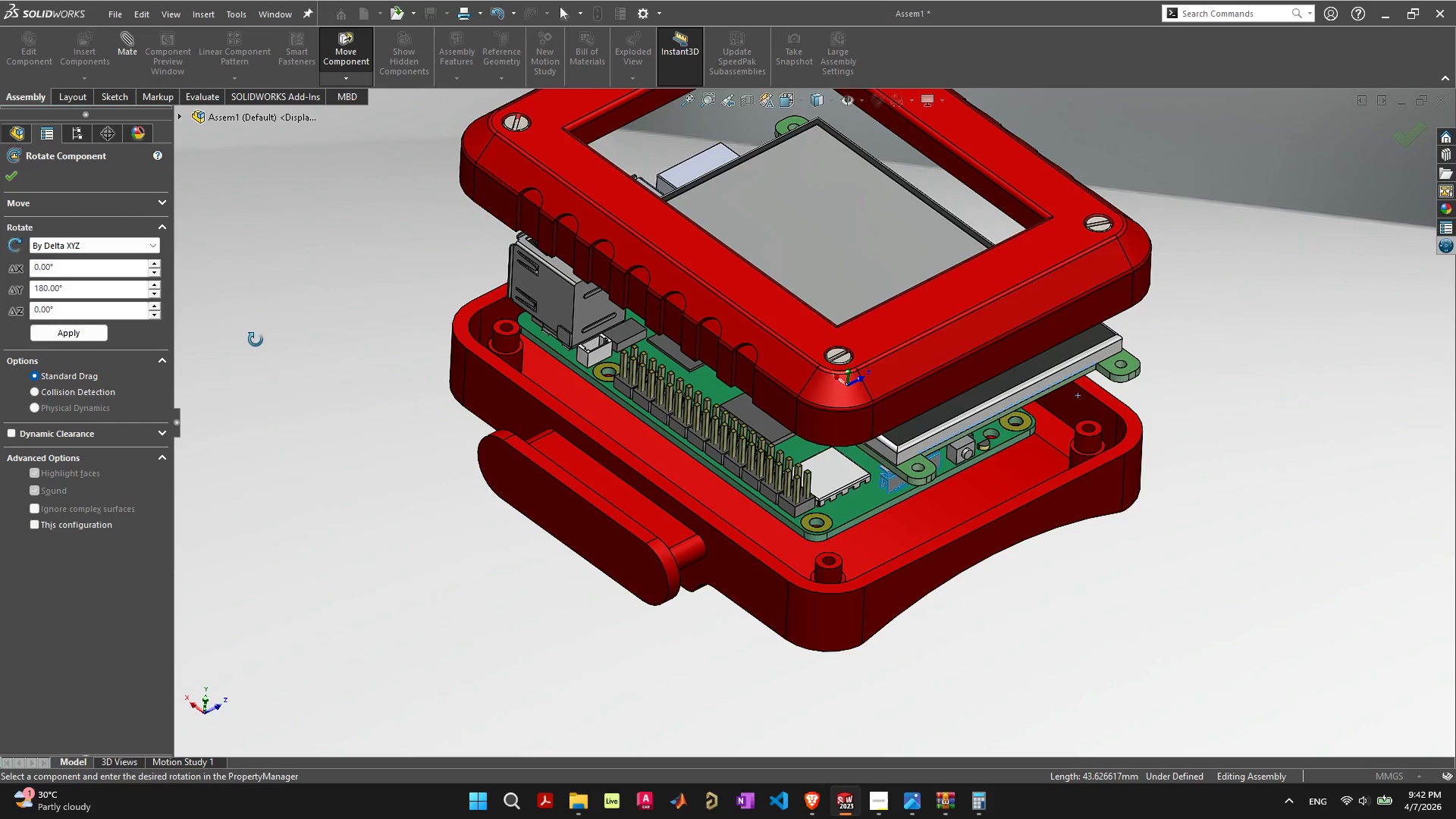 
scroll: coordinate [279, 372], scroll_direction: down, amount: 1.0
 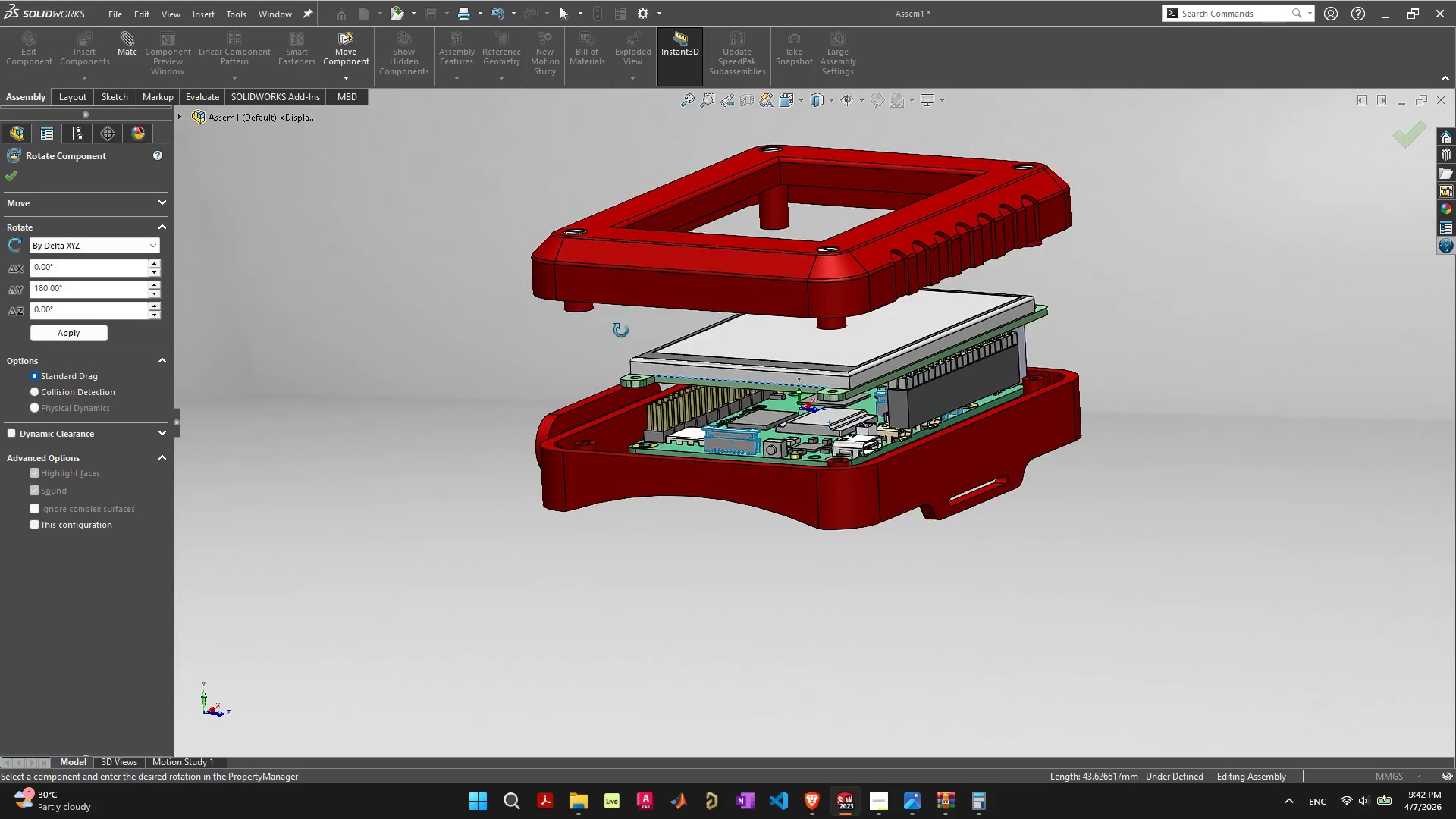 
wait(8.71)
 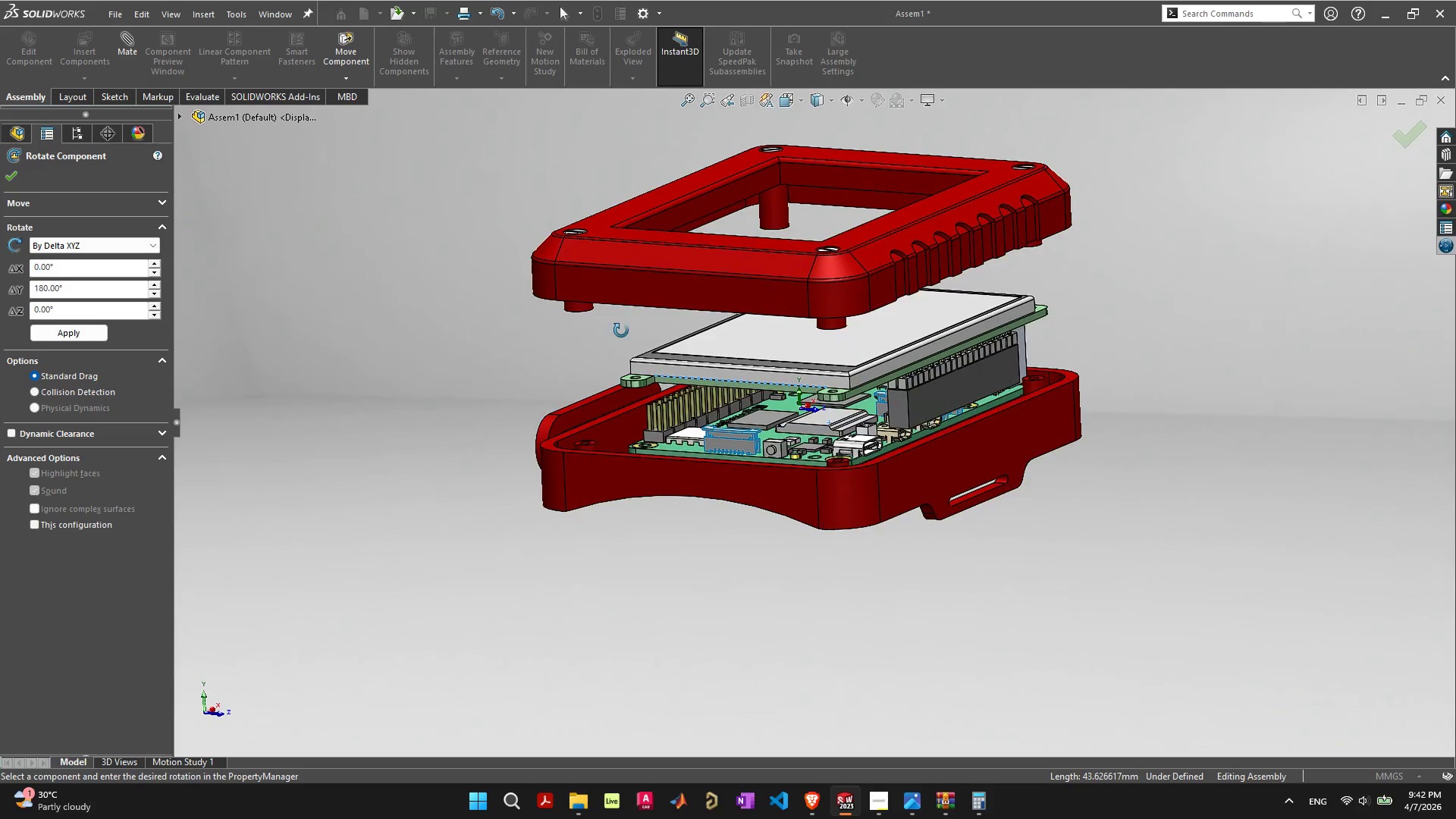 
left_click_drag(start_coordinate=[102, 286], to_coordinate=[0, 287])
 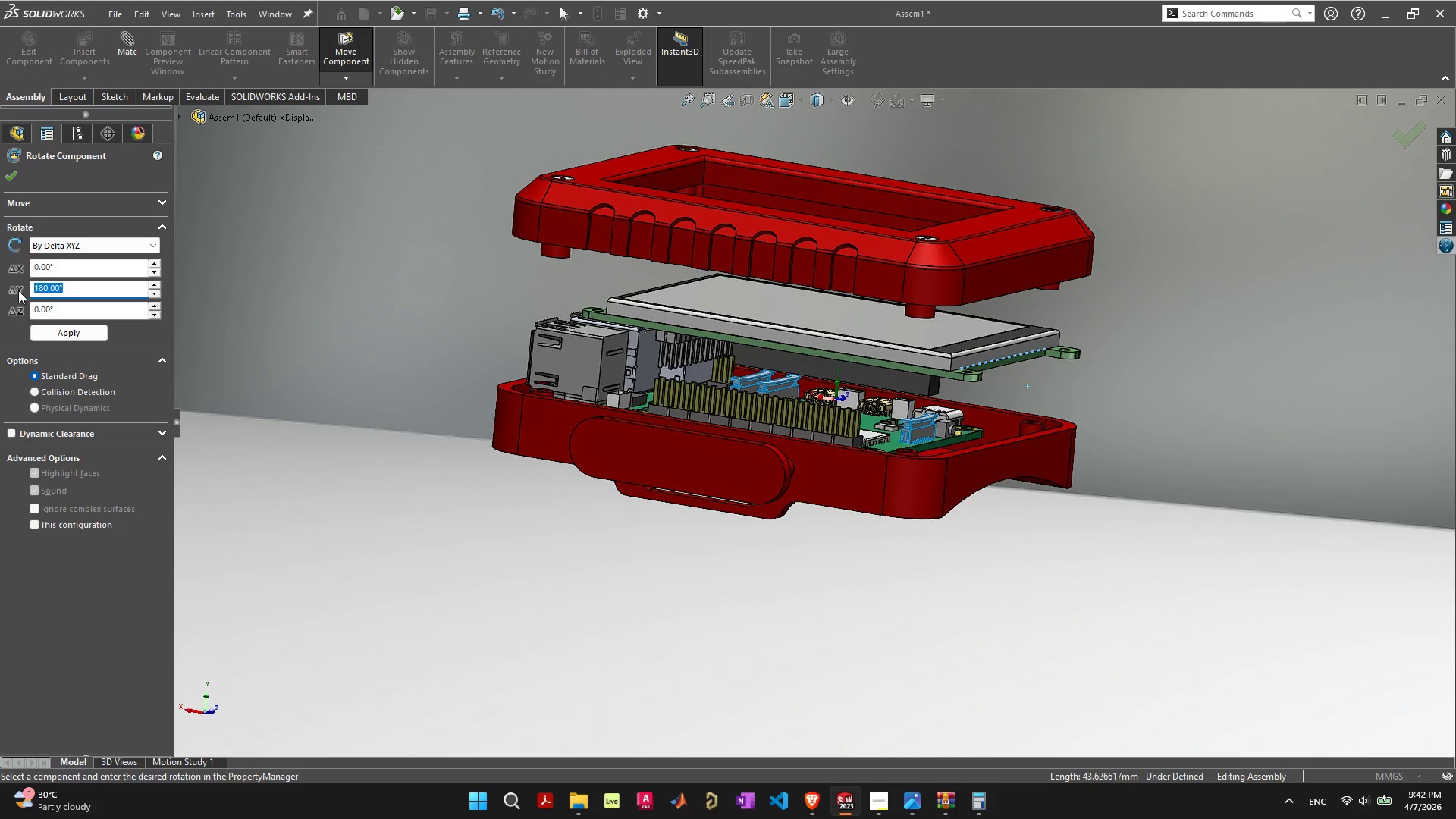 
type(180)
 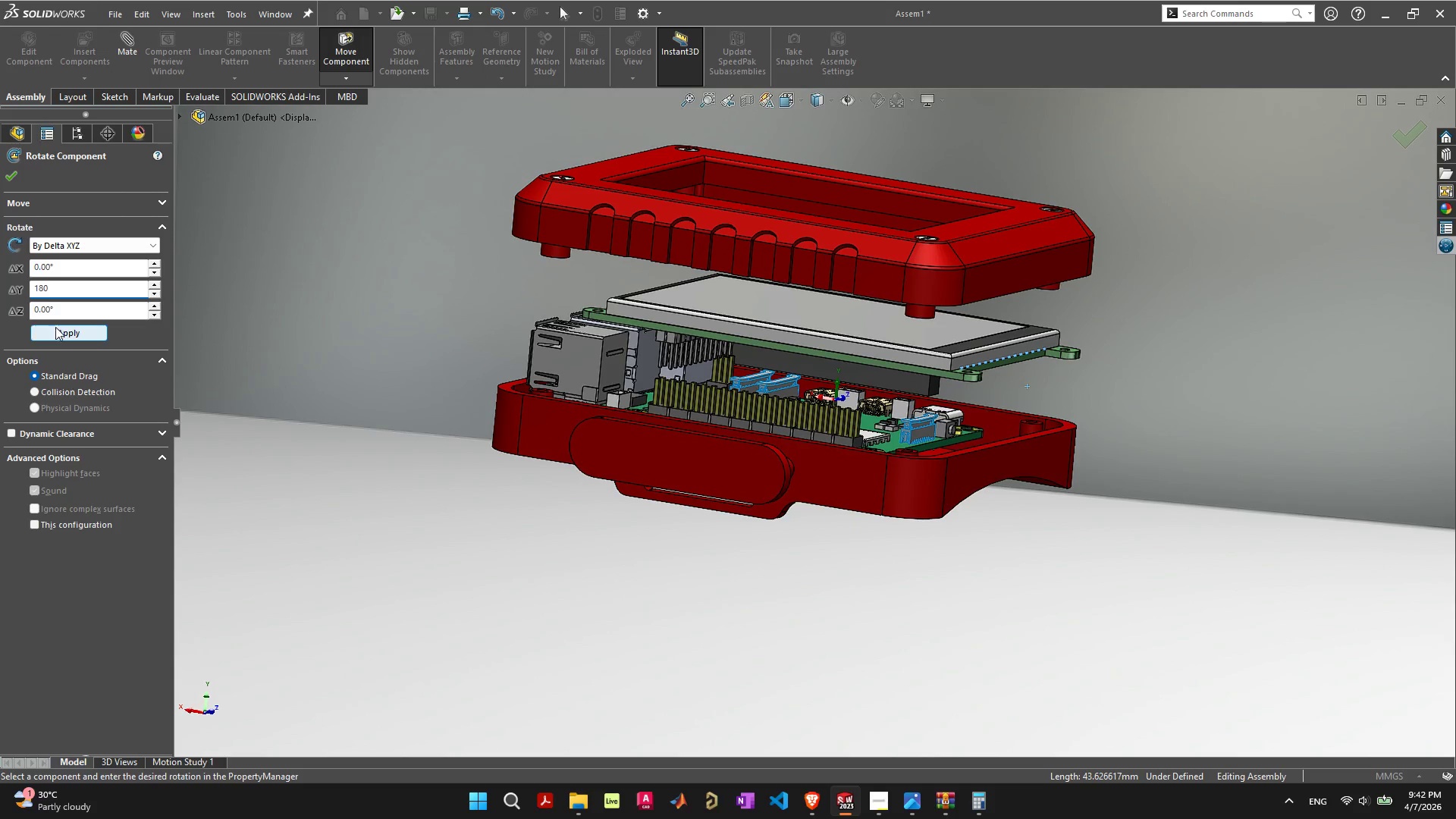 
left_click([63, 327])
 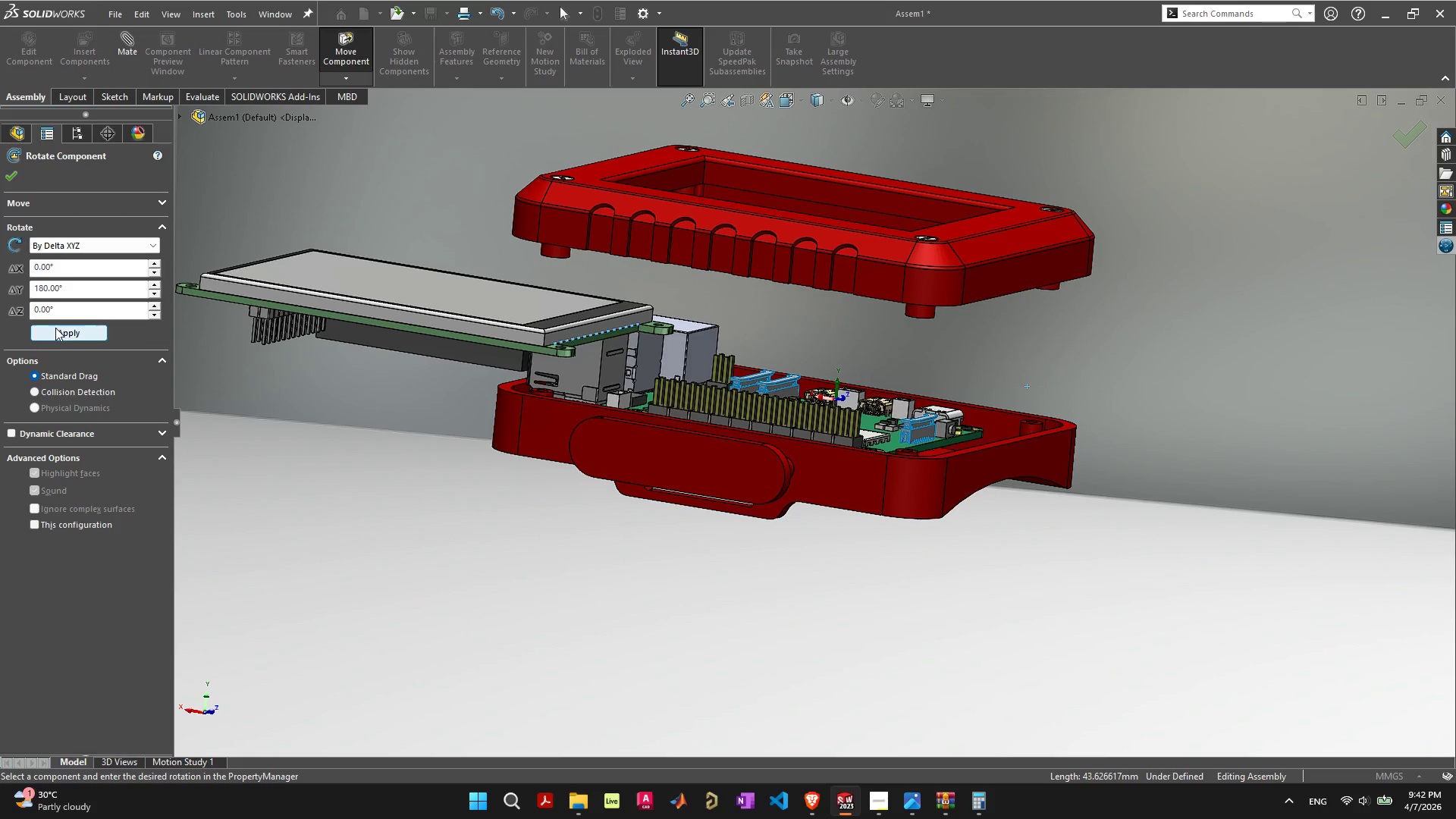 
left_click([5, 172])
 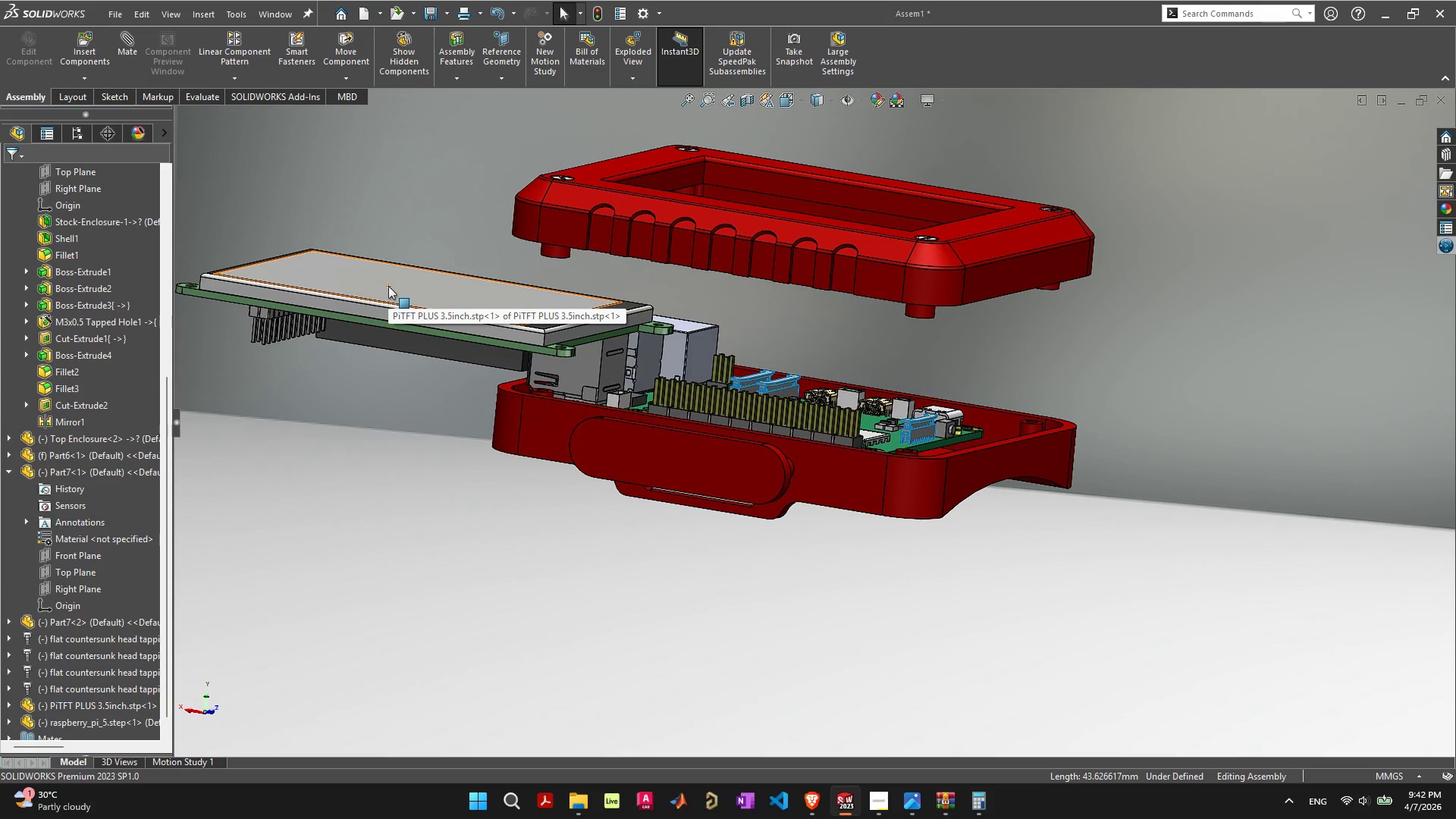 
left_click_drag(start_coordinate=[388, 286], to_coordinate=[1071, 265])
 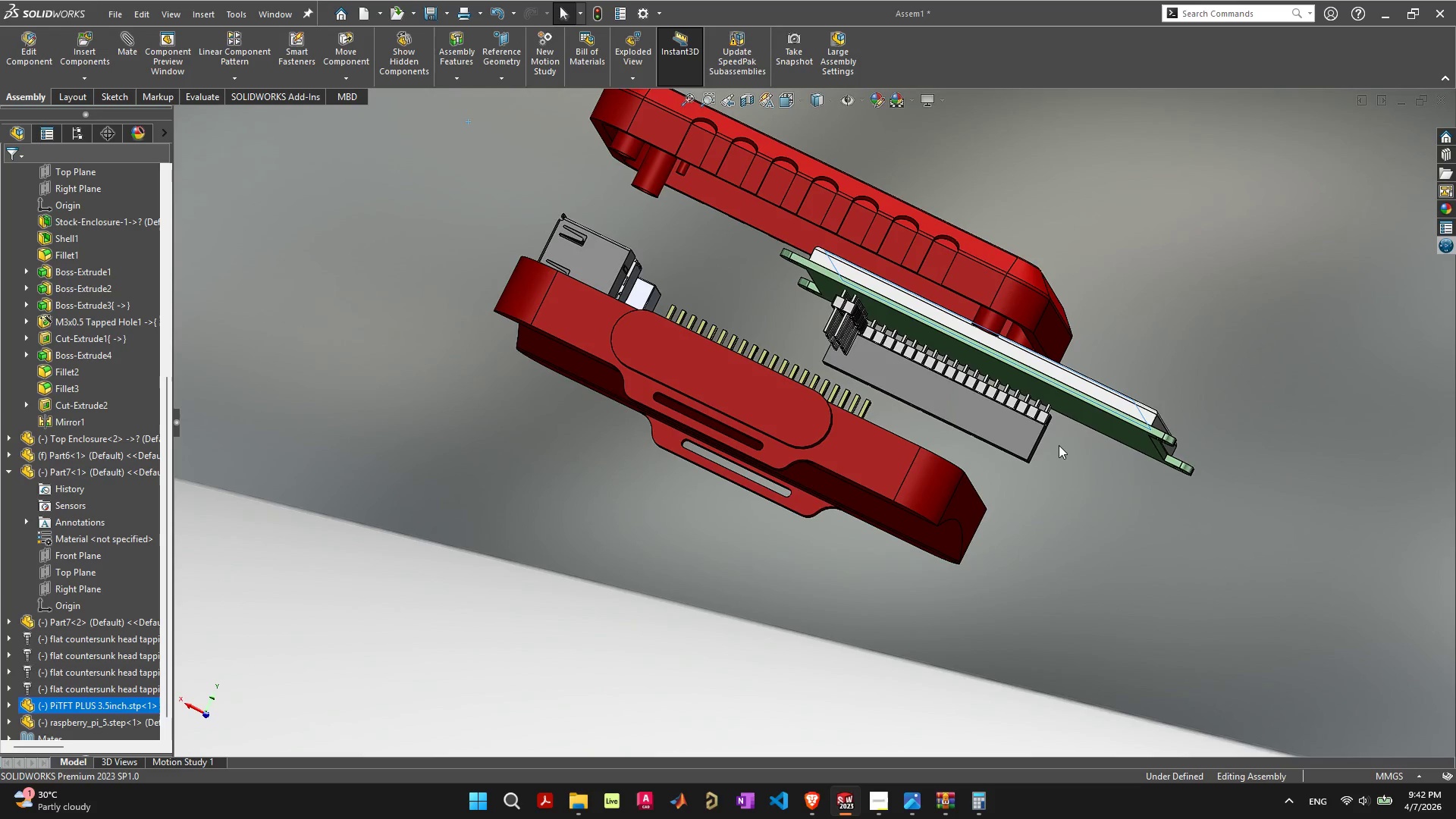 
wait(12.0)
 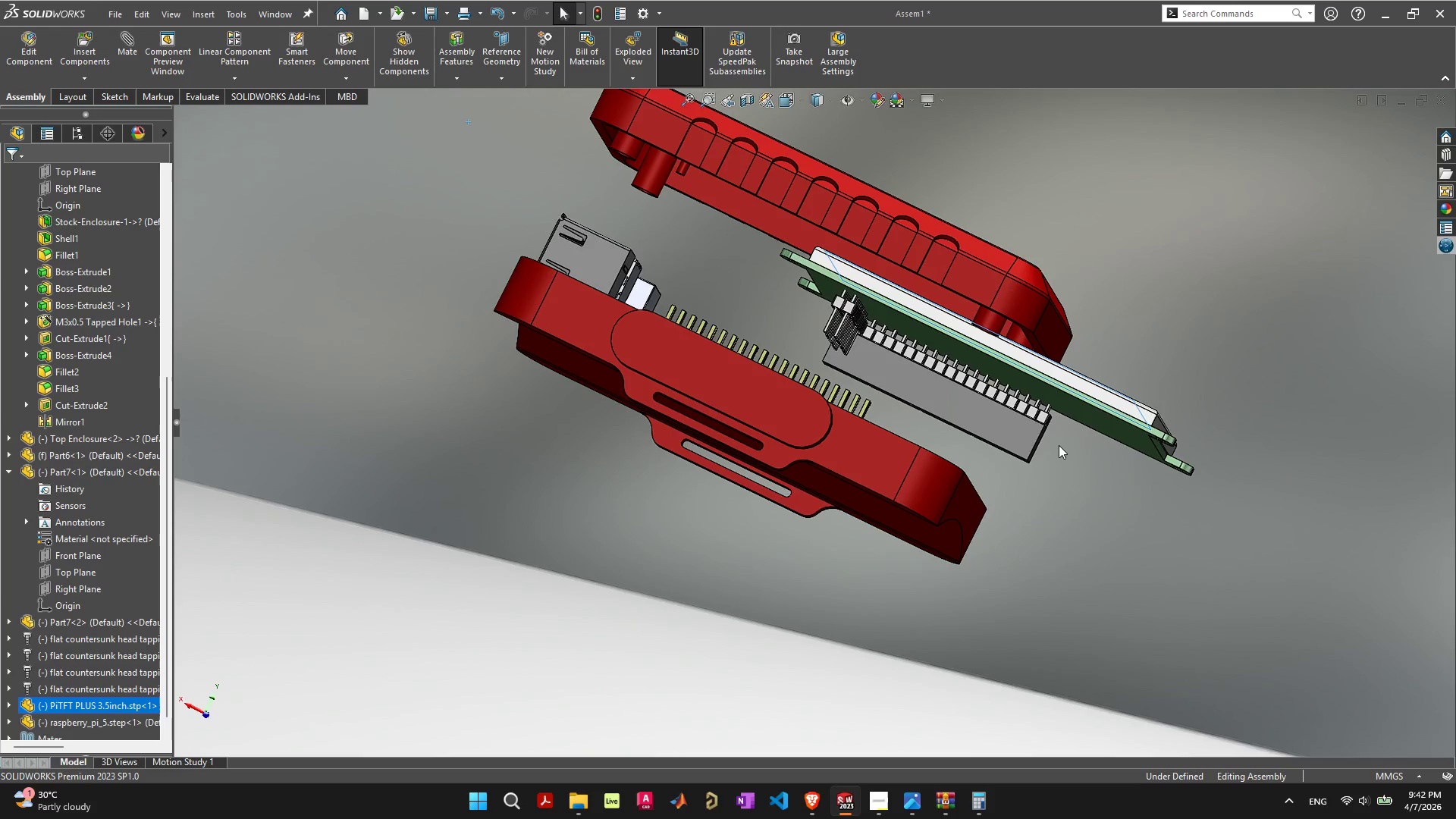 
left_click([1075, 400])
 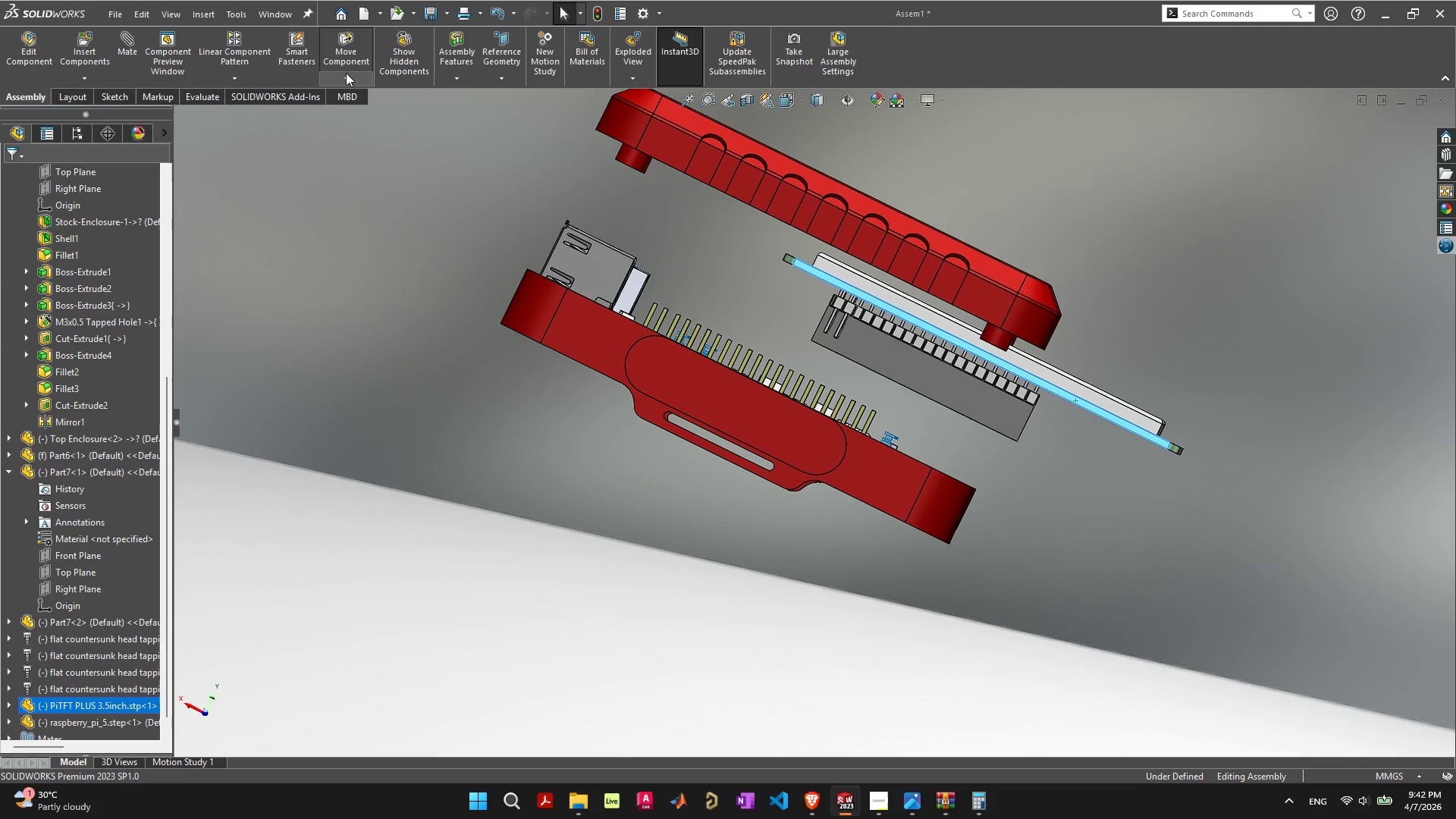 
left_click([342, 77])
 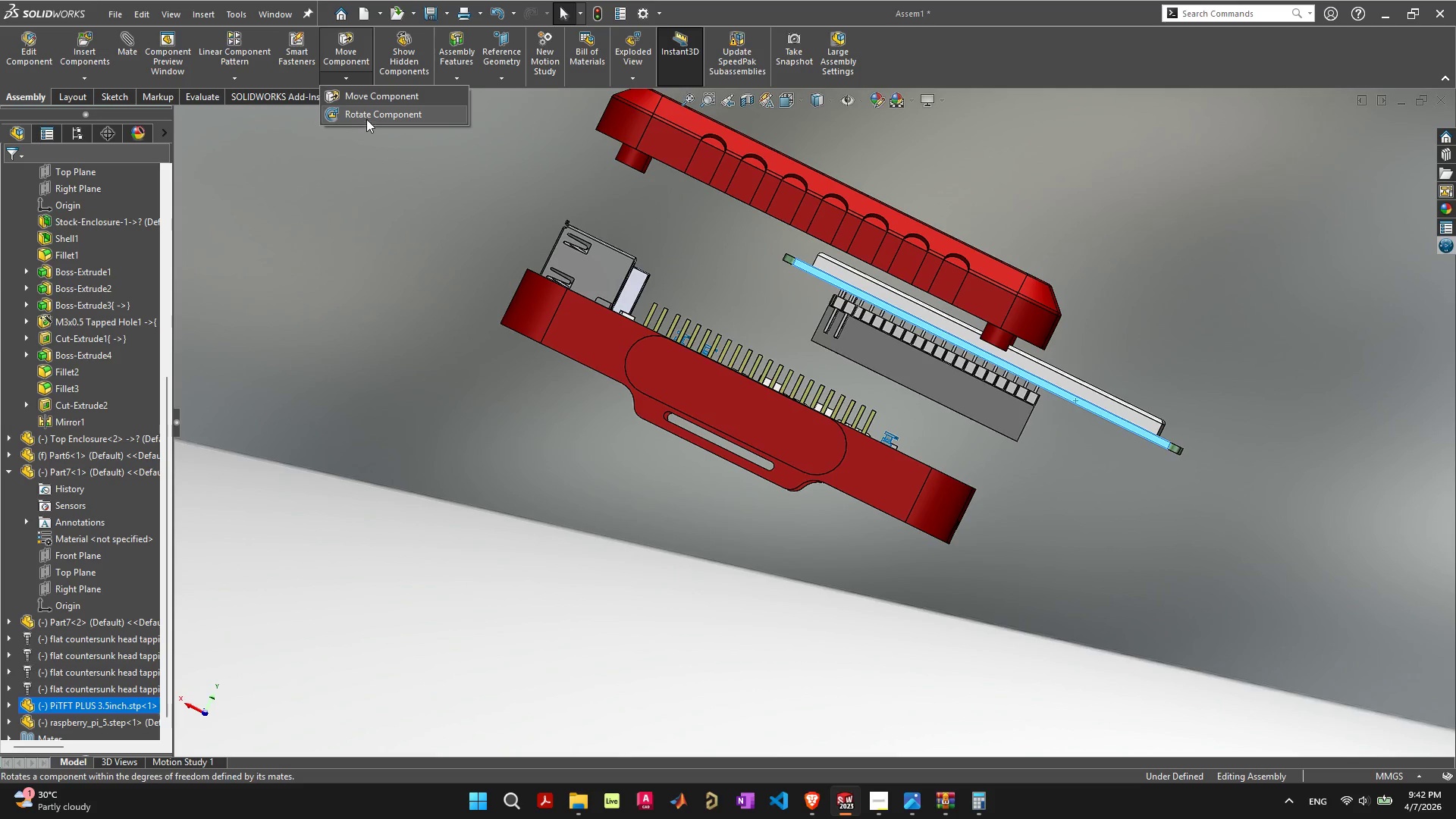 
left_click([367, 117])
 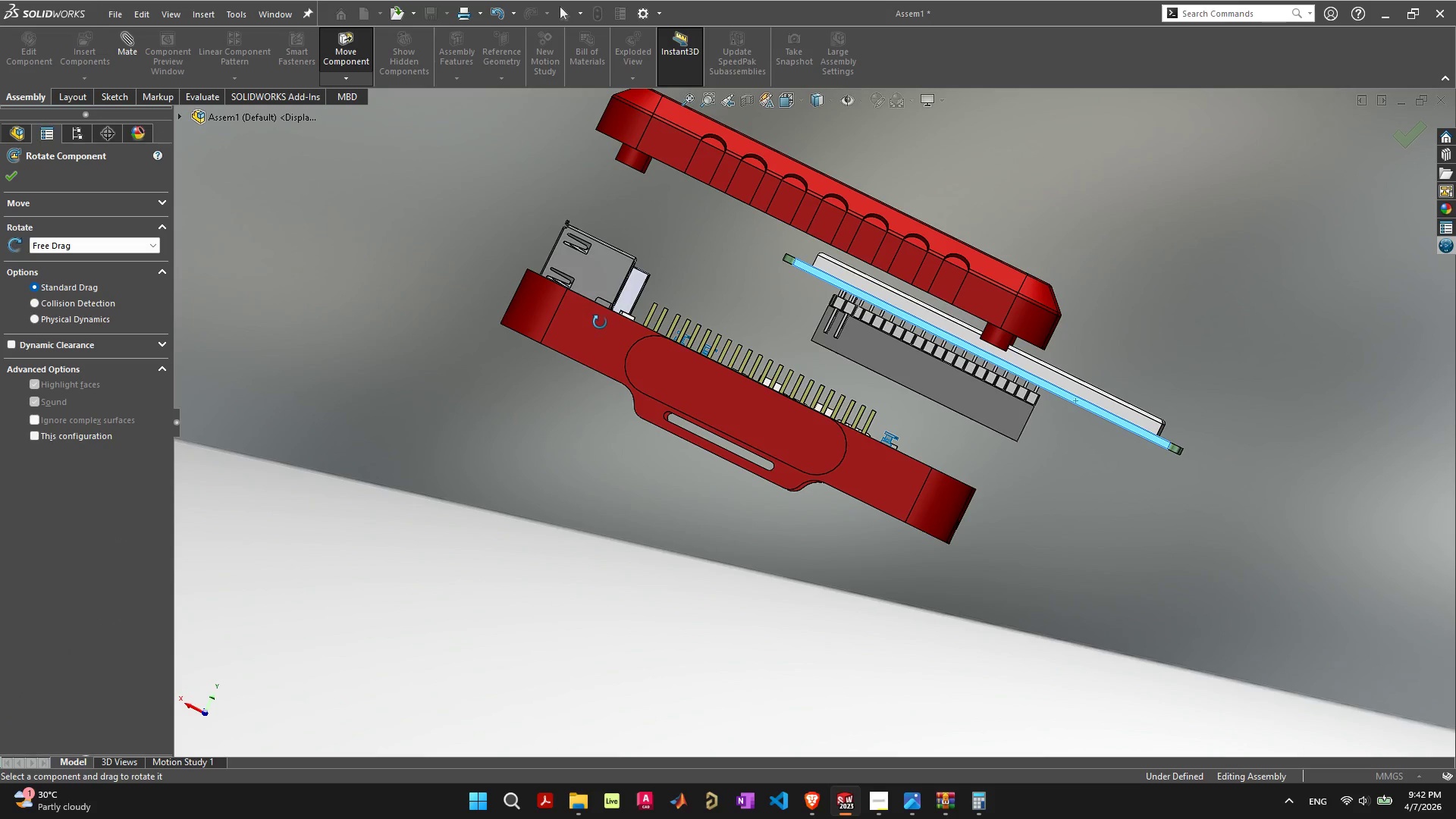 
left_click([124, 241])
 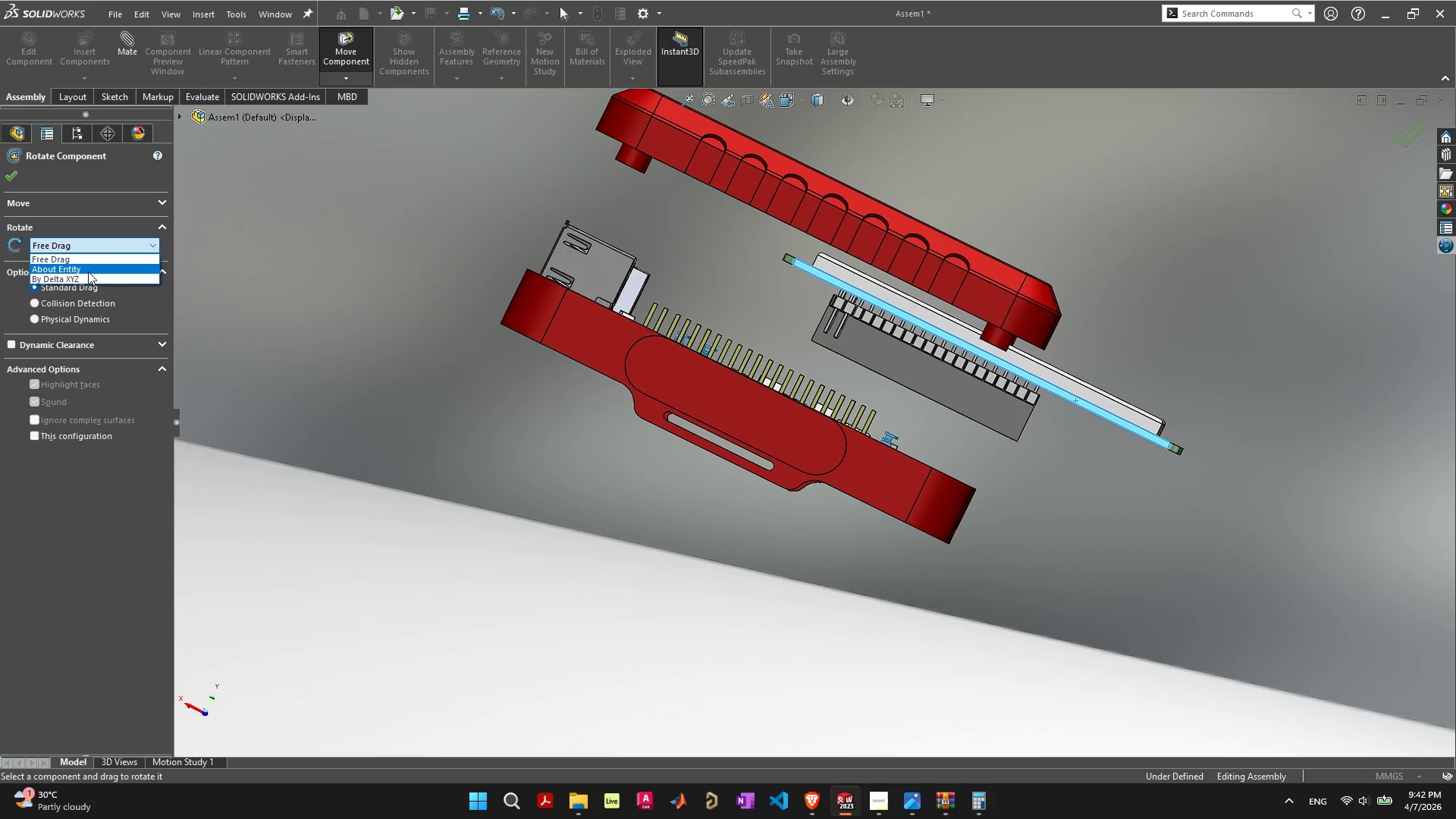 
mouse_move([92, 291])
 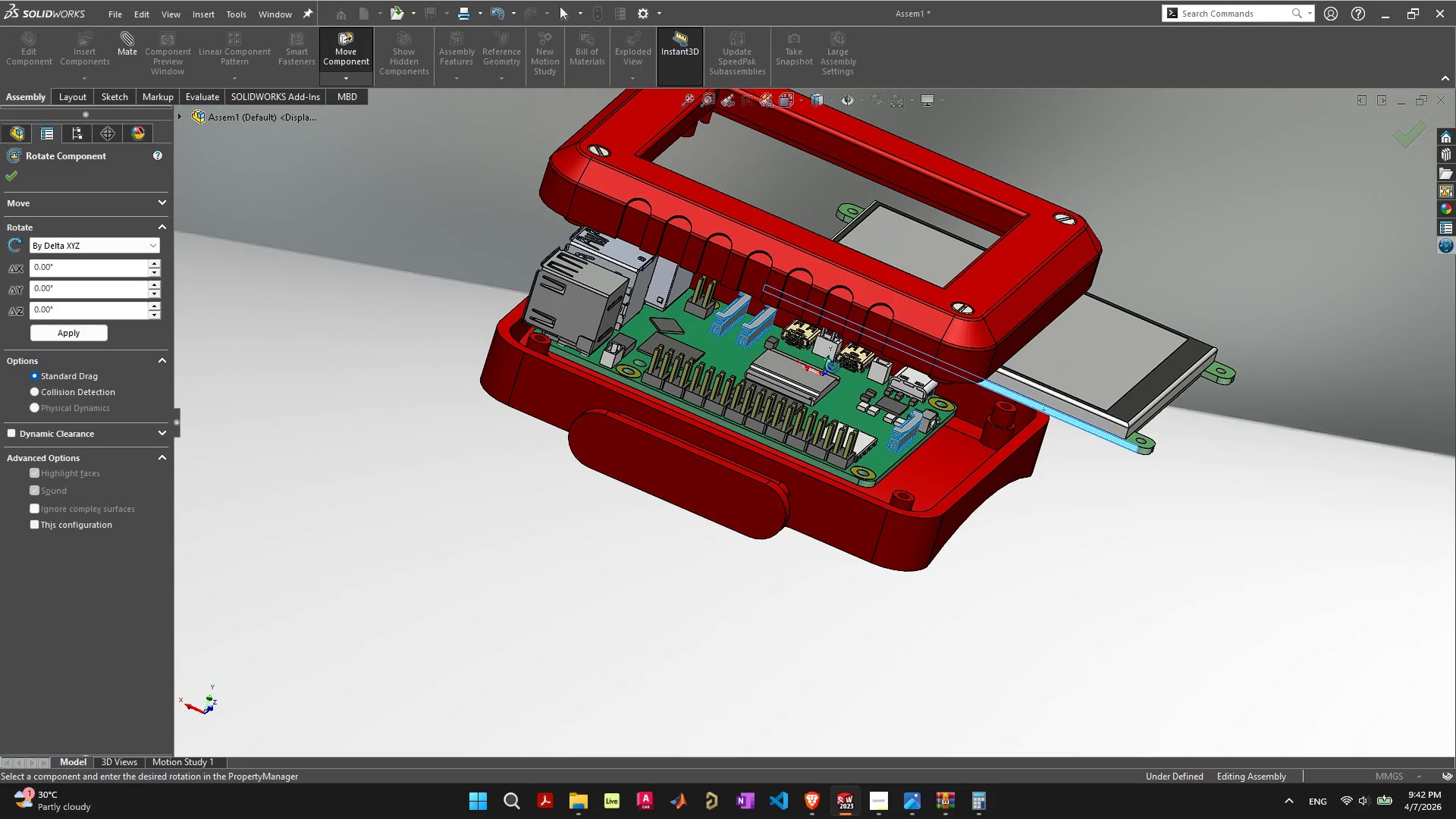 
wait(5.15)
 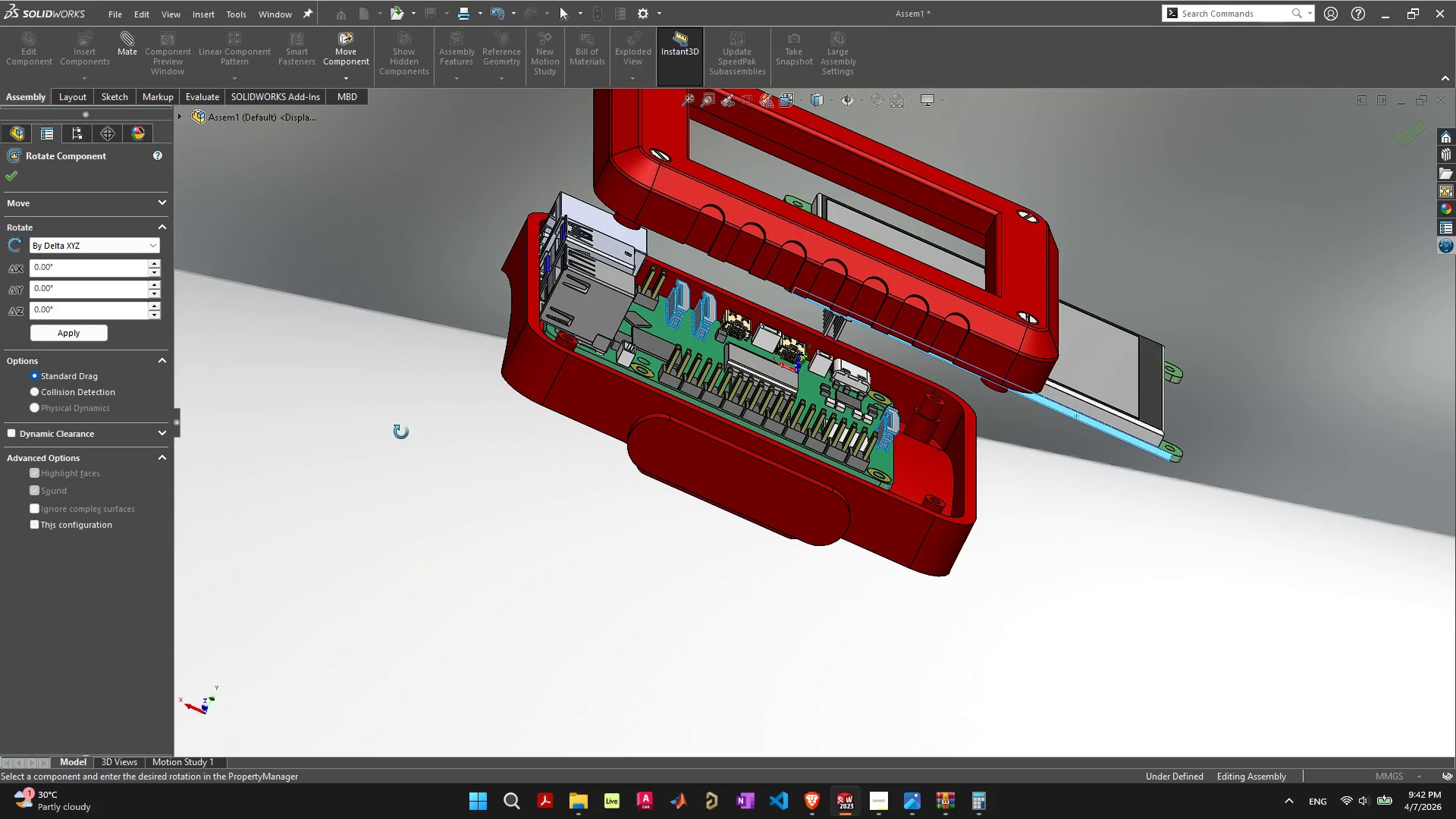 
left_click_drag(start_coordinate=[1118, 363], to_coordinate=[1052, 431])
 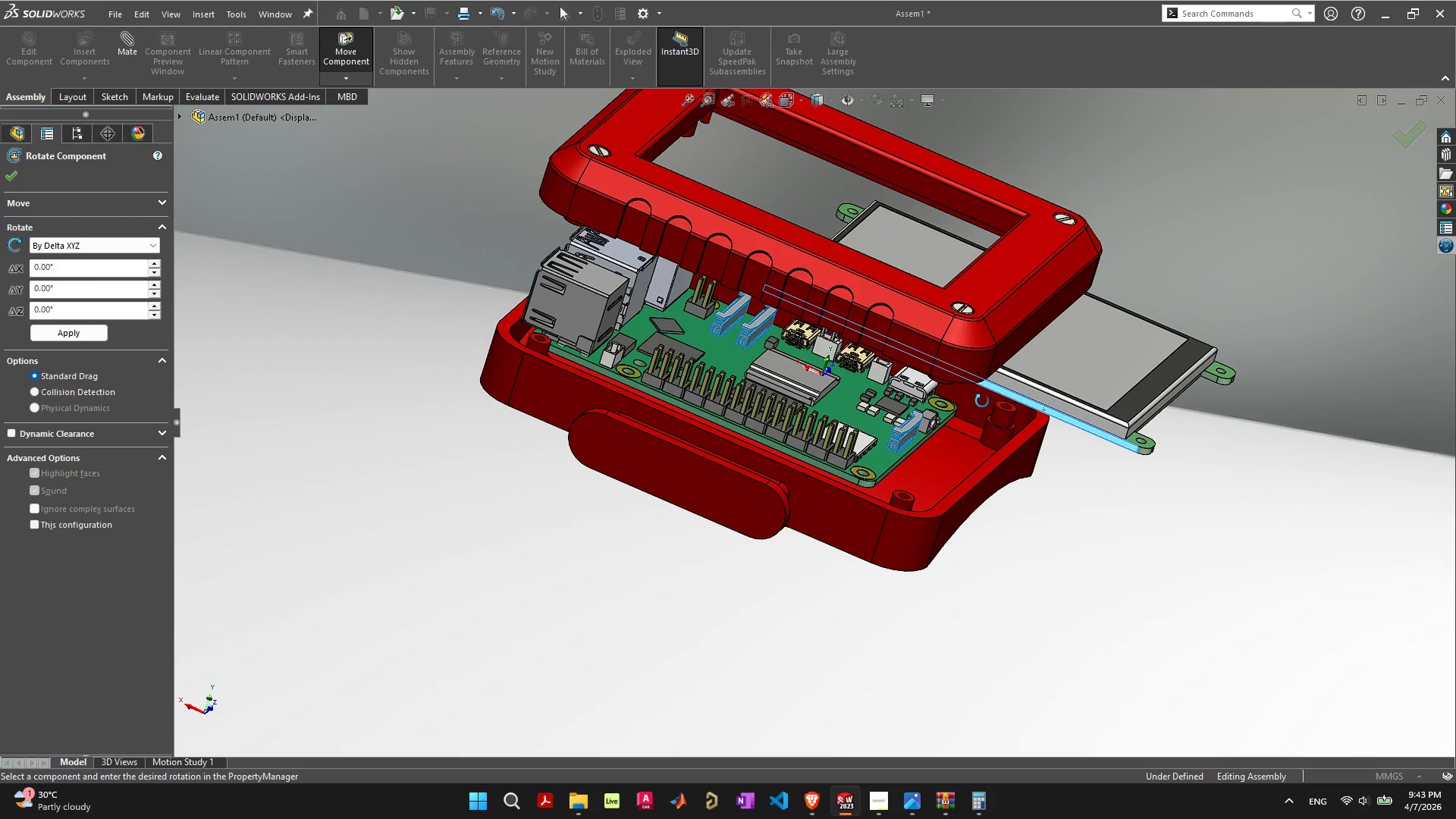 
hold_key(key=Escape, duration=12.94)
 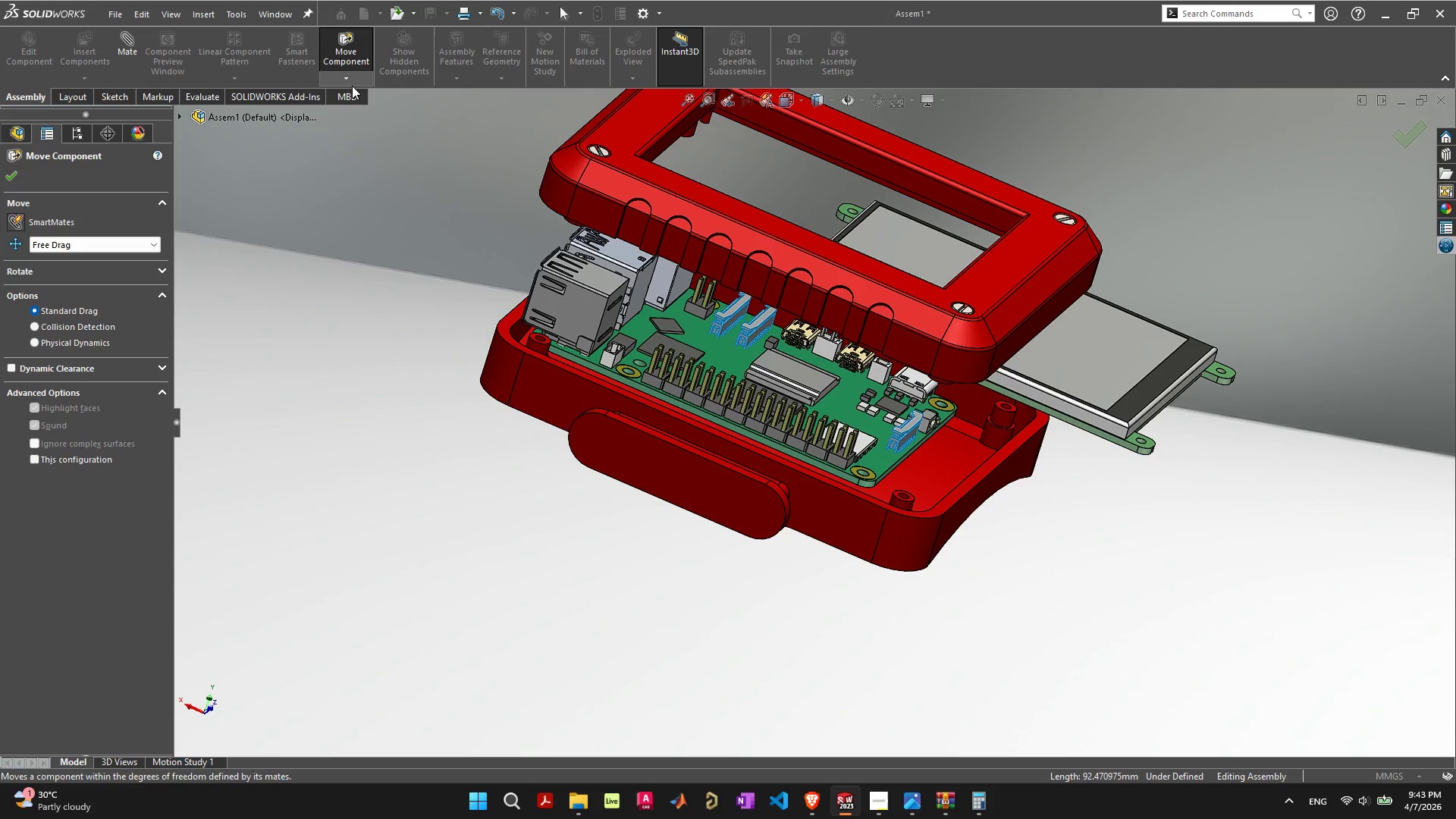 
left_click([1094, 432])
 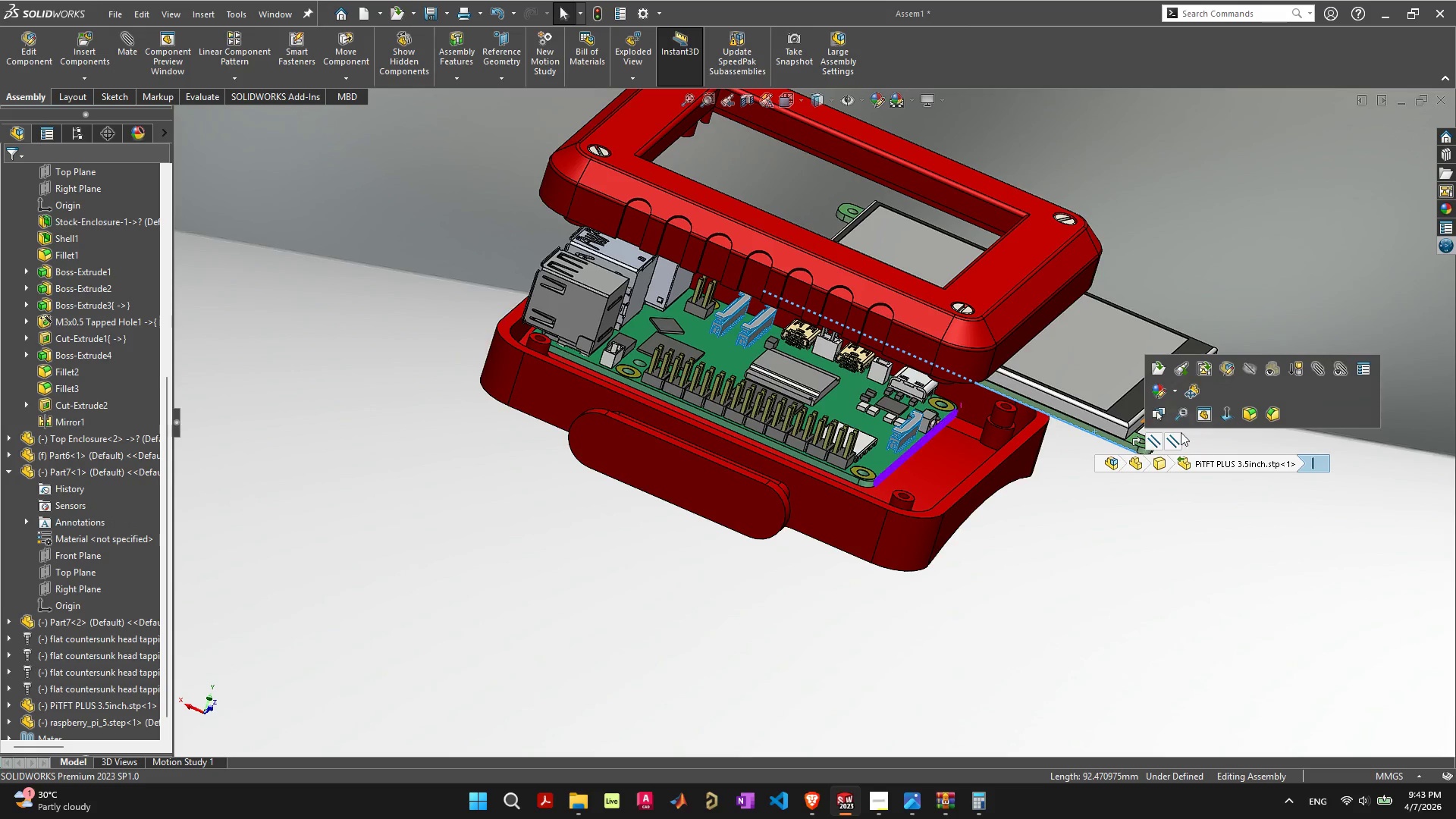 
left_click([1175, 438])
 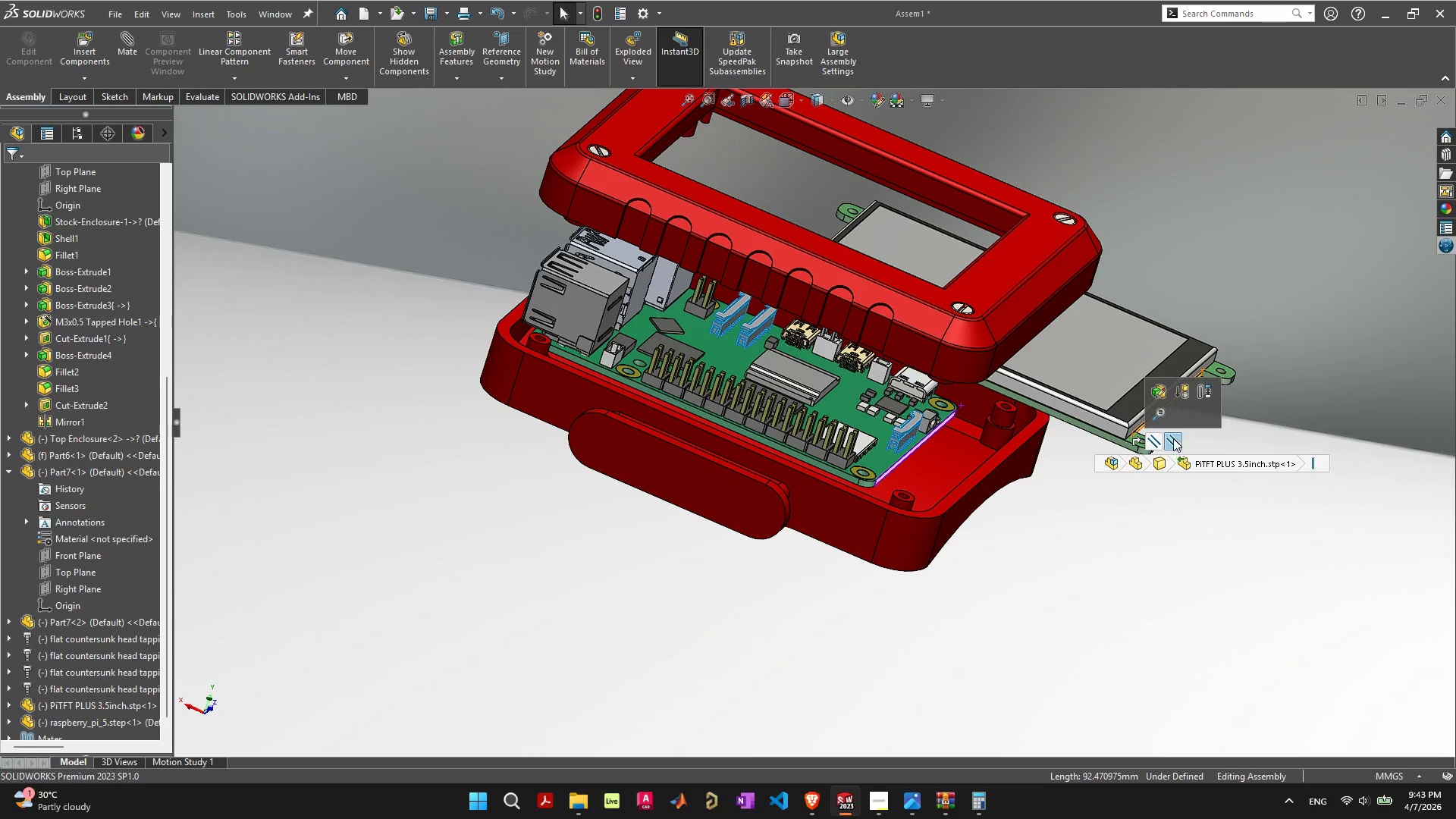 
key(Delete)
 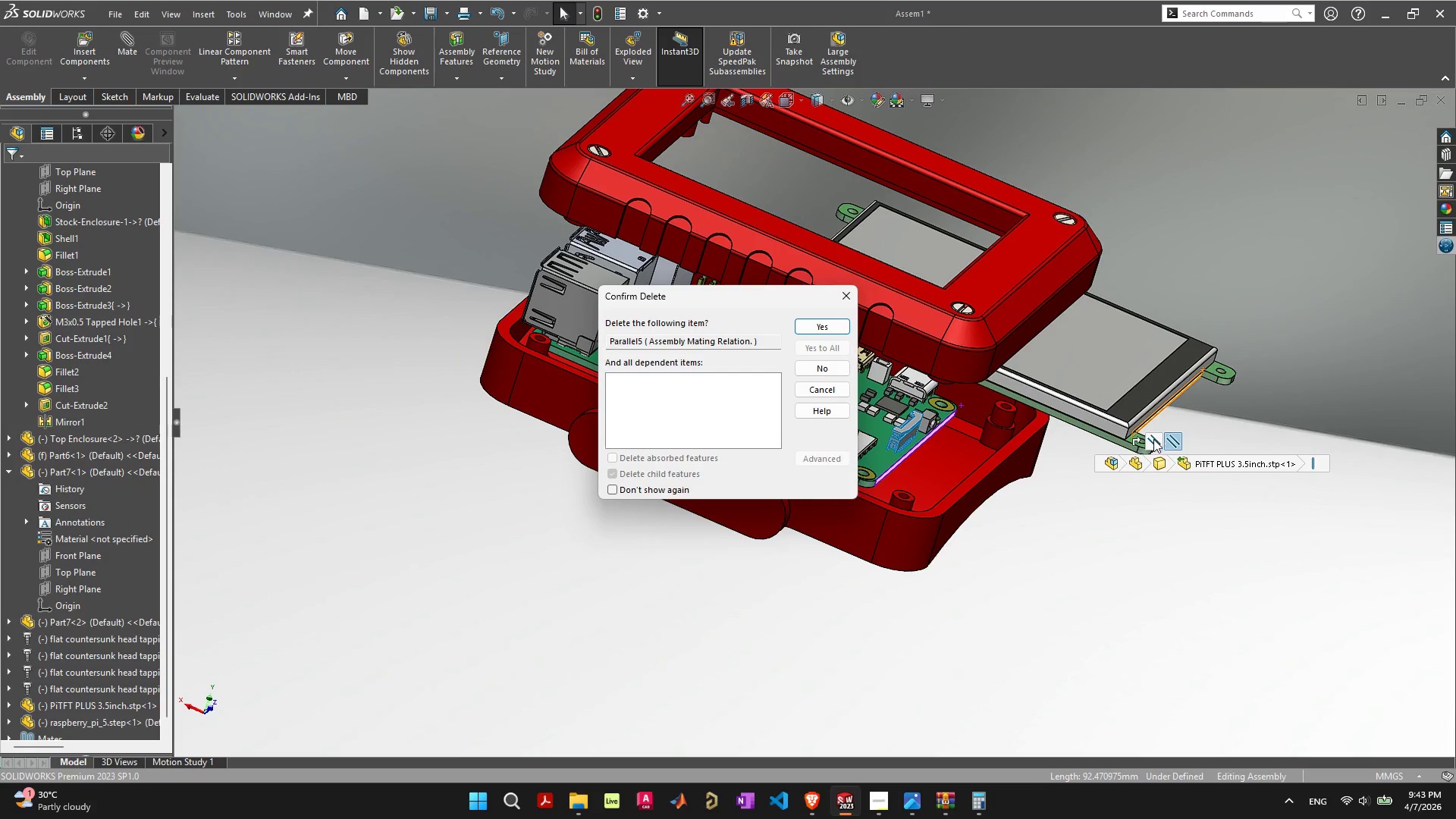 
left_click([1153, 439])
 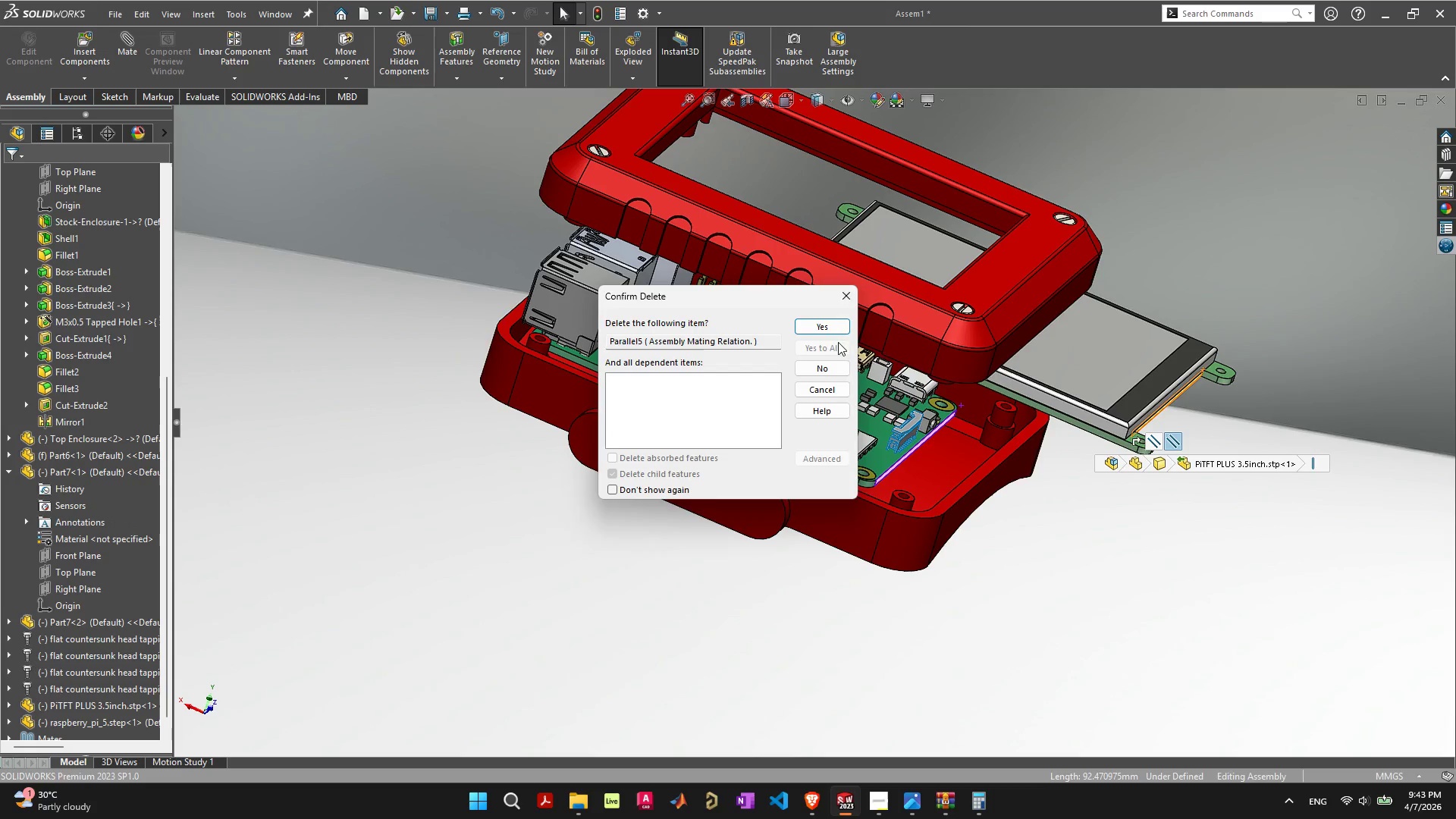 
left_click([827, 322])
 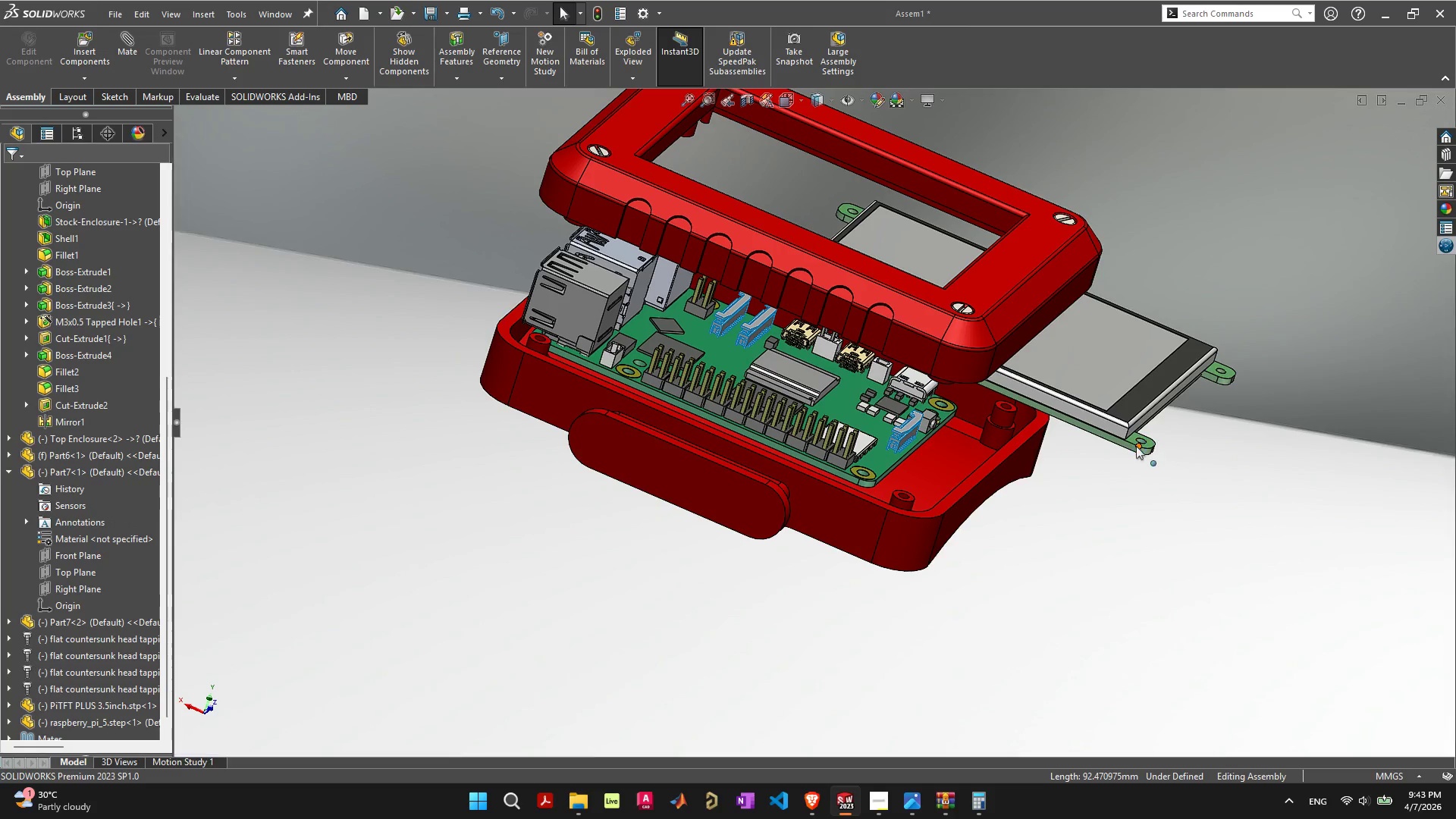 
left_click([1127, 441])
 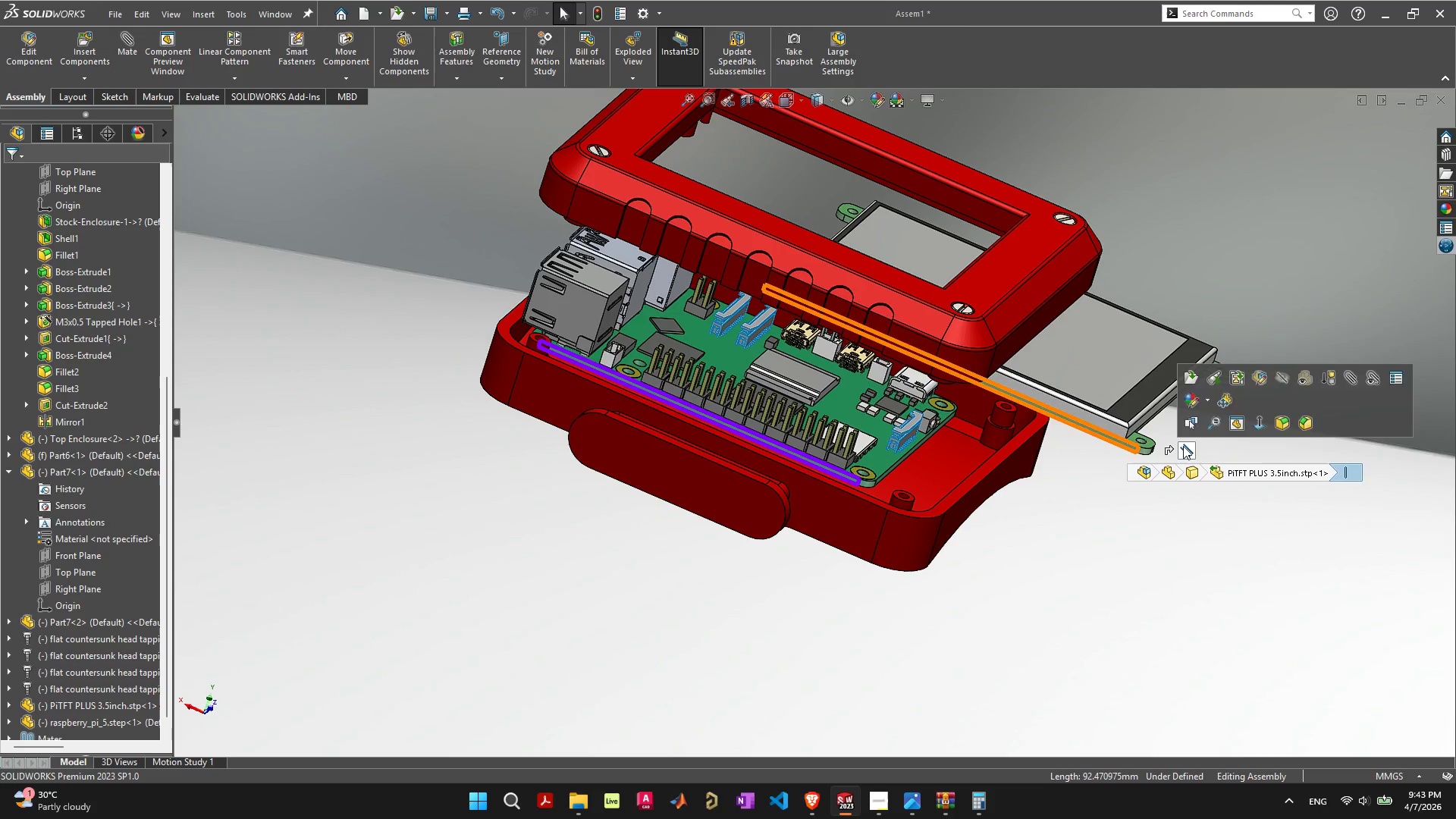 
key(Delete)
 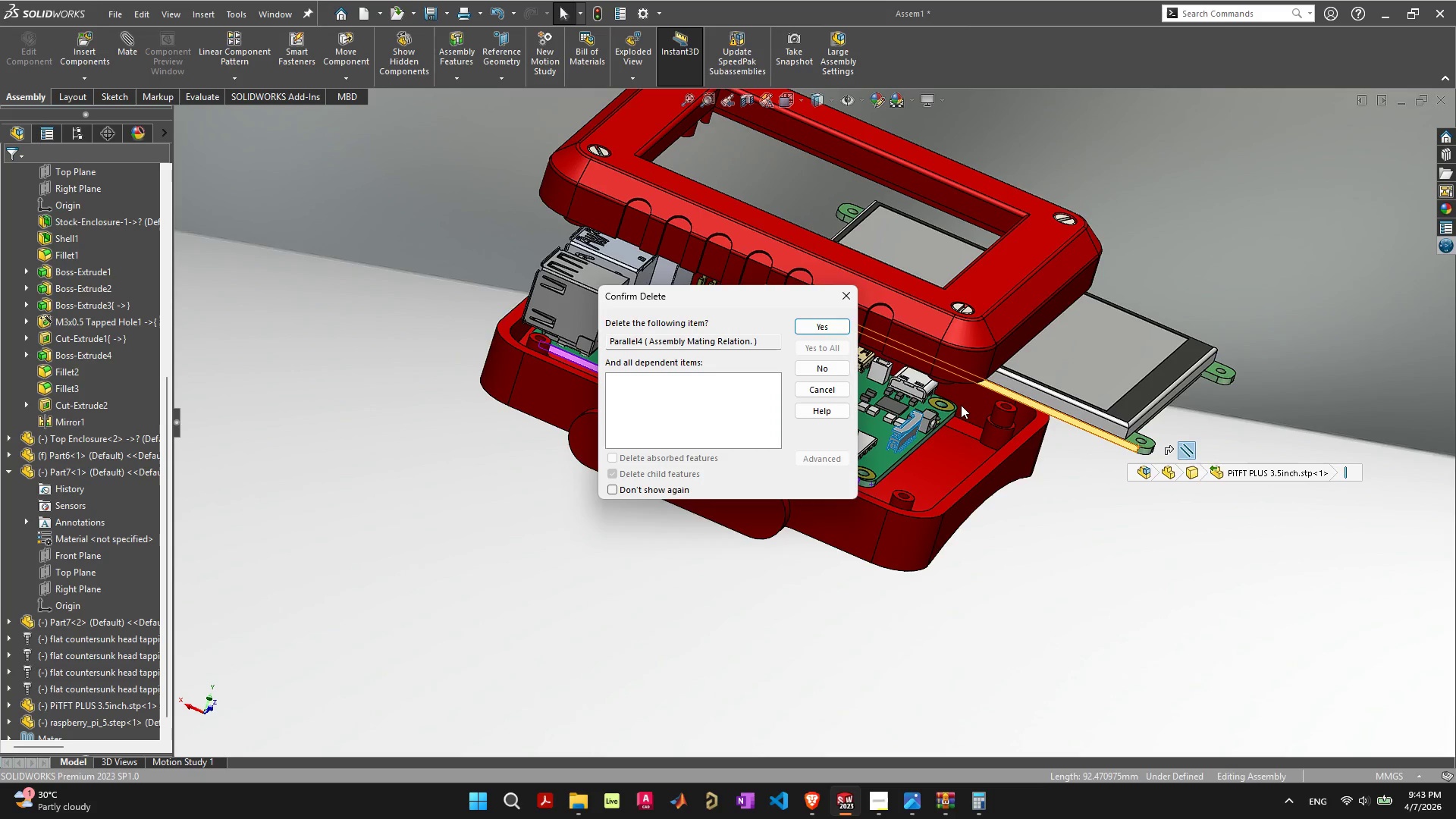 
key(Space)
 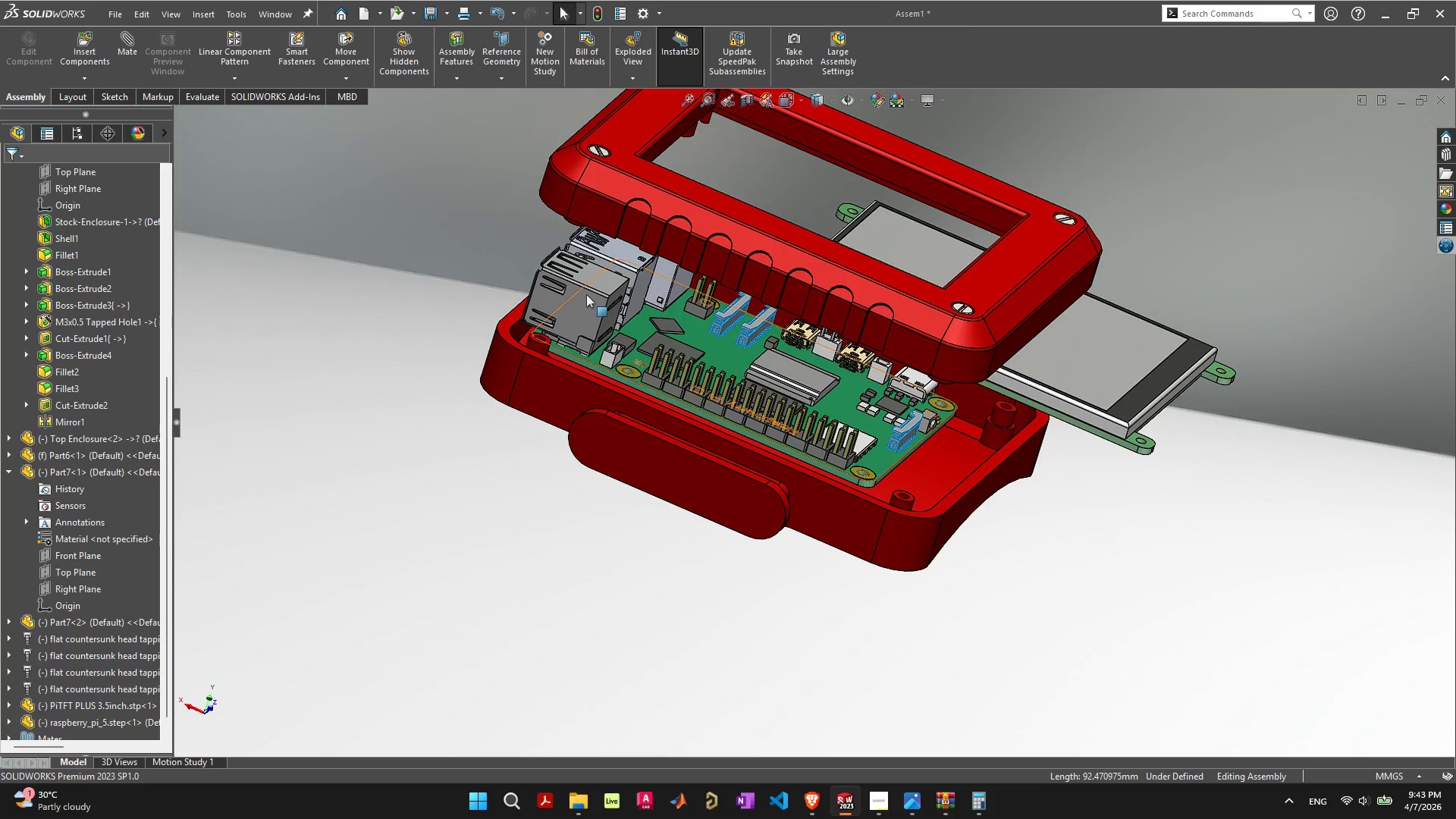 
left_click([328, 38])
 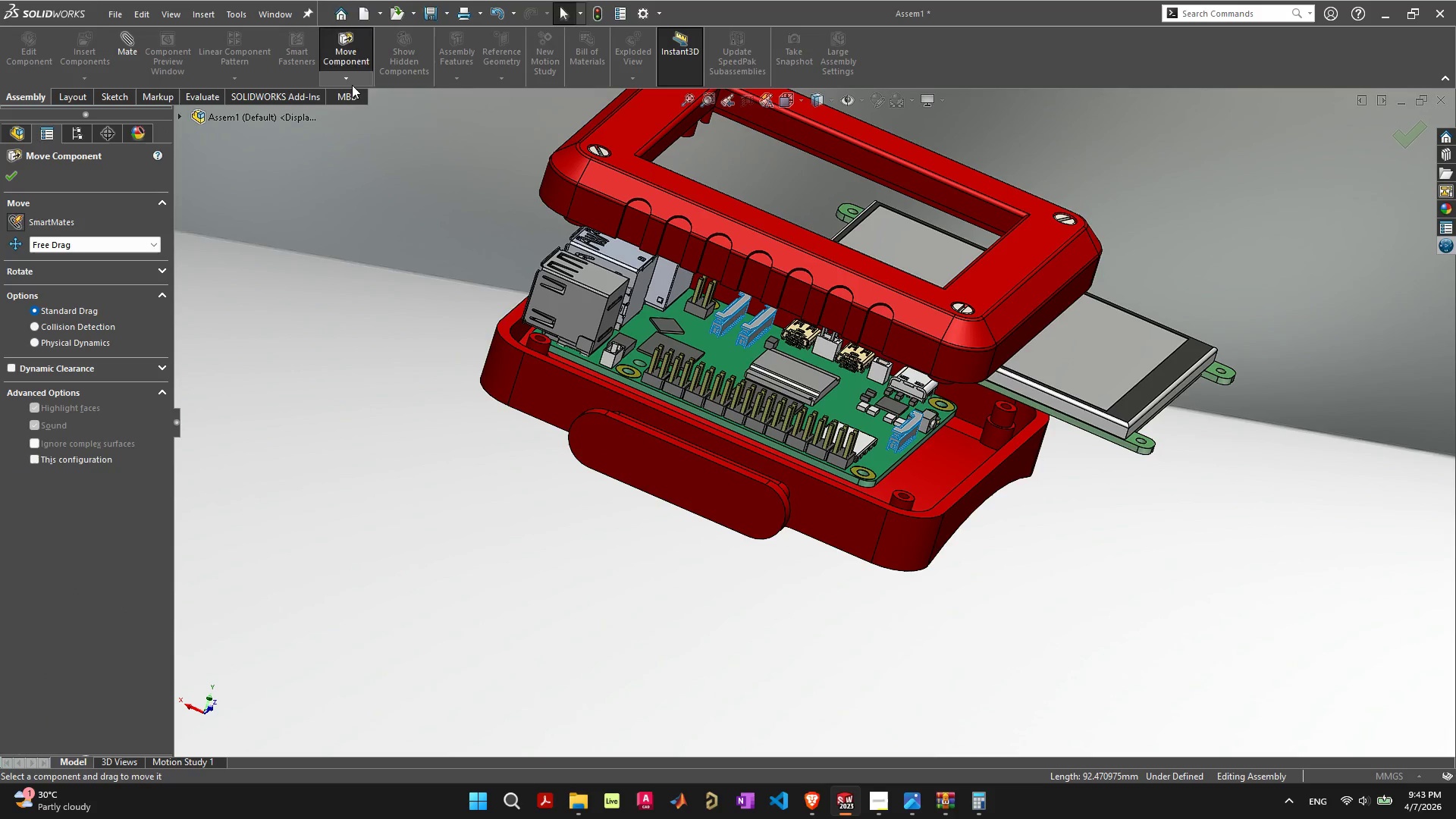 
left_click([352, 85])
 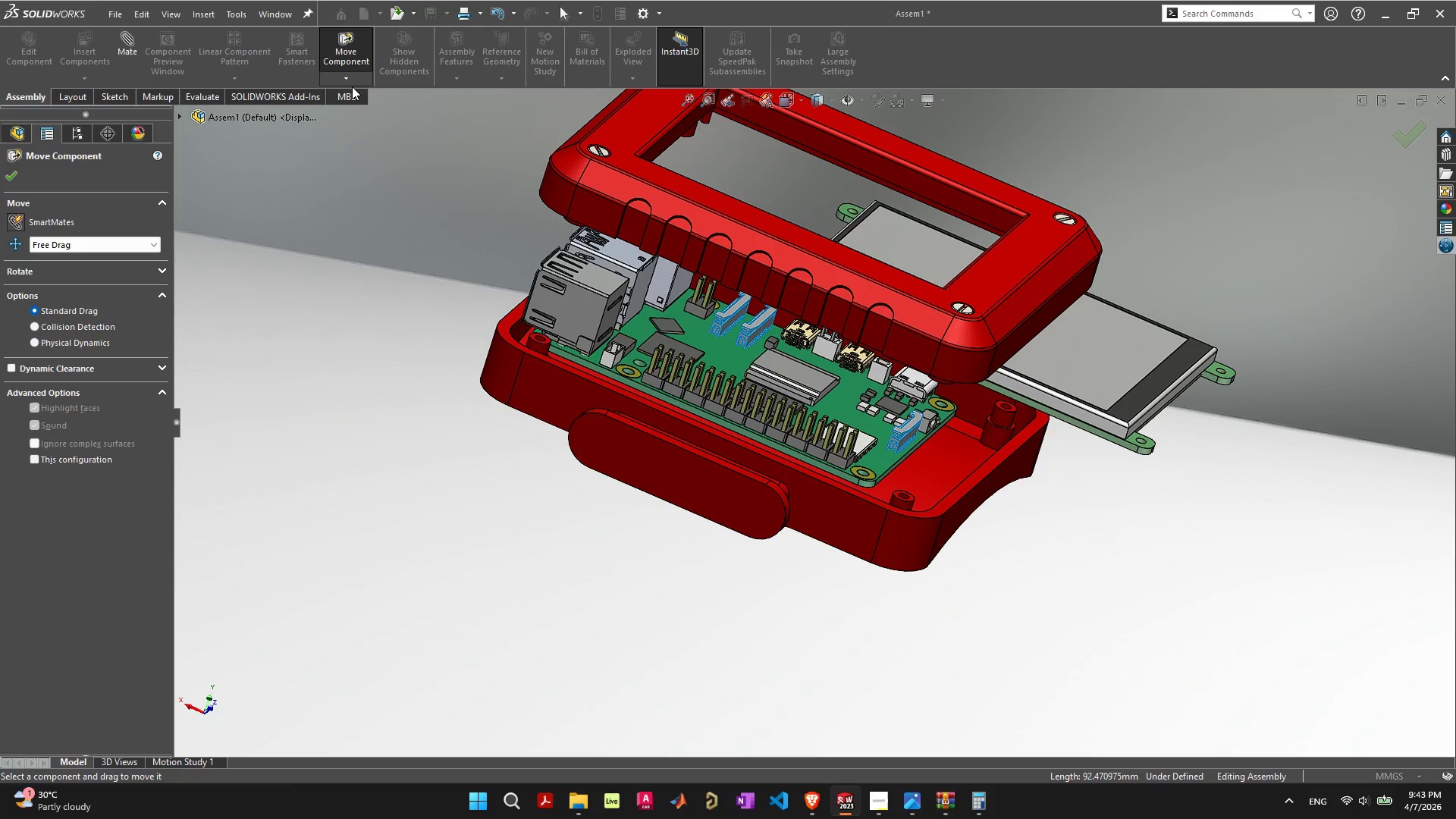 
left_click([352, 86])
 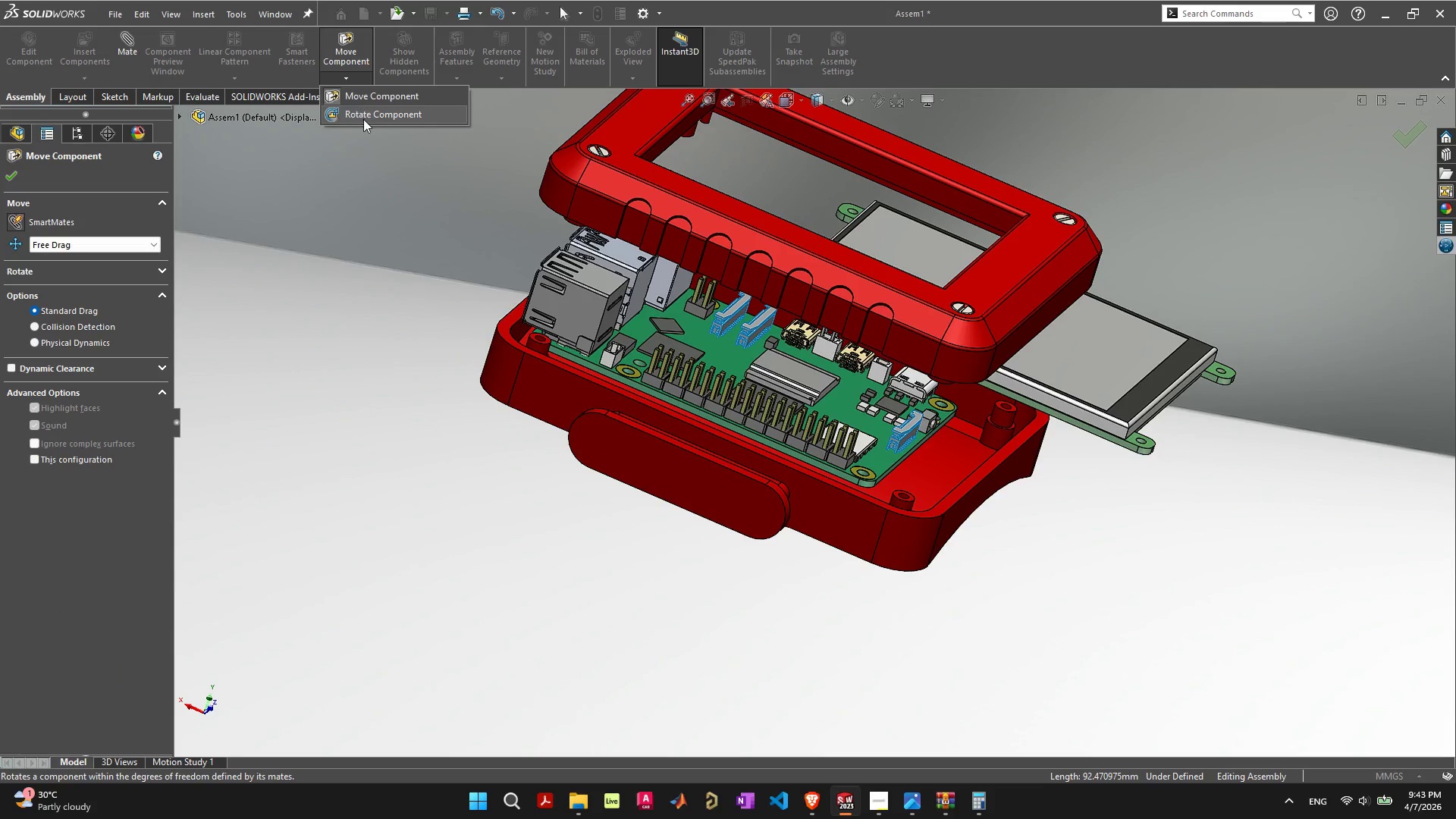 
left_click([363, 119])
 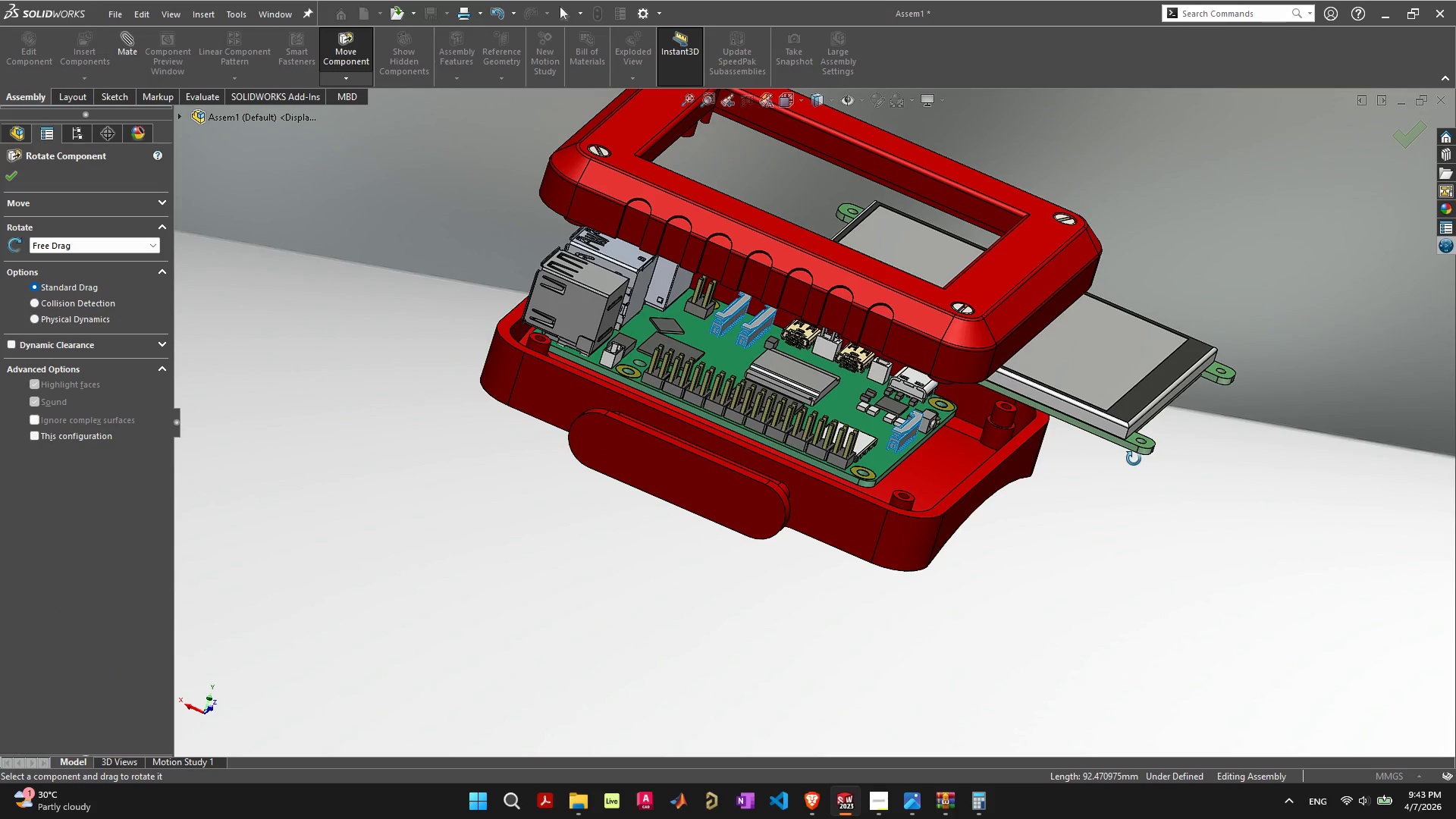 
left_click([1126, 450])
 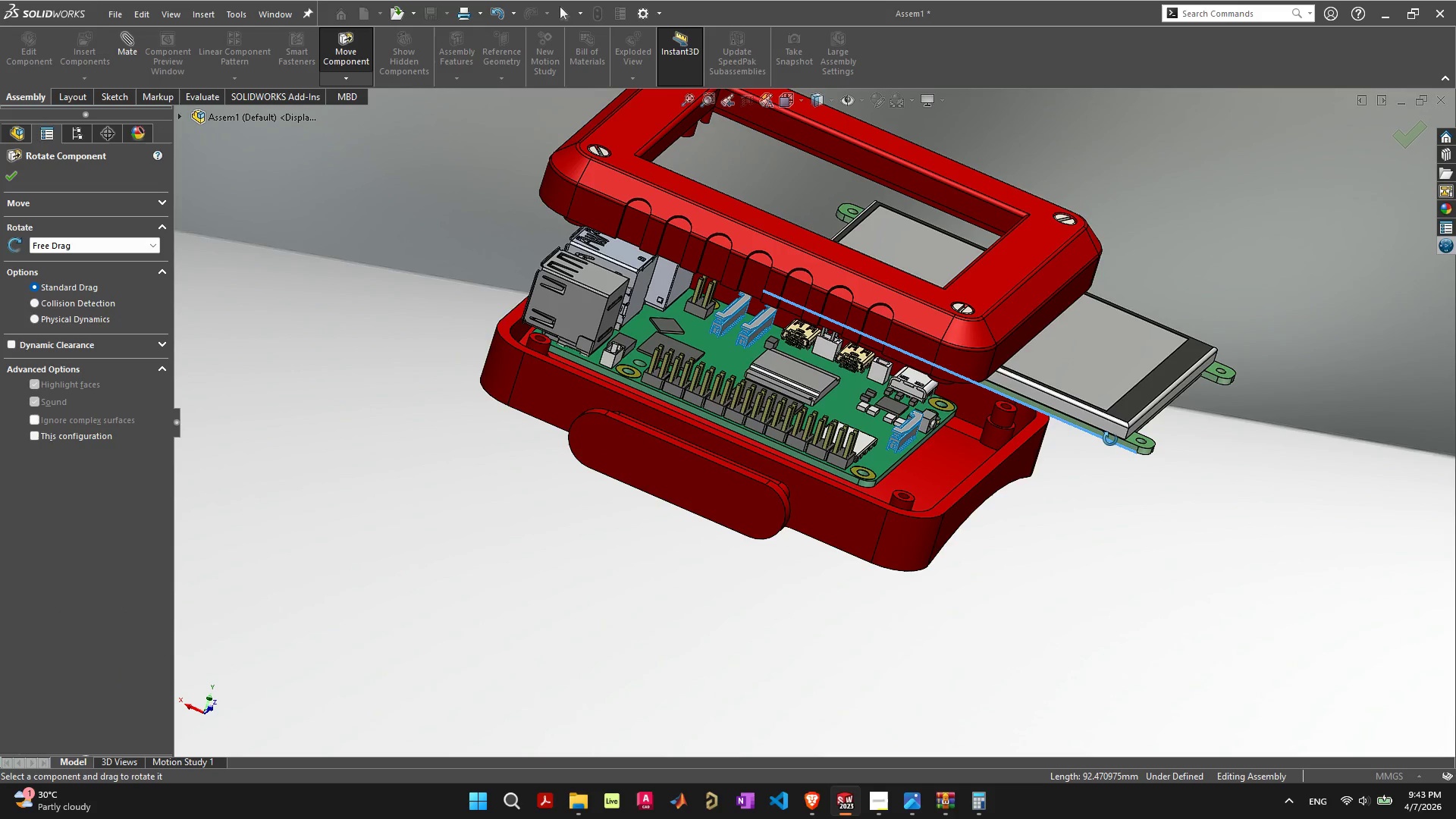 
left_click([1110, 439])
 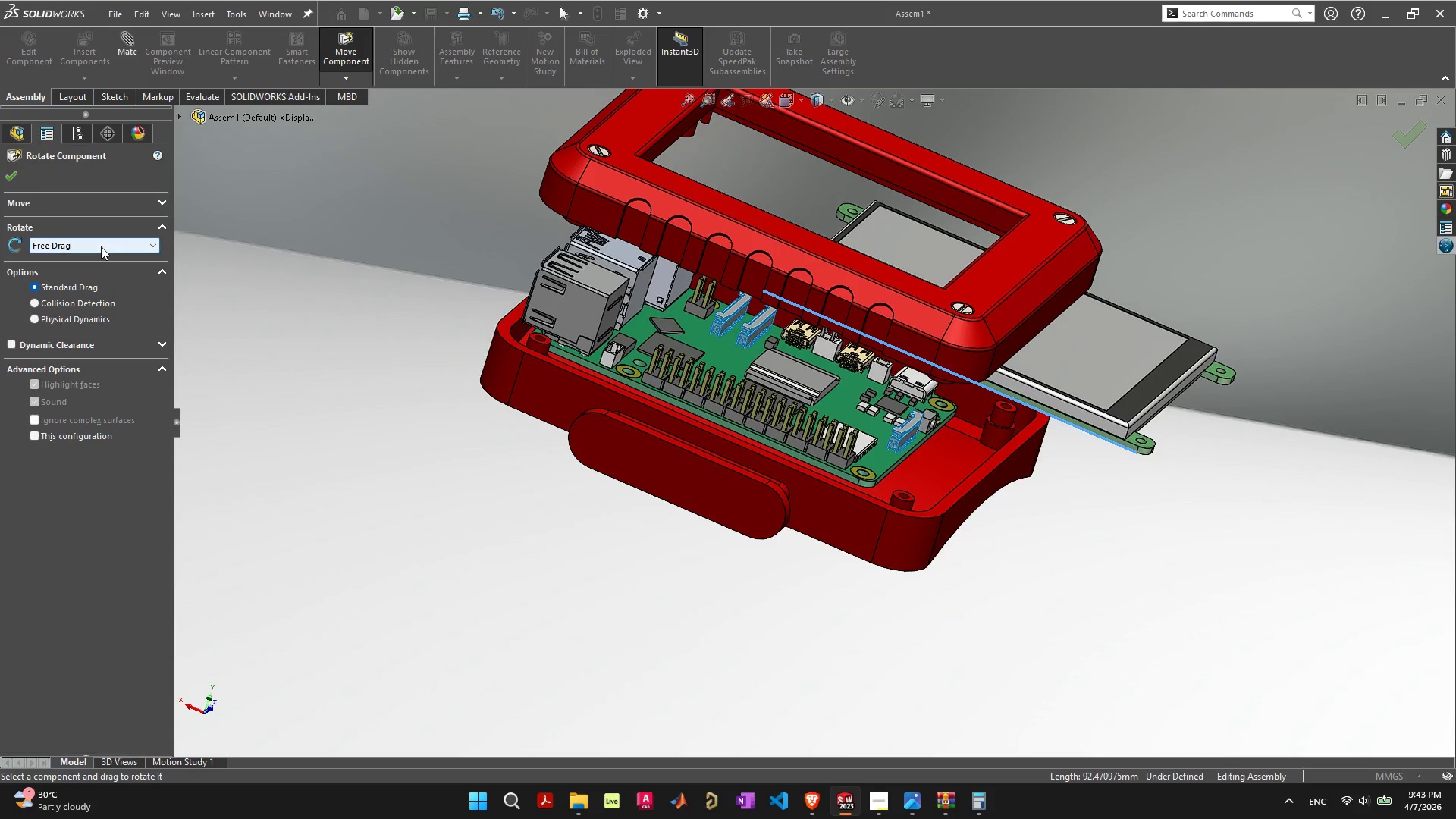 
left_click([101, 243])
 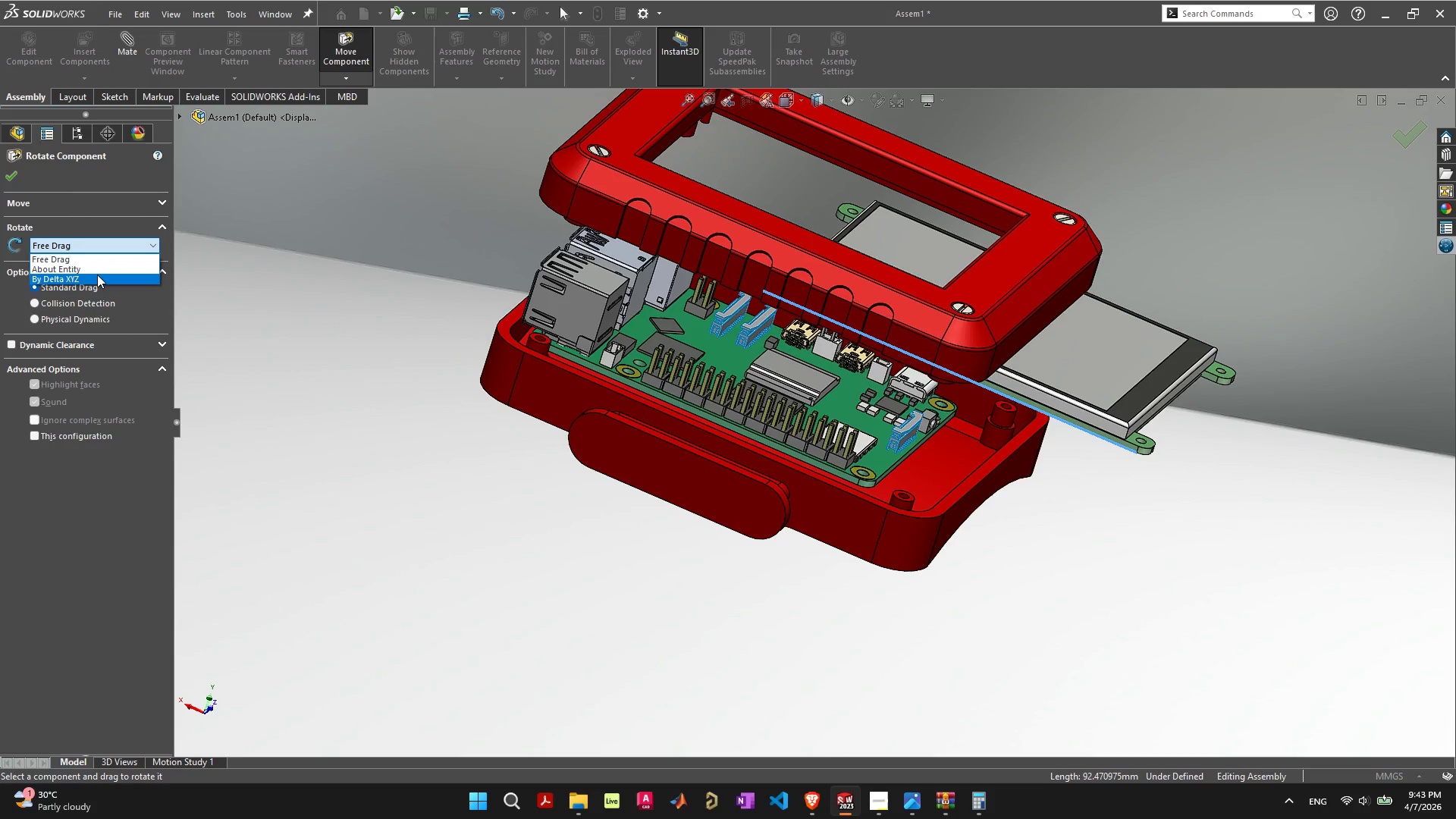 
left_click([97, 275])
 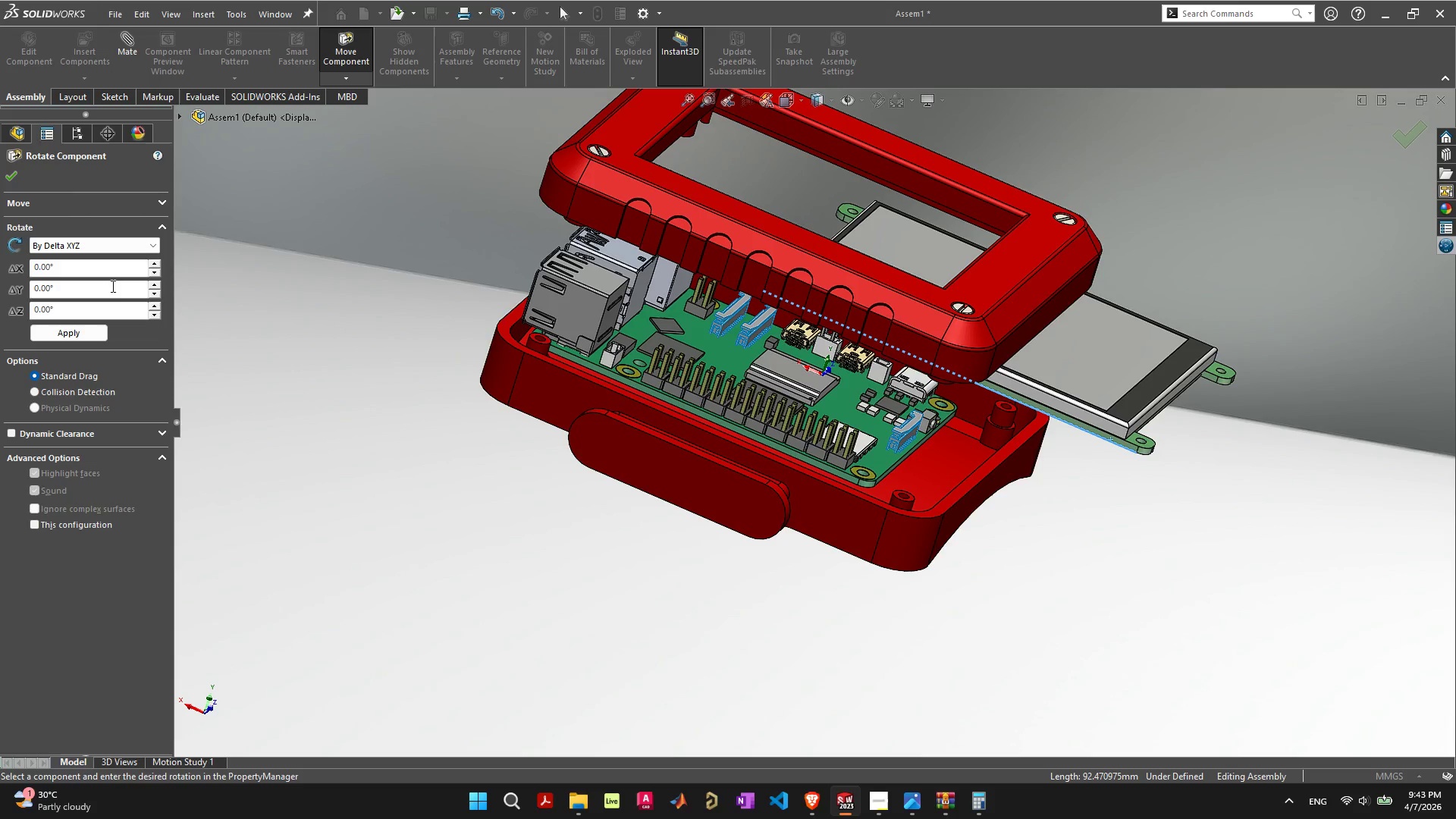 
left_click([111, 289])
 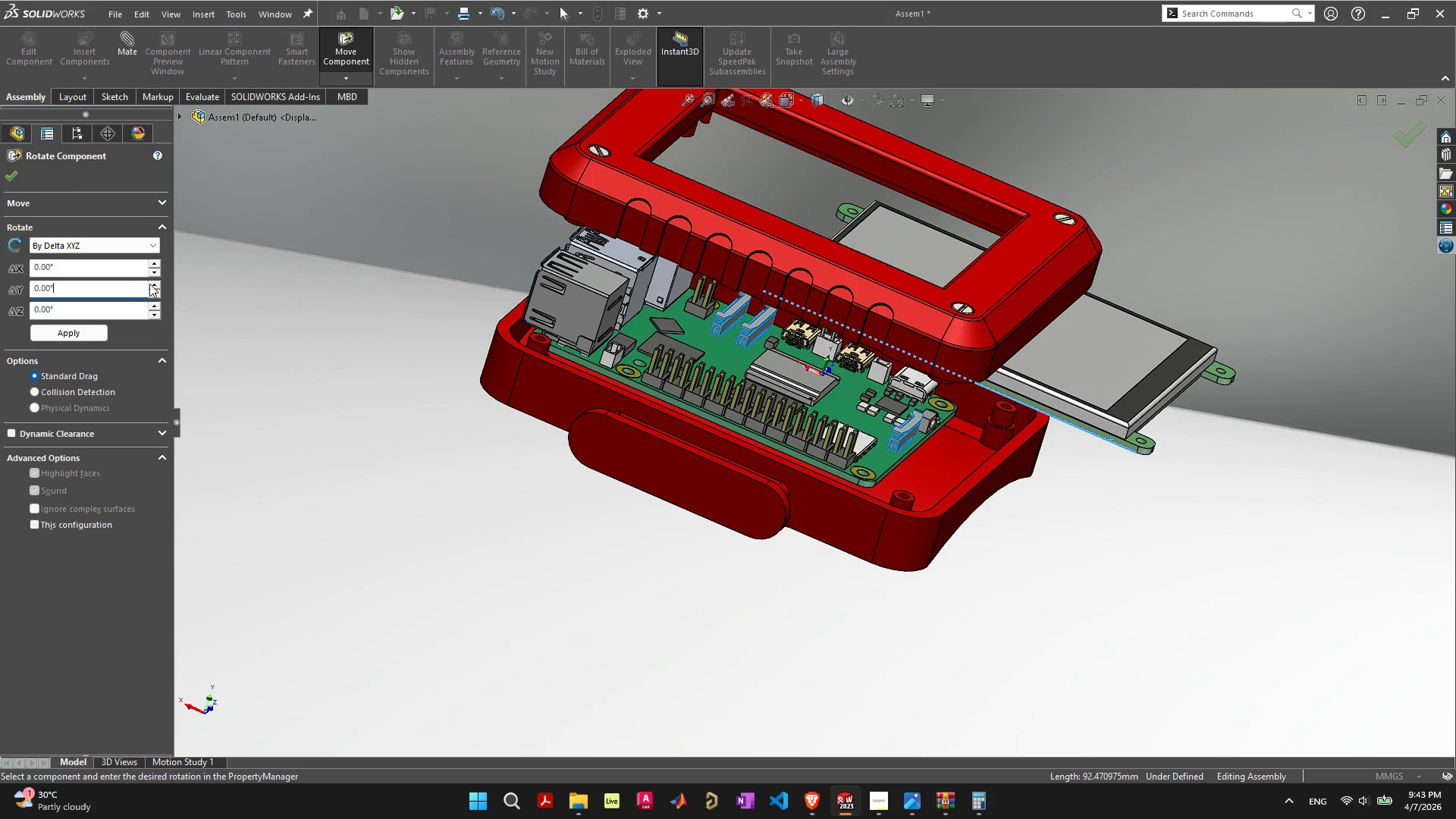 
left_click_drag(start_coordinate=[129, 286], to_coordinate=[0, 286])
 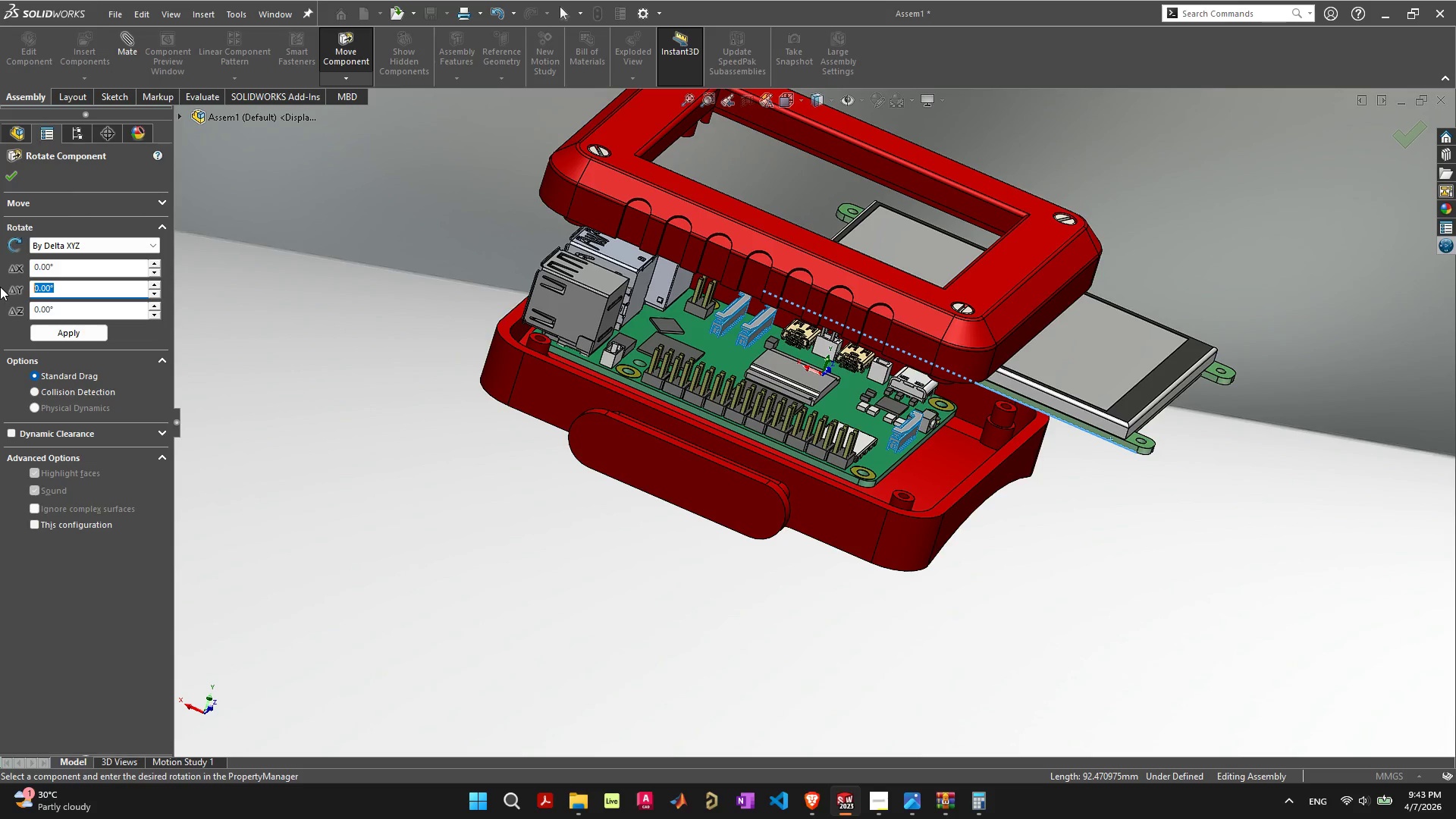 
type(180)
 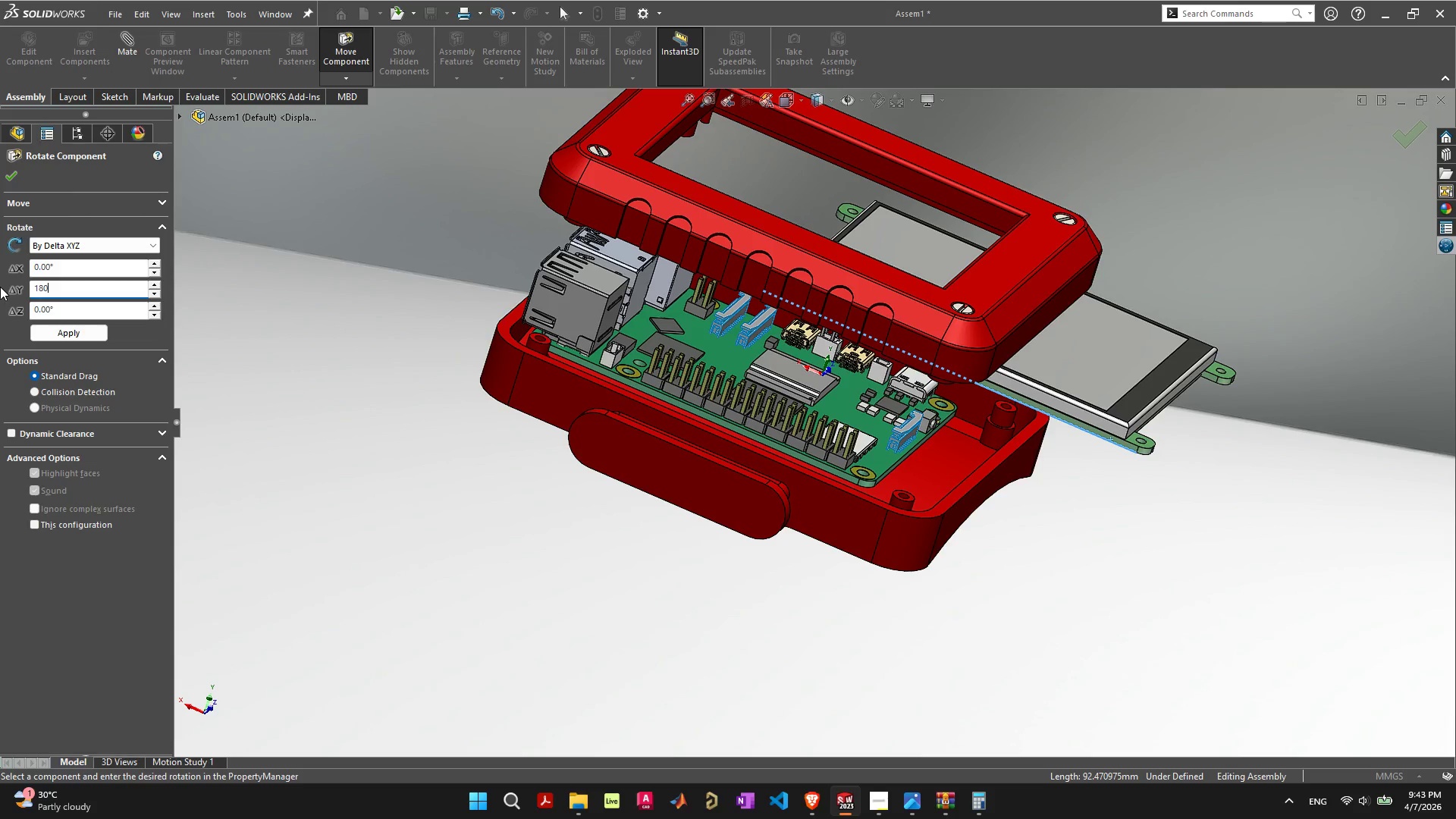 
key(Enter)
 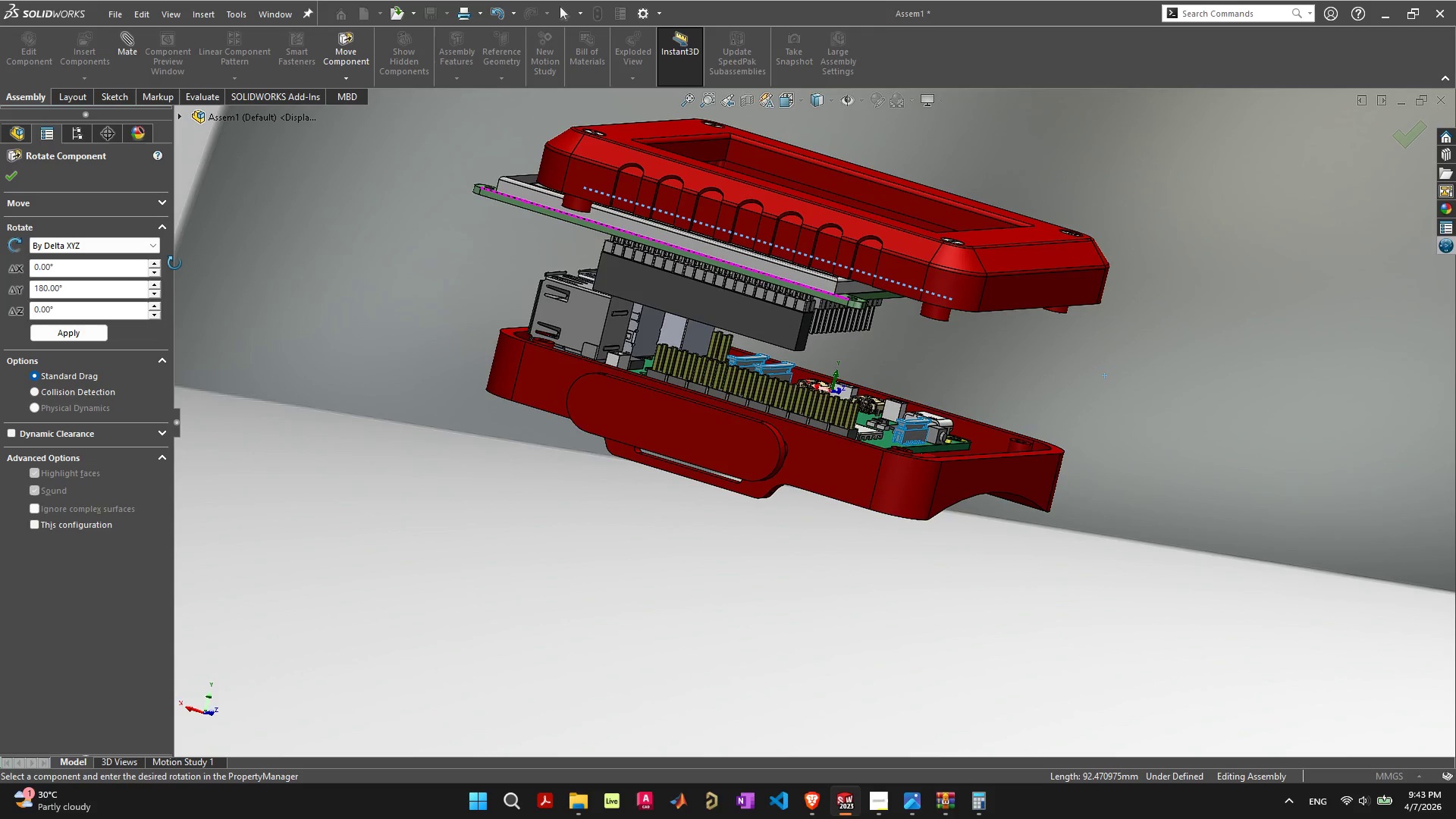 
left_click([4, 175])
 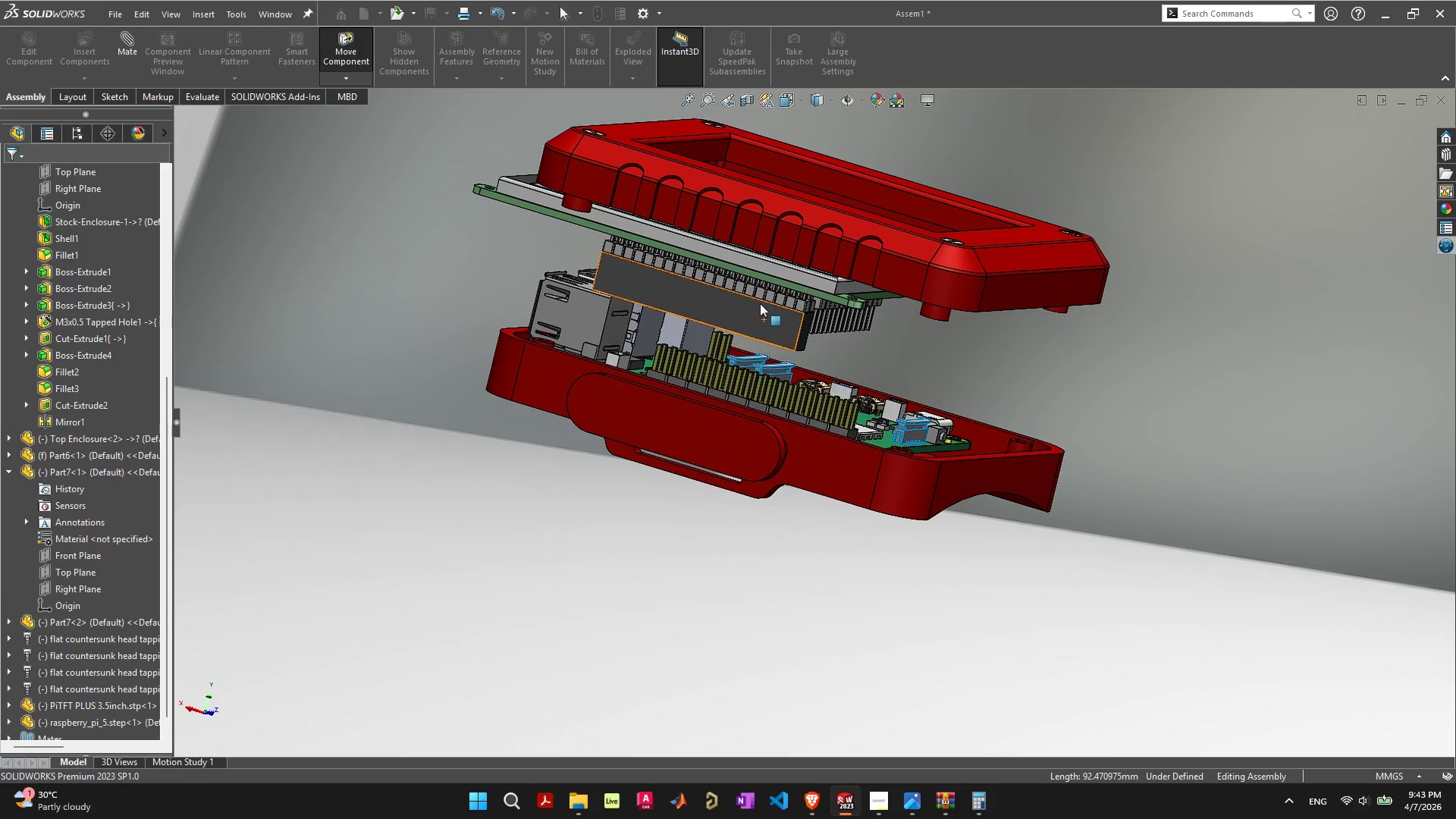 
left_click_drag(start_coordinate=[754, 313], to_coordinate=[892, 400])
 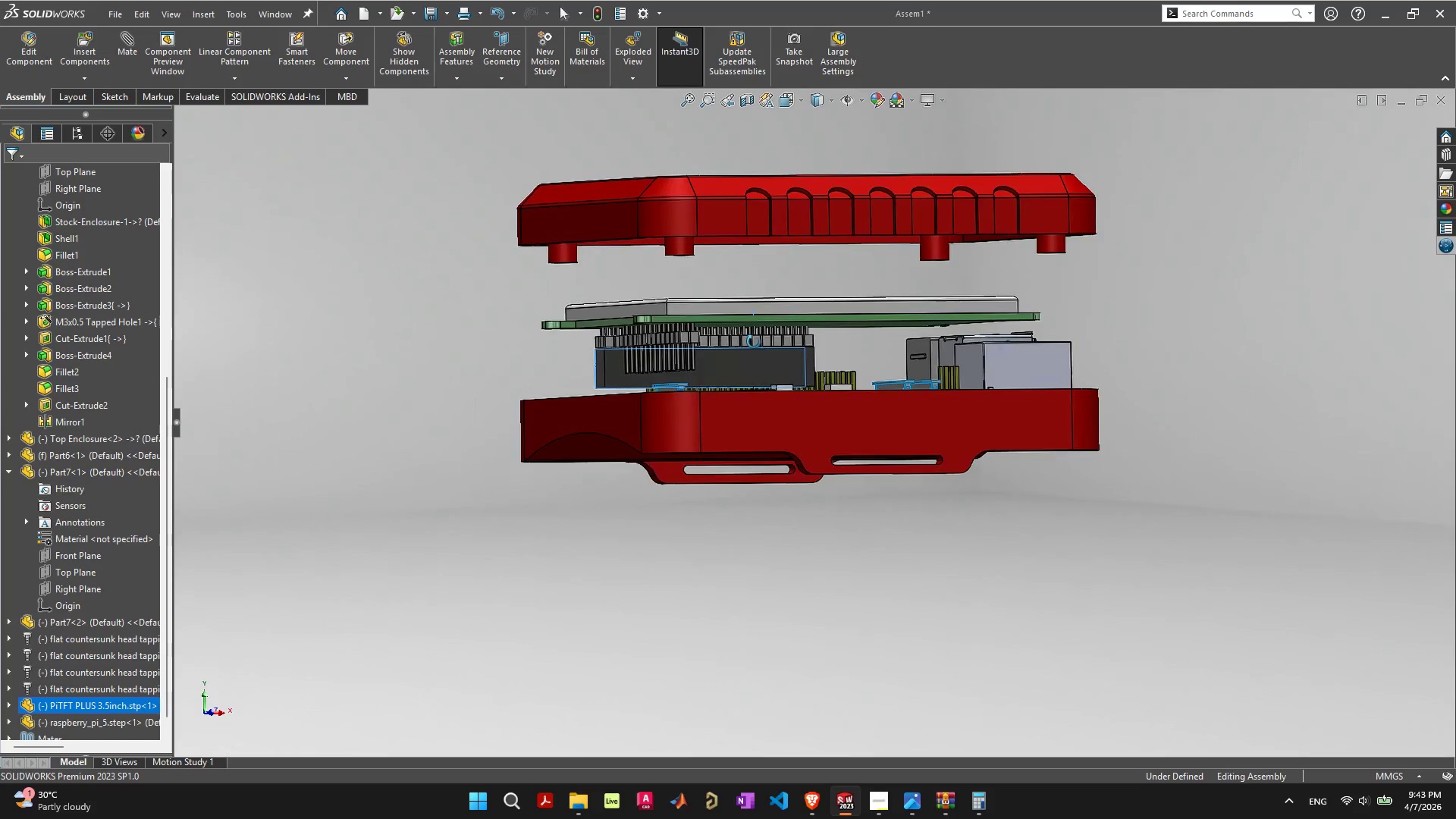 
left_click_drag(start_coordinate=[764, 339], to_coordinate=[817, 312])
 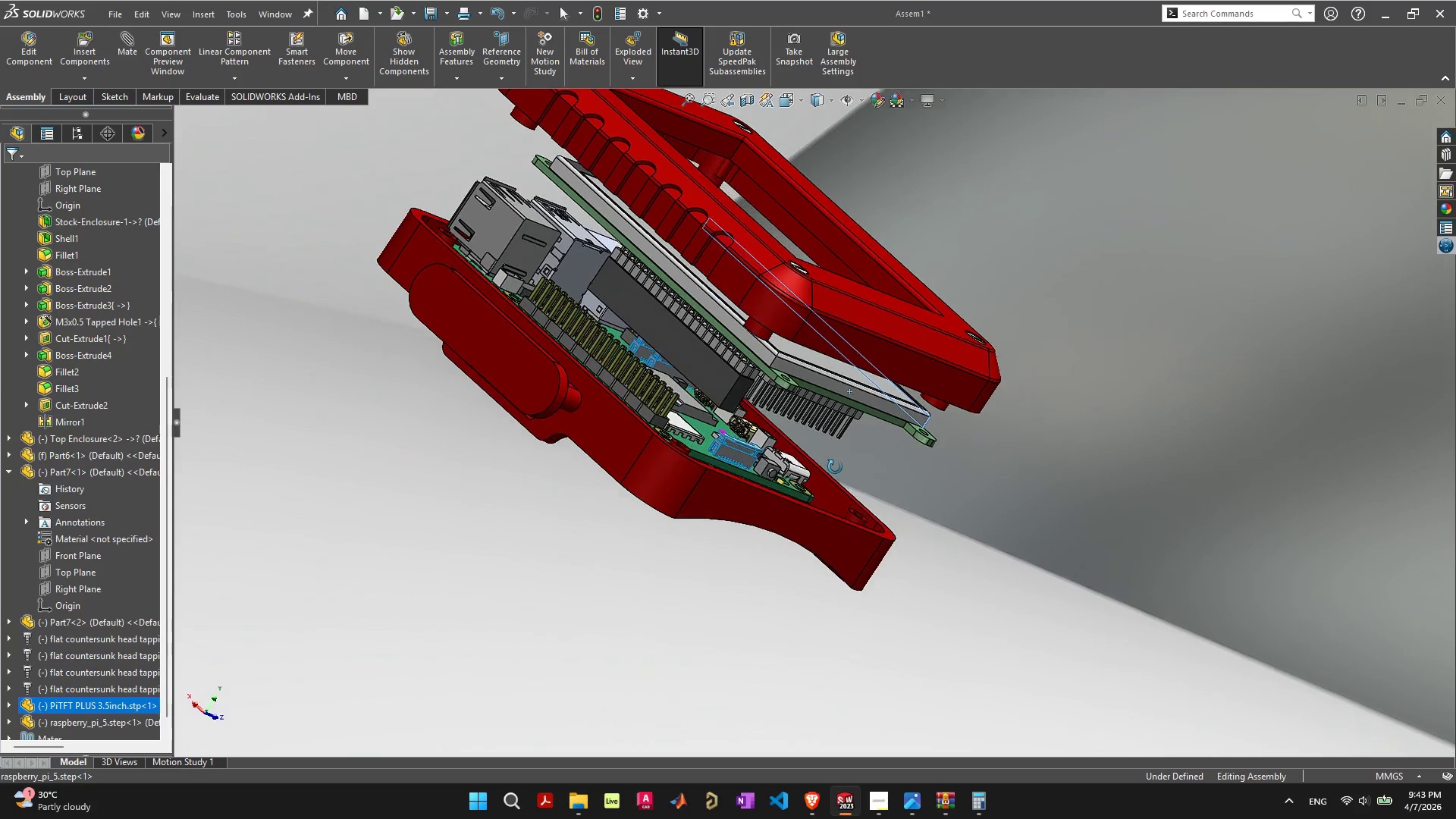 
left_click_drag(start_coordinate=[708, 388], to_coordinate=[648, 416])
 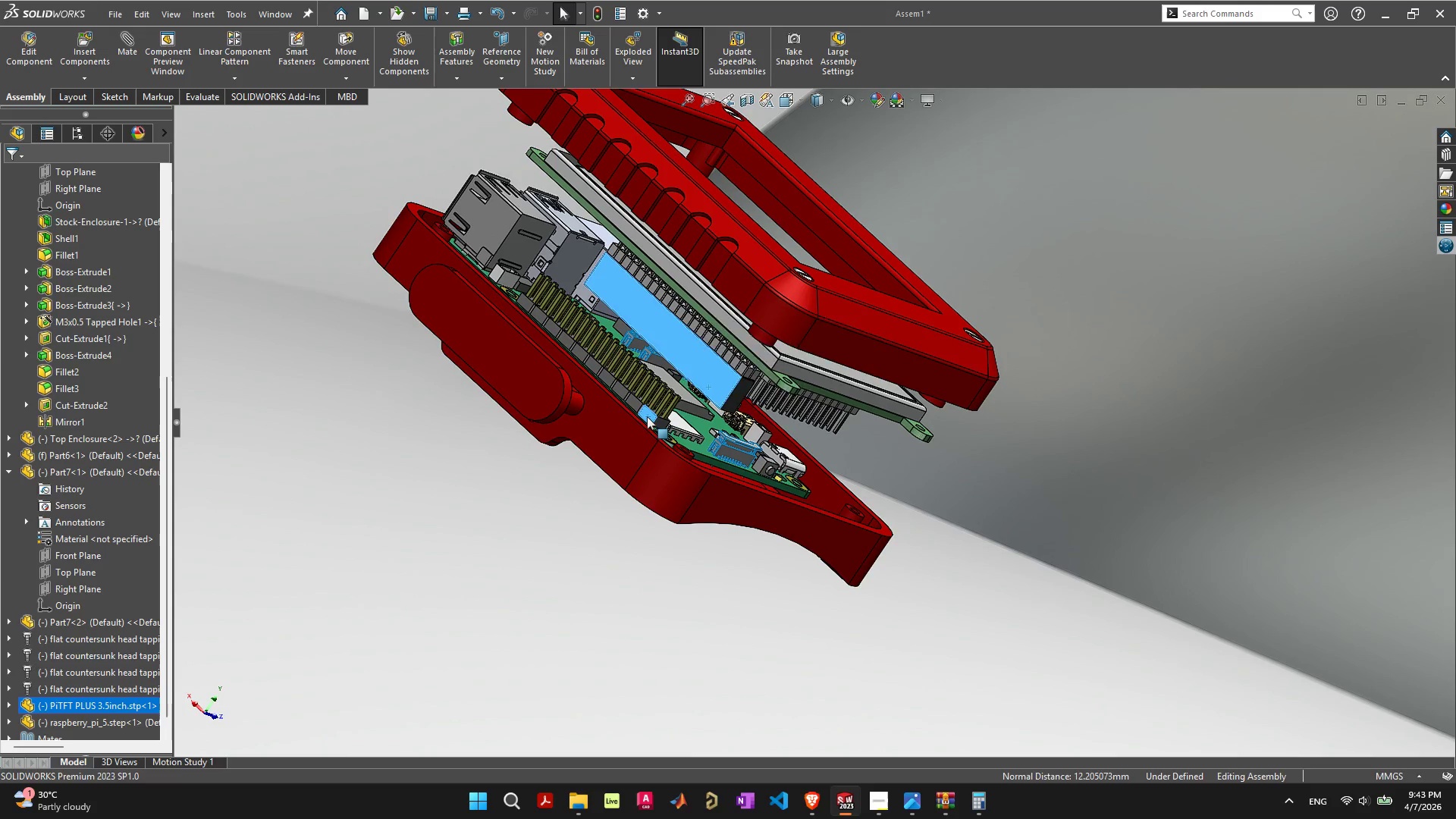 
key(Control+ControlLeft)
 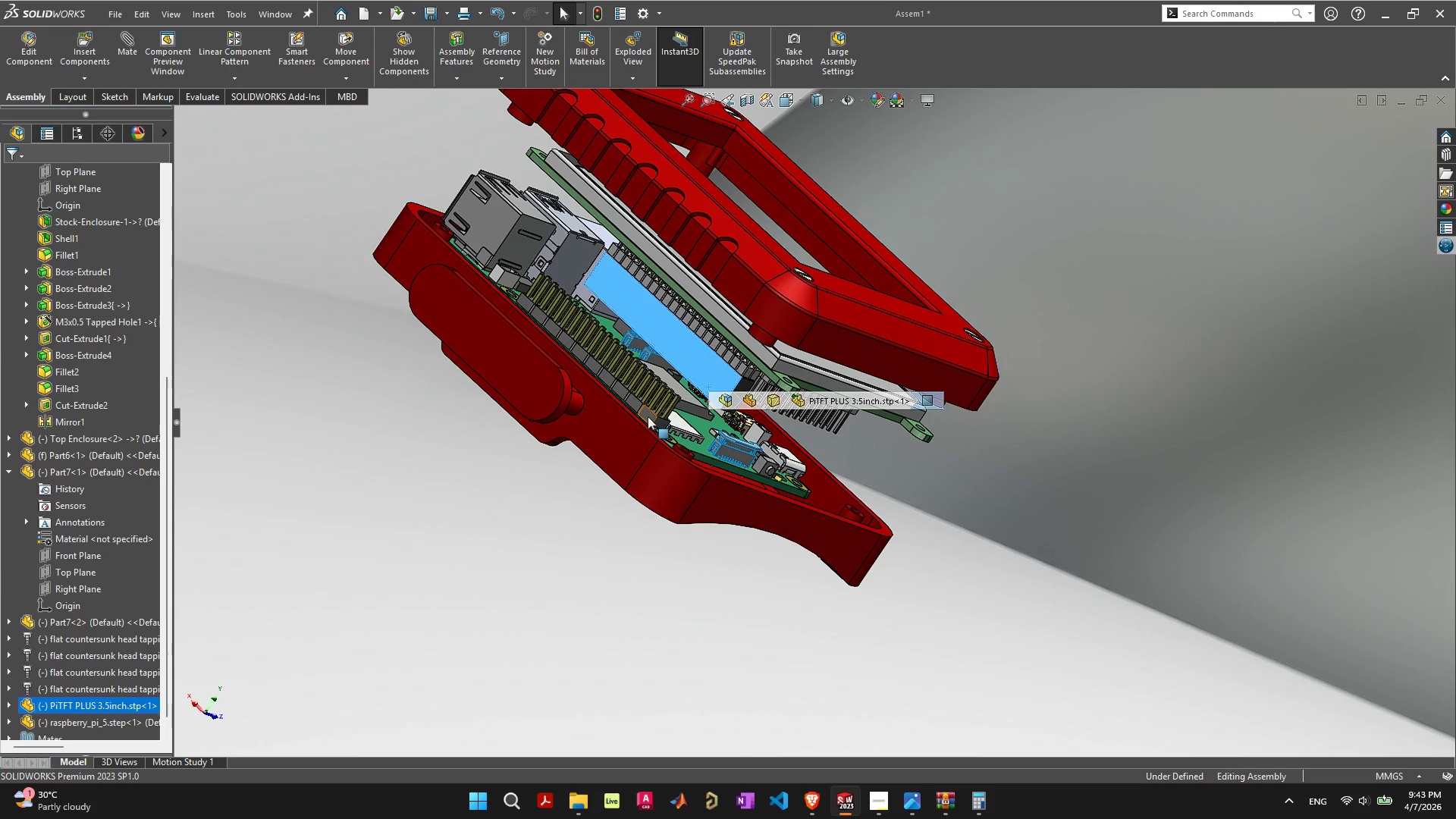 
hold_key(key=ShiftLeft, duration=0.34)
left_click([648, 416])
 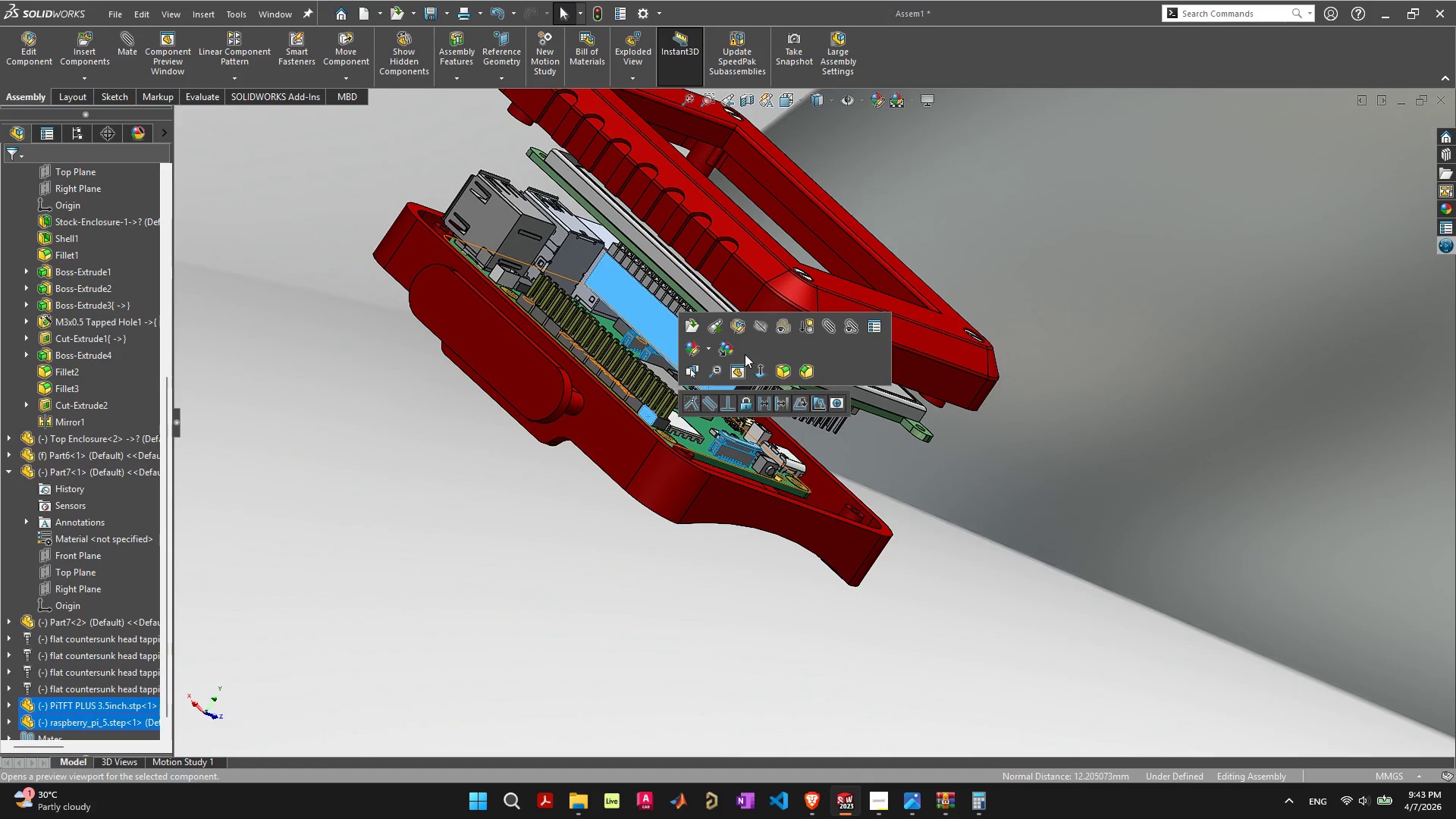 
wait(9.62)
 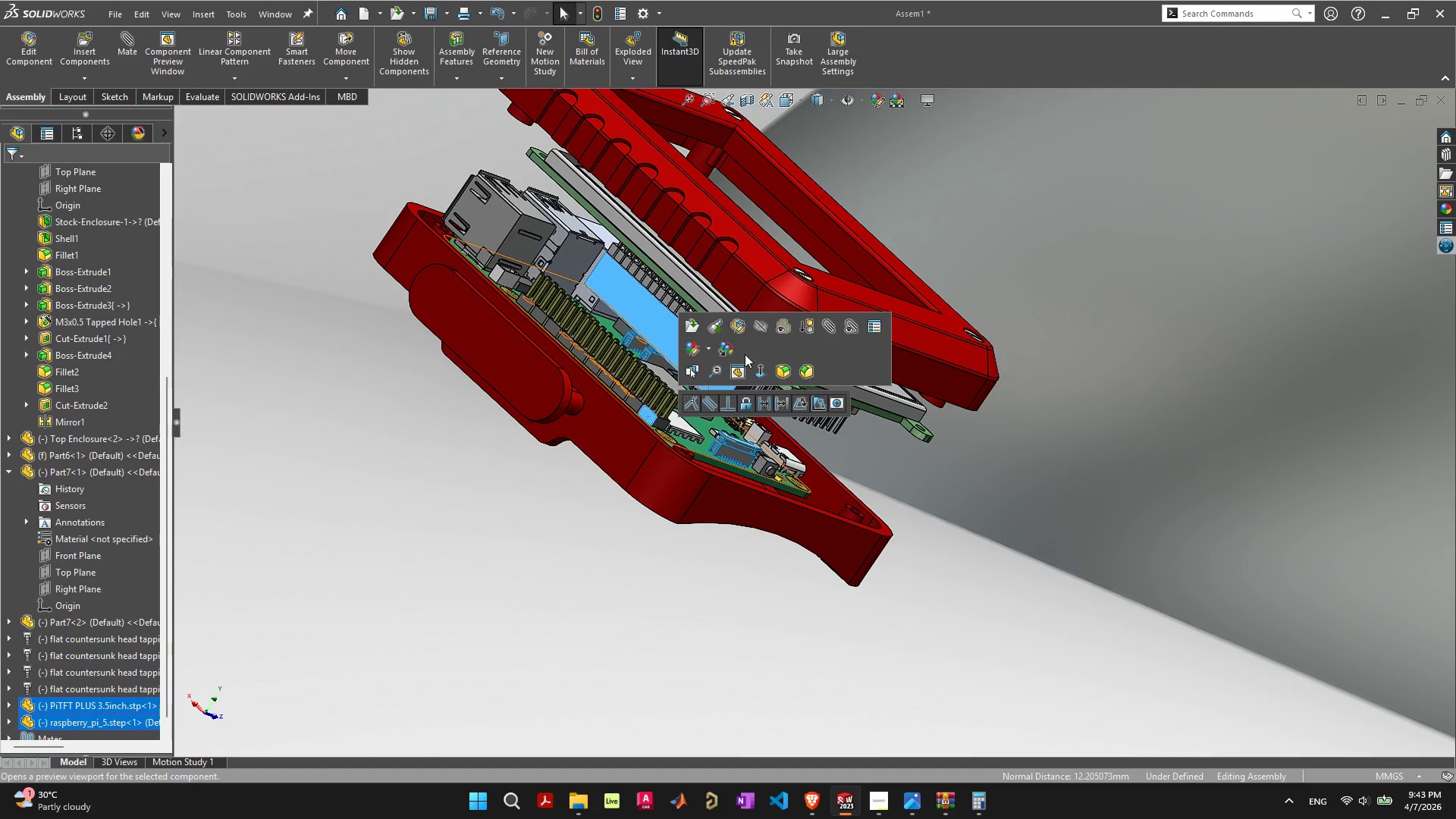 
left_click([709, 406])
 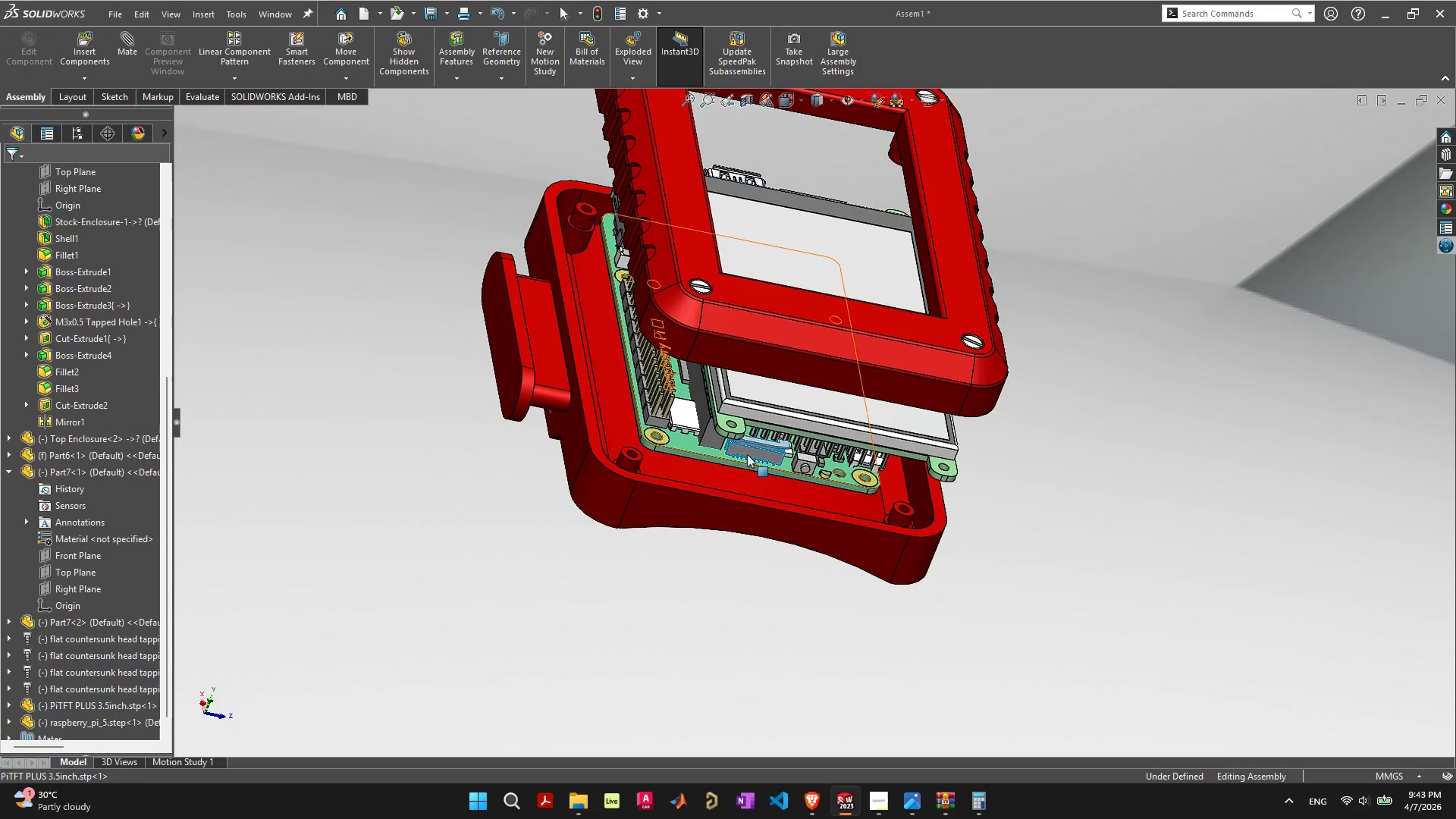 
left_click_drag(start_coordinate=[761, 410], to_coordinate=[655, 356])
 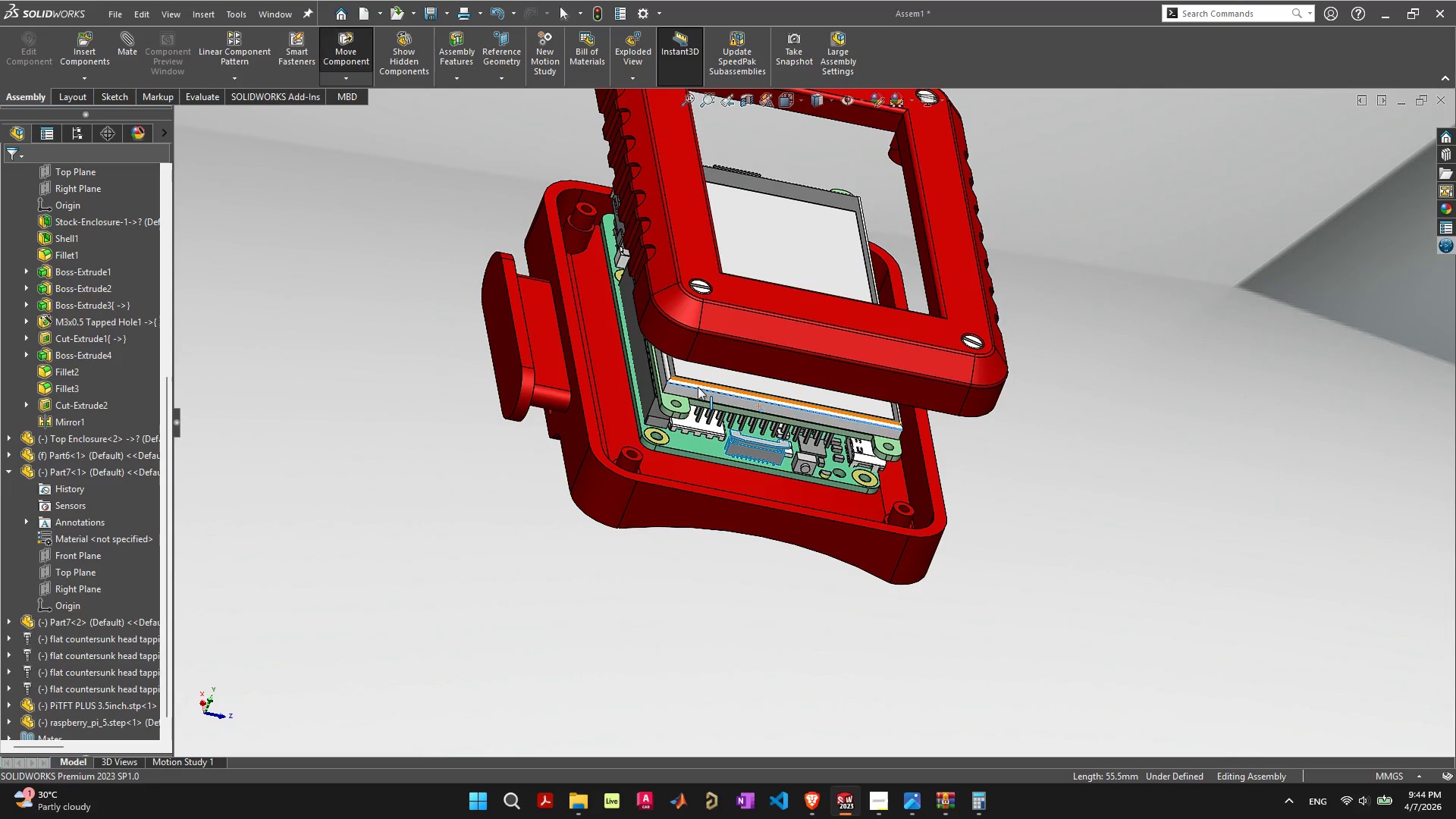 
left_click_drag(start_coordinate=[699, 387], to_coordinate=[723, 352])
 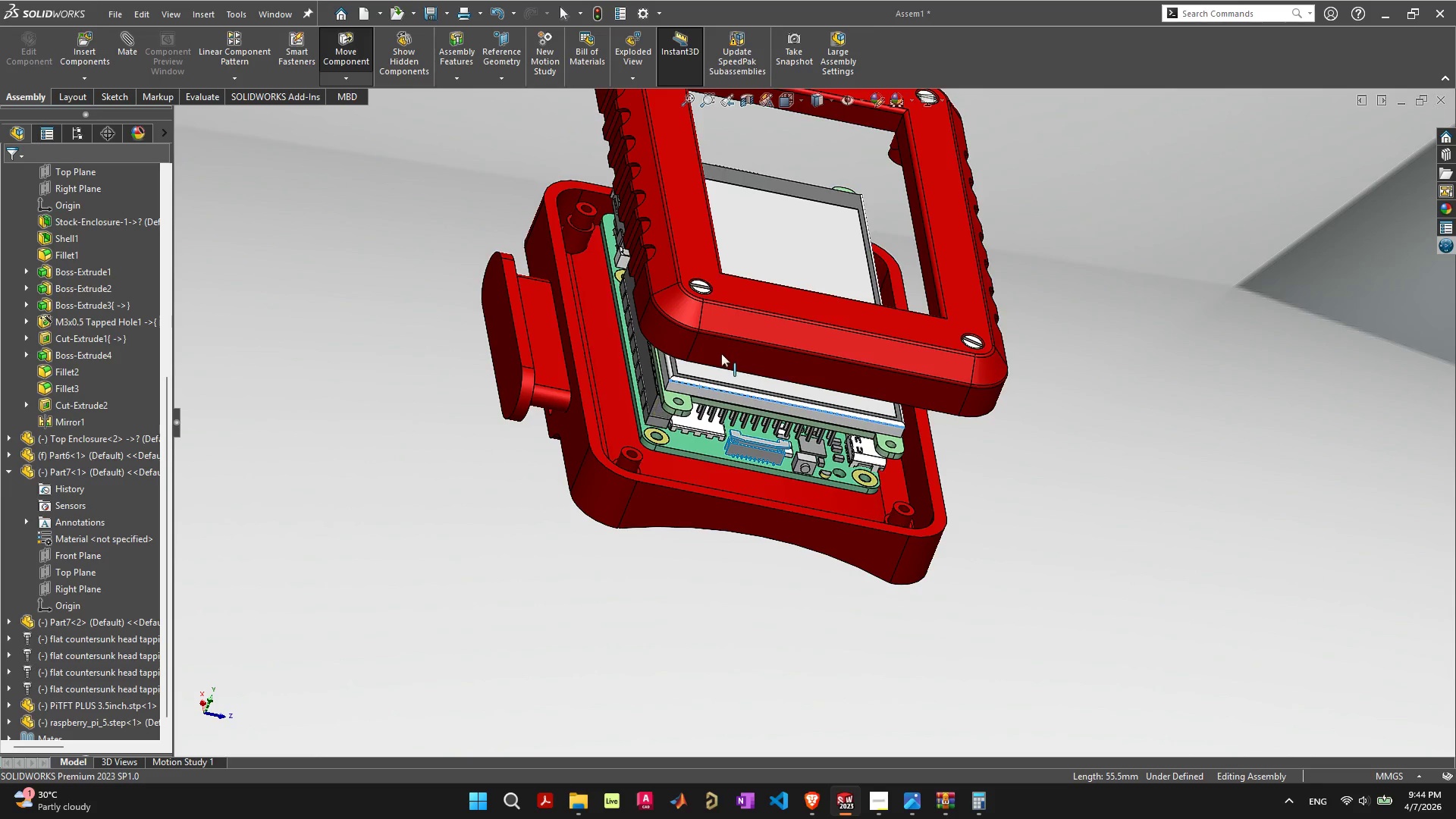 
key(Control+Z)
 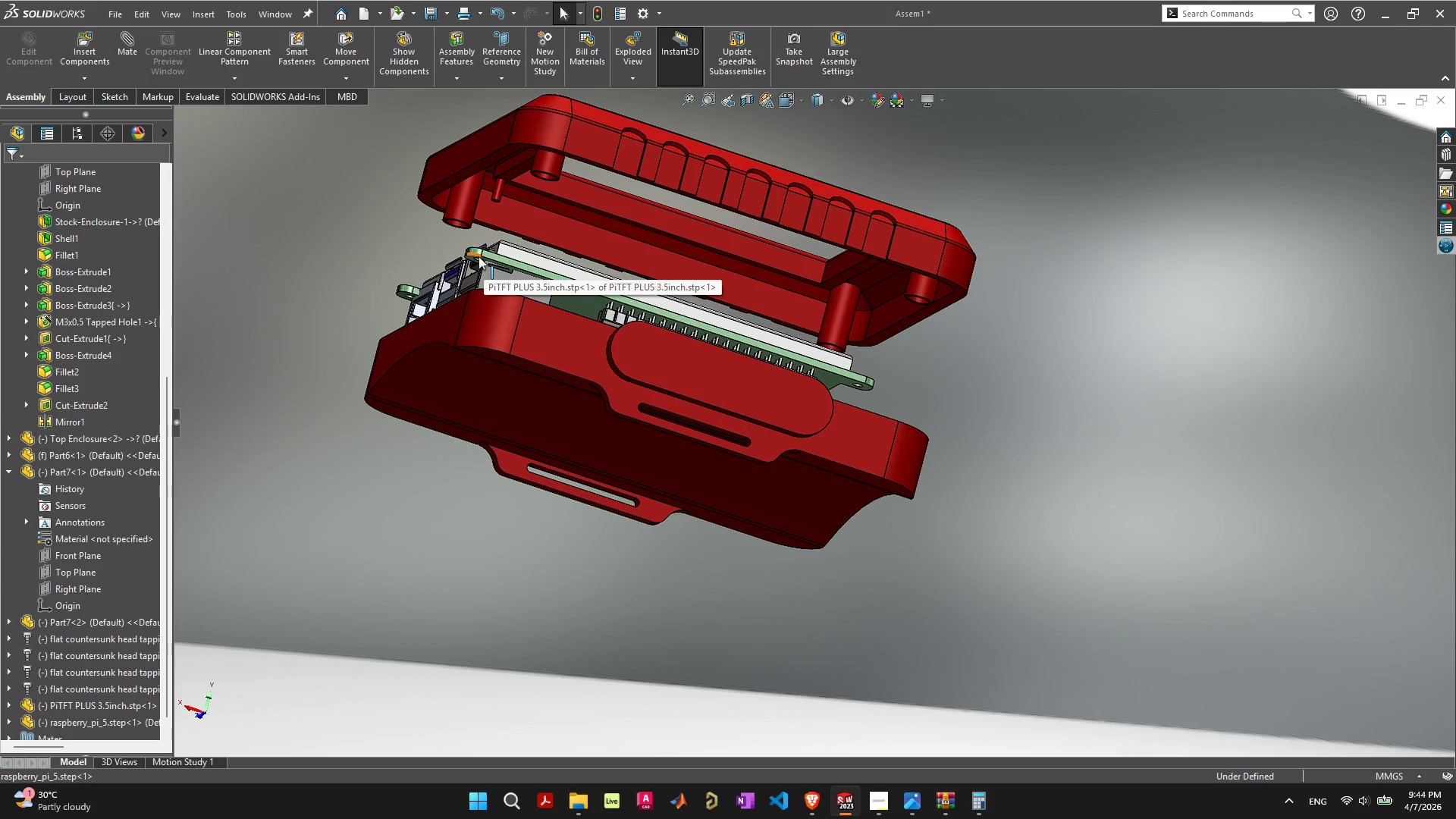 
wait(26.94)
 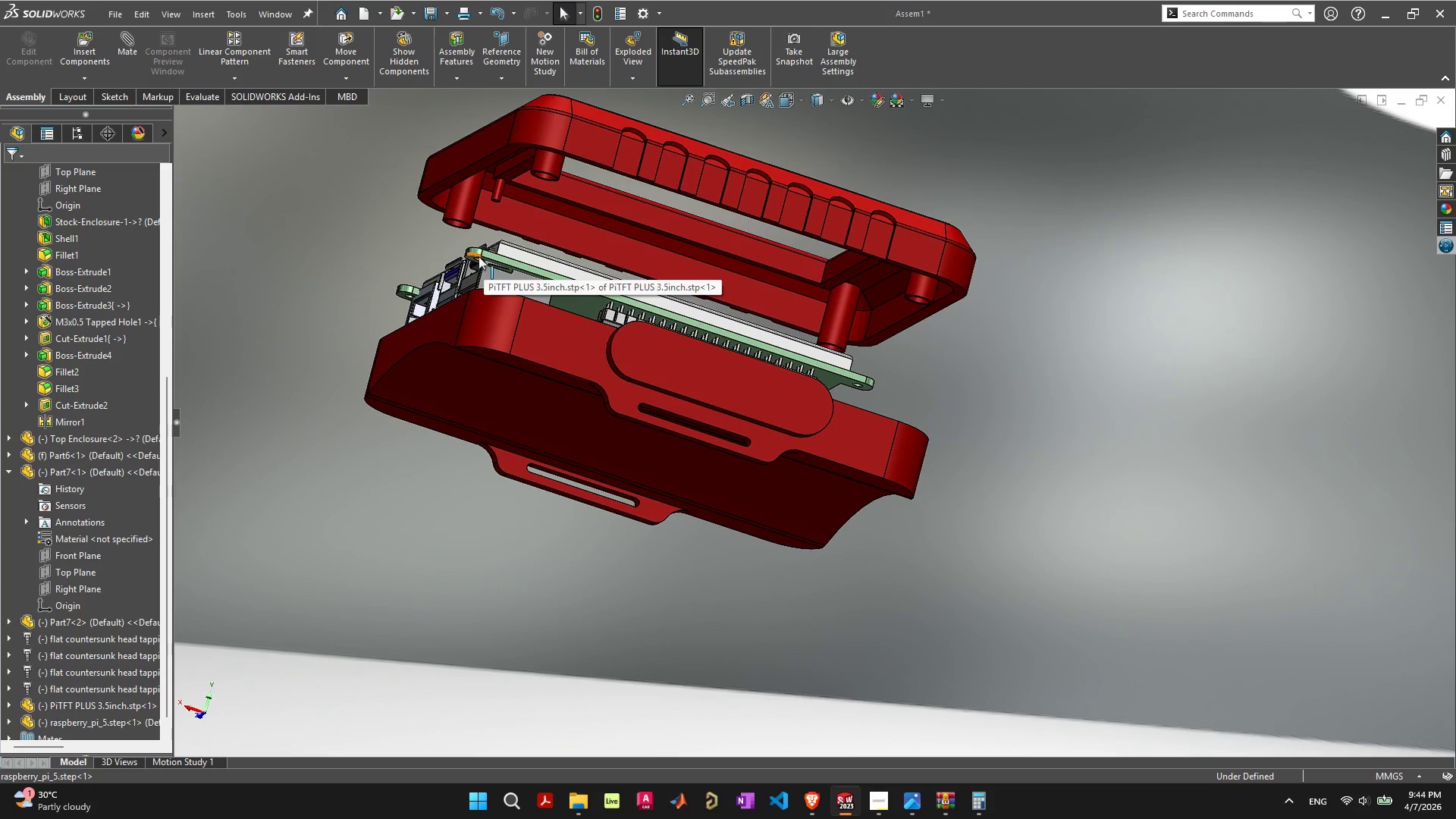 
left_click([585, 207])
 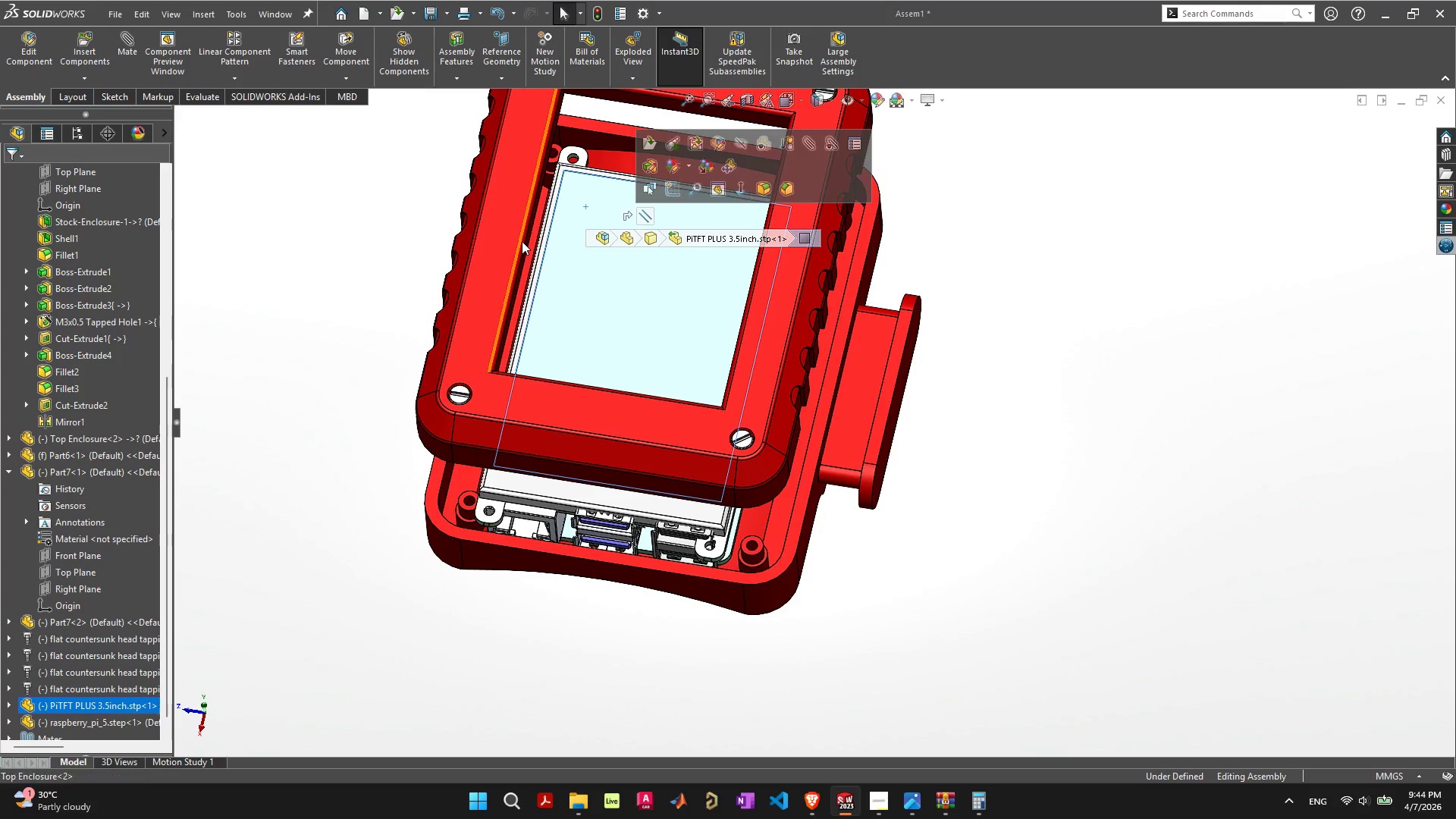 
hold_key(key=ShiftLeft, duration=1.52)
 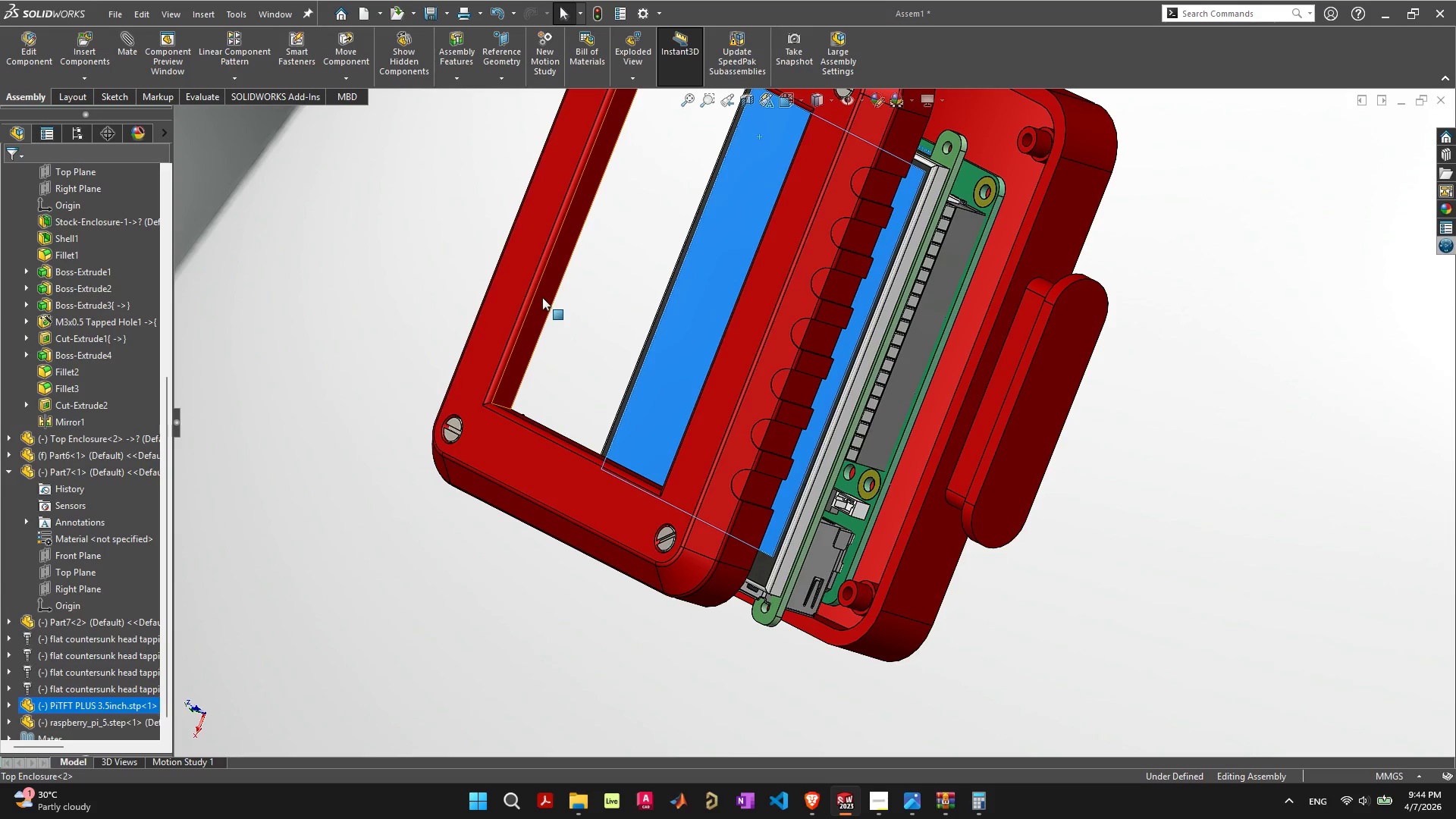 
scroll: coordinate [460, 303], scroll_direction: up, amount: 1.0
 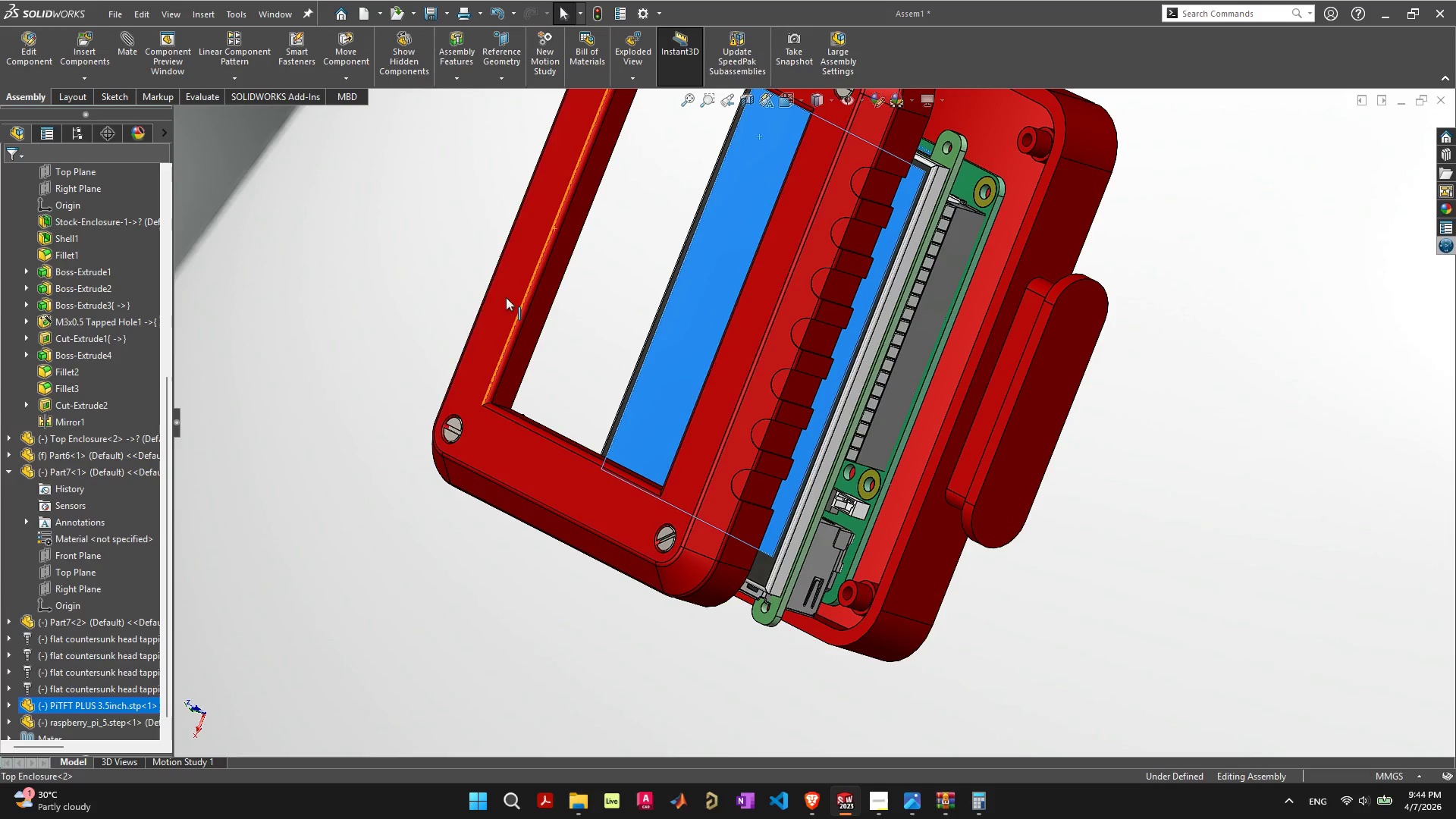 
hold_key(key=ShiftLeft, duration=1.38)
 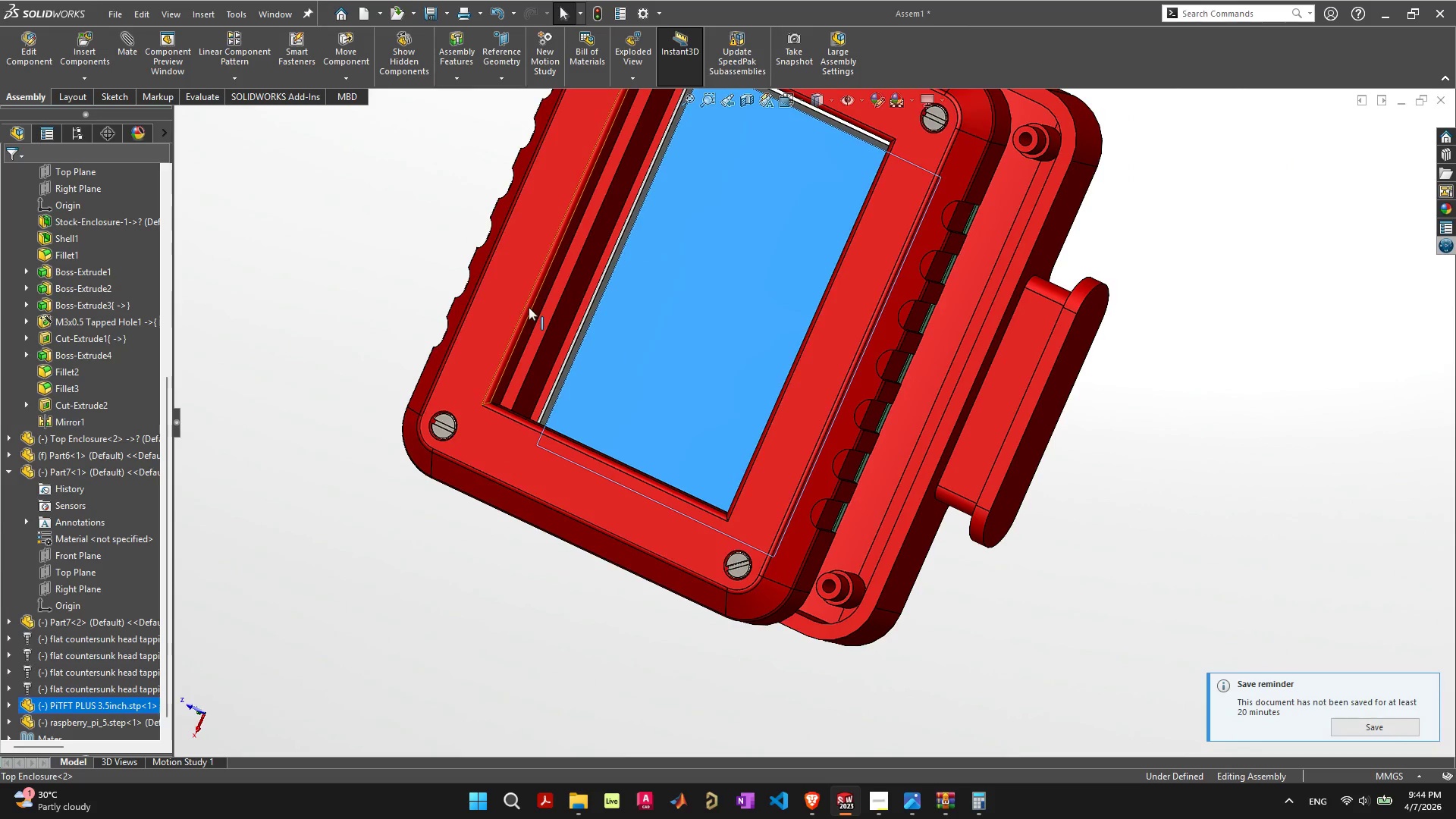 
left_click([515, 296])
 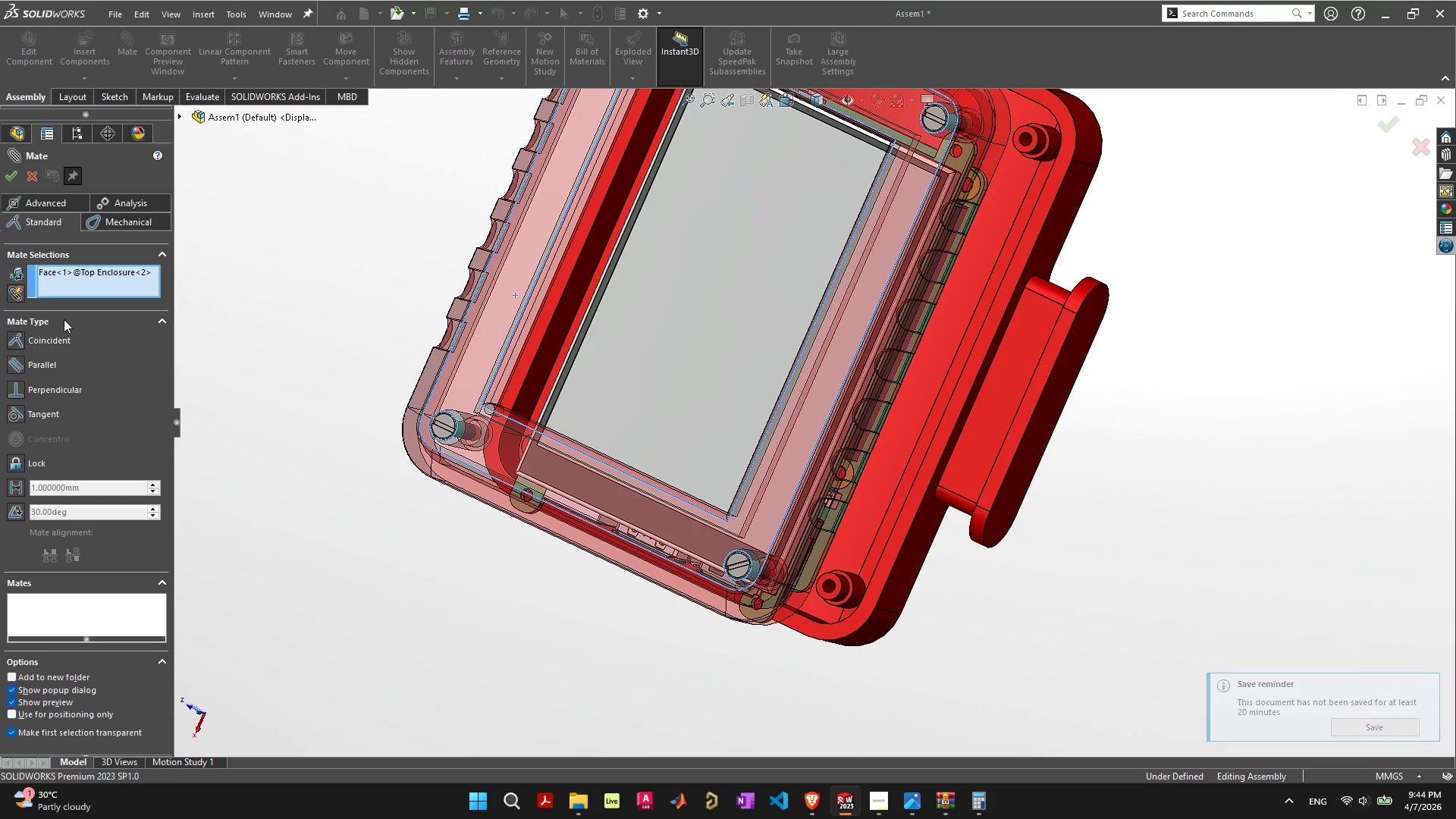 
wait(7.72)
 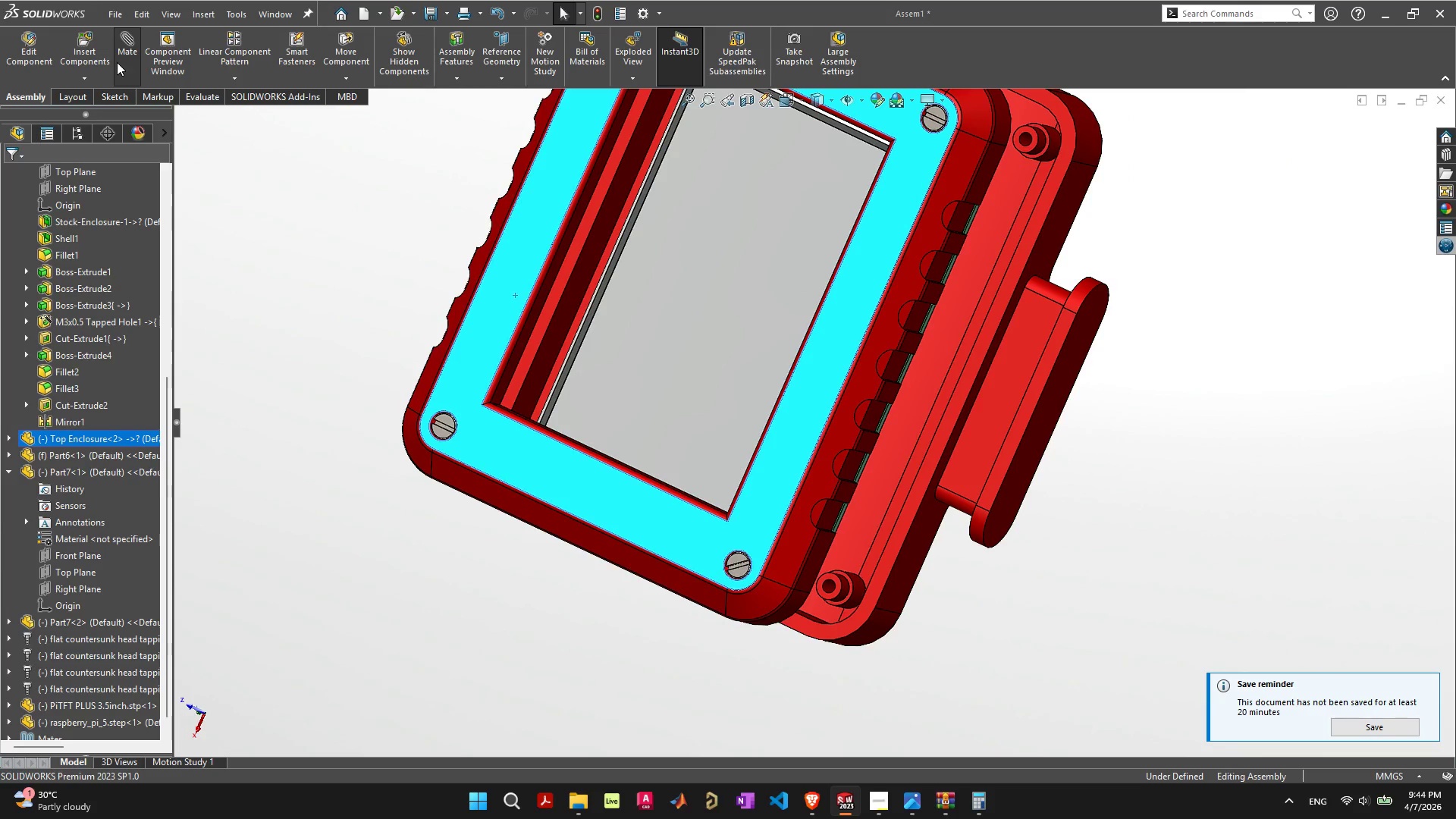 
left_click([42, 200])
 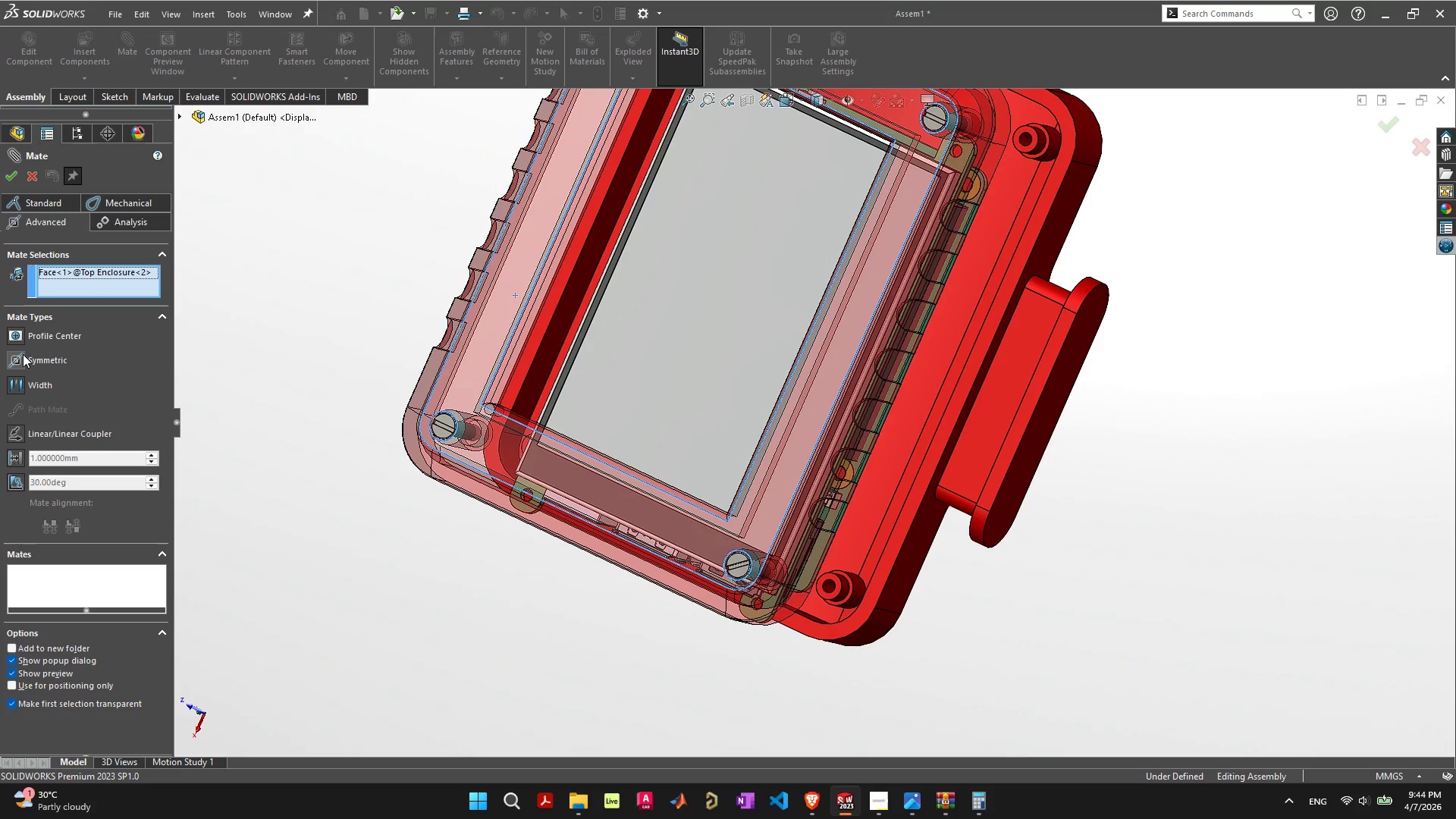 
left_click([20, 335])
 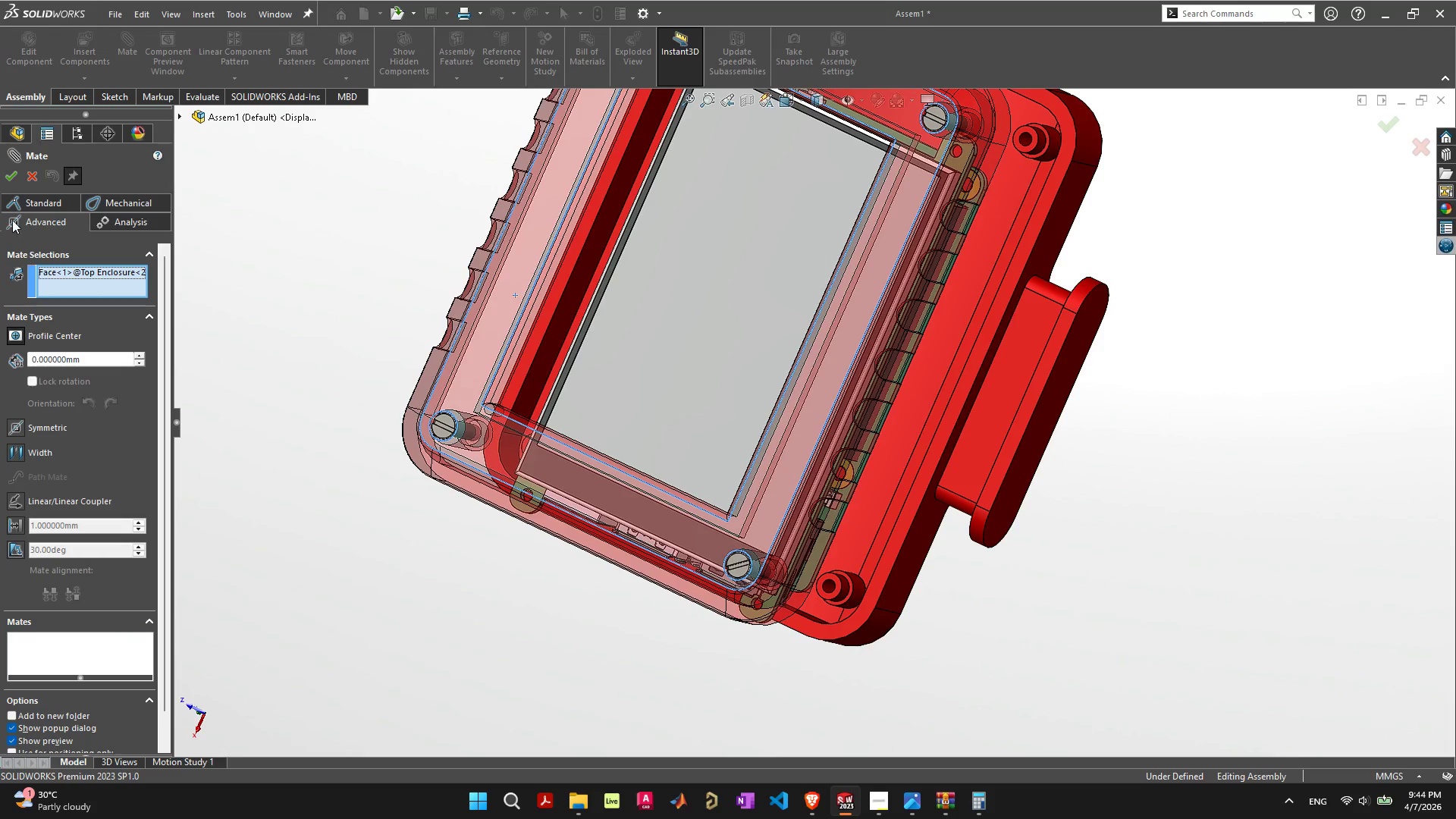 
left_click([8, 182])
 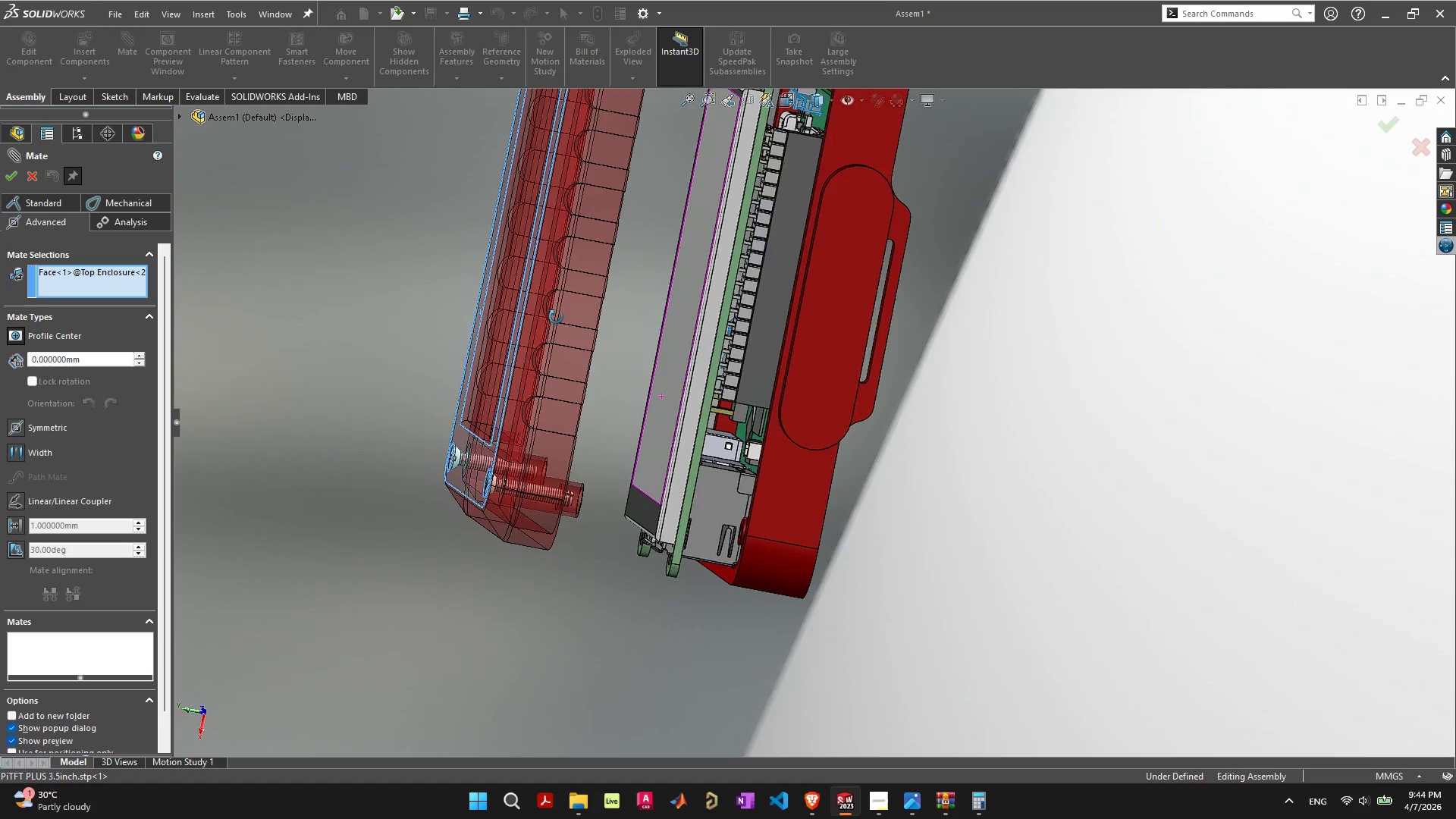 
left_click([678, 398])
 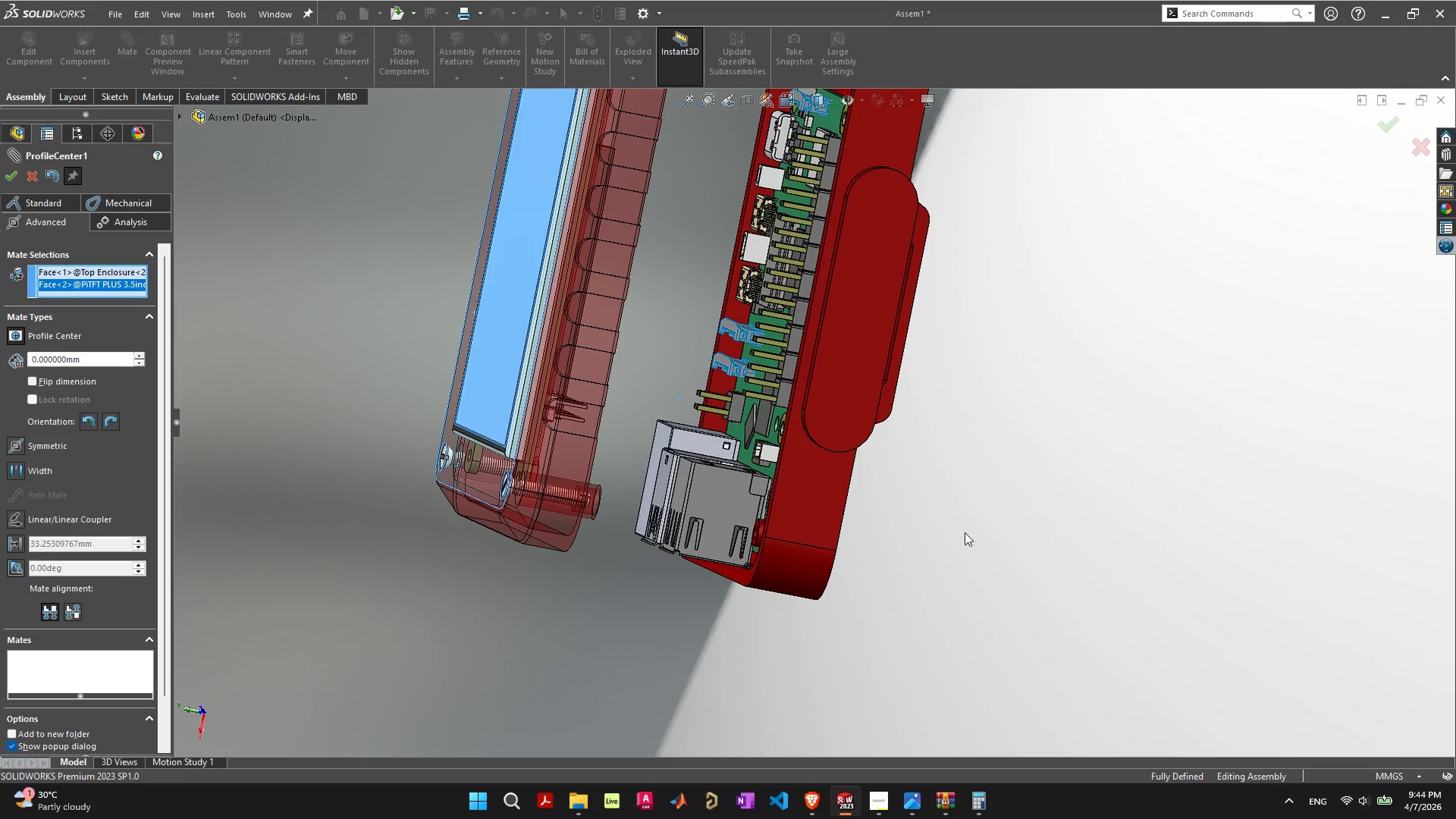 
wait(5.55)
 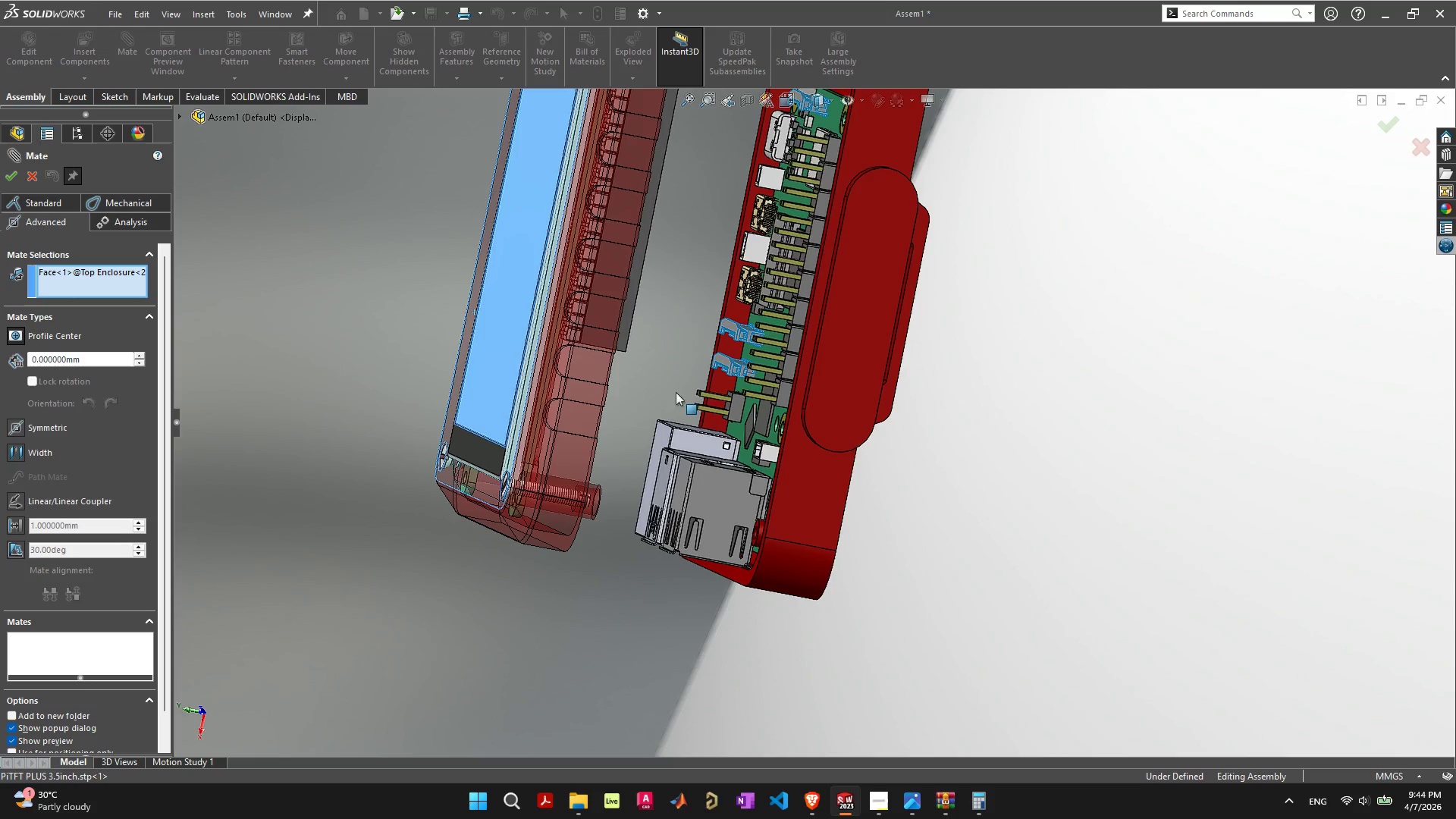 
left_click([825, 414])
 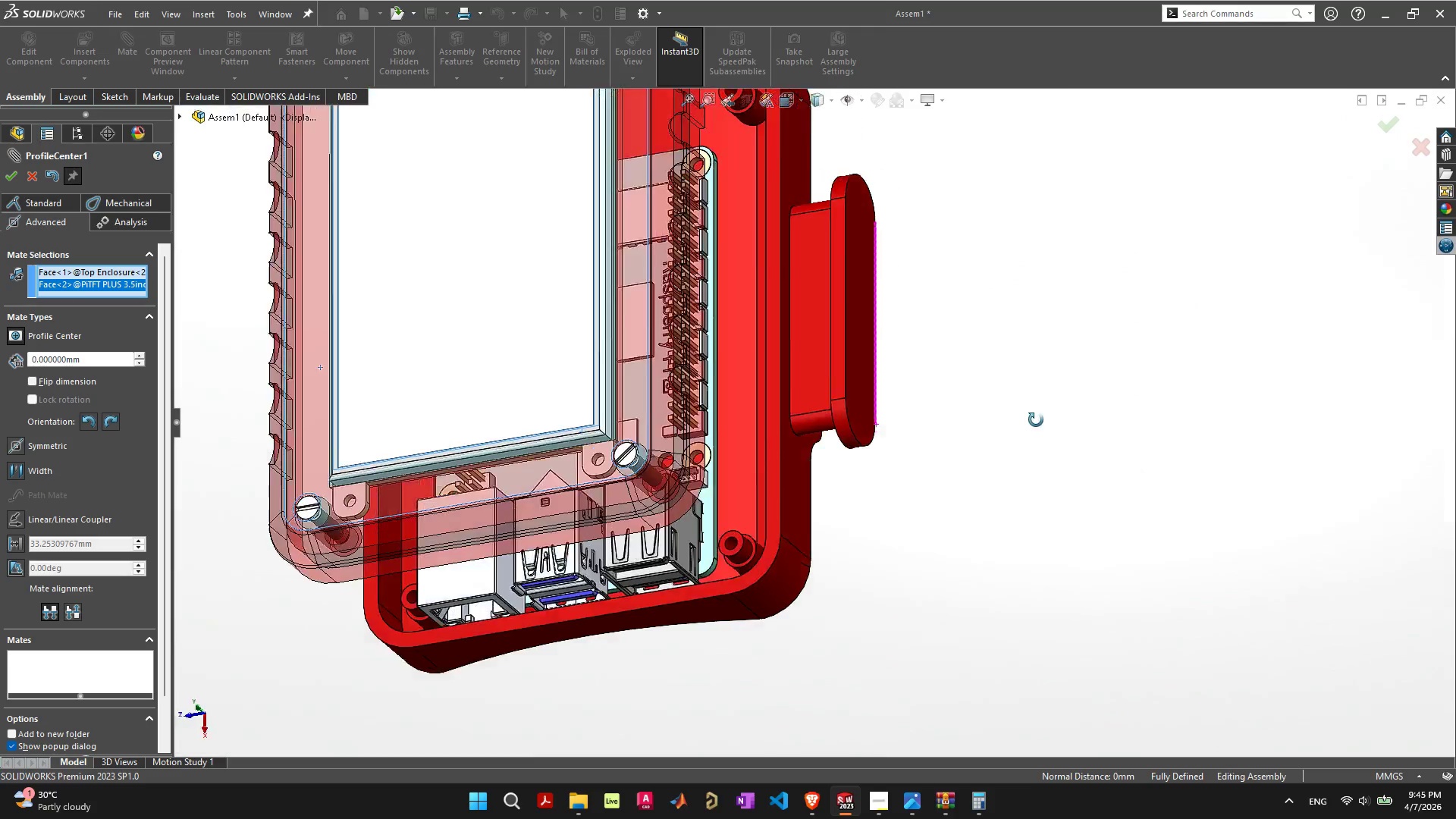 
scroll: coordinate [998, 388], scroll_direction: down, amount: 4.0
 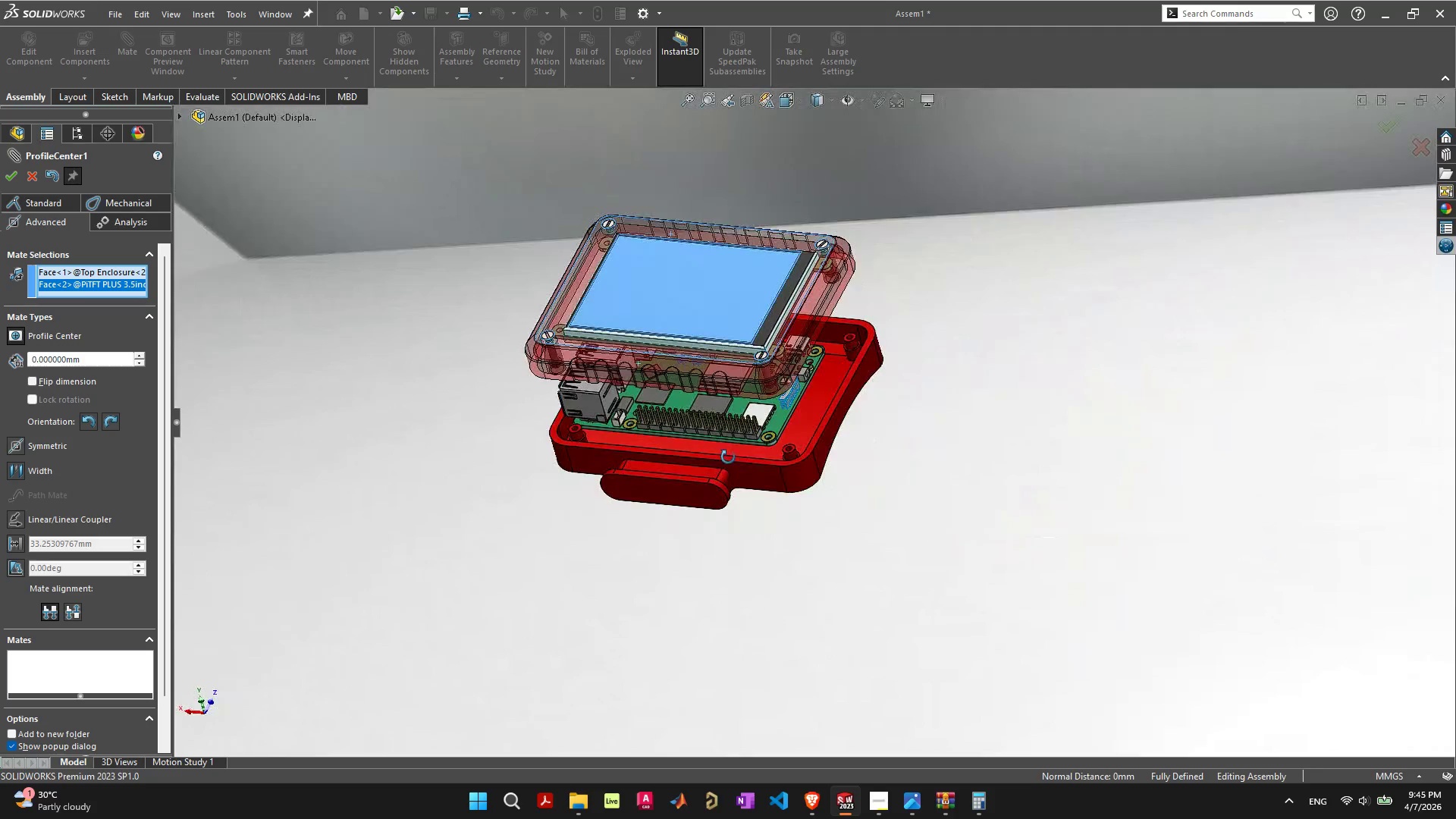 
scroll: coordinate [678, 370], scroll_direction: up, amount: 4.0
 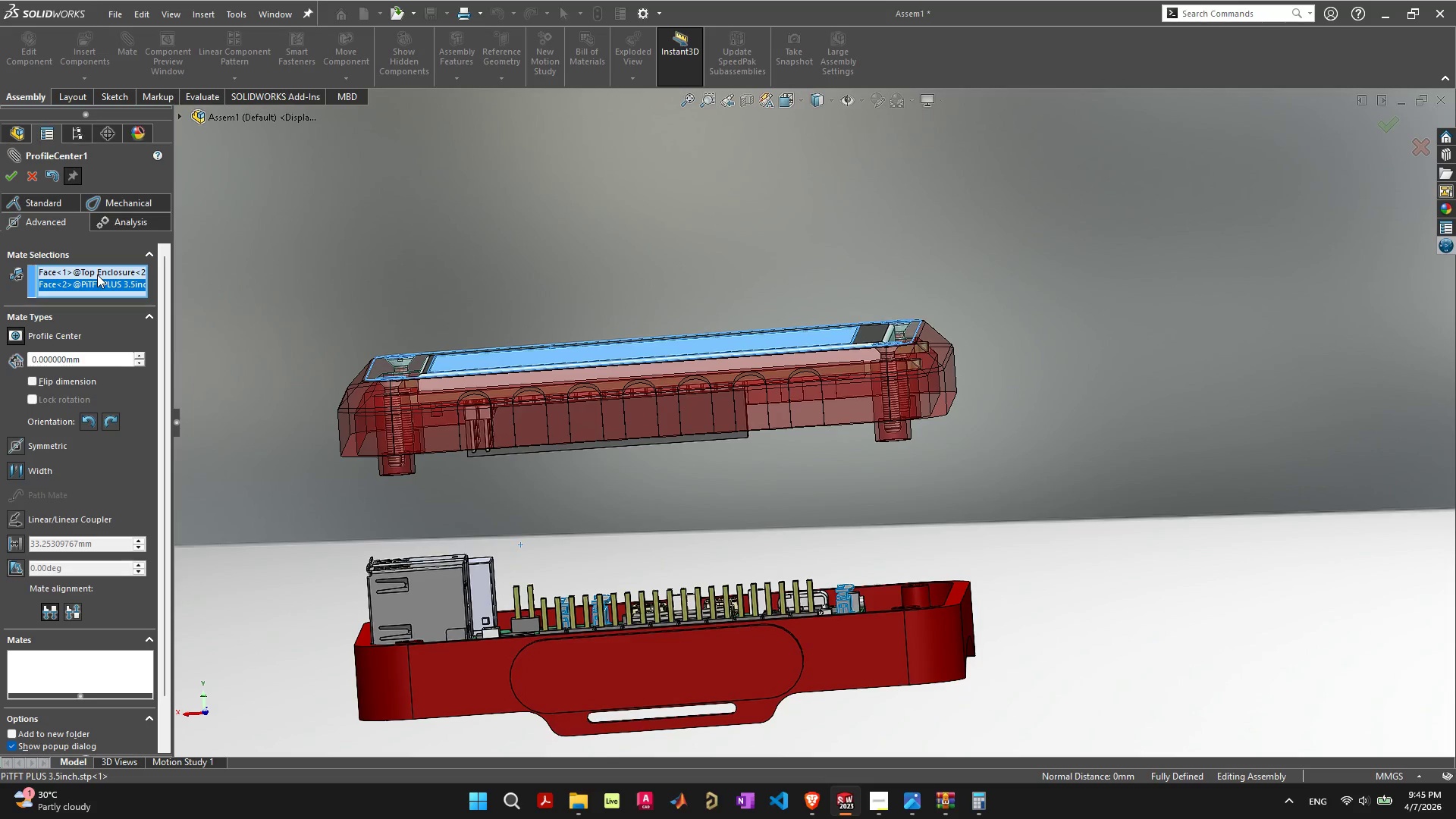 
left_click([15, 177])
 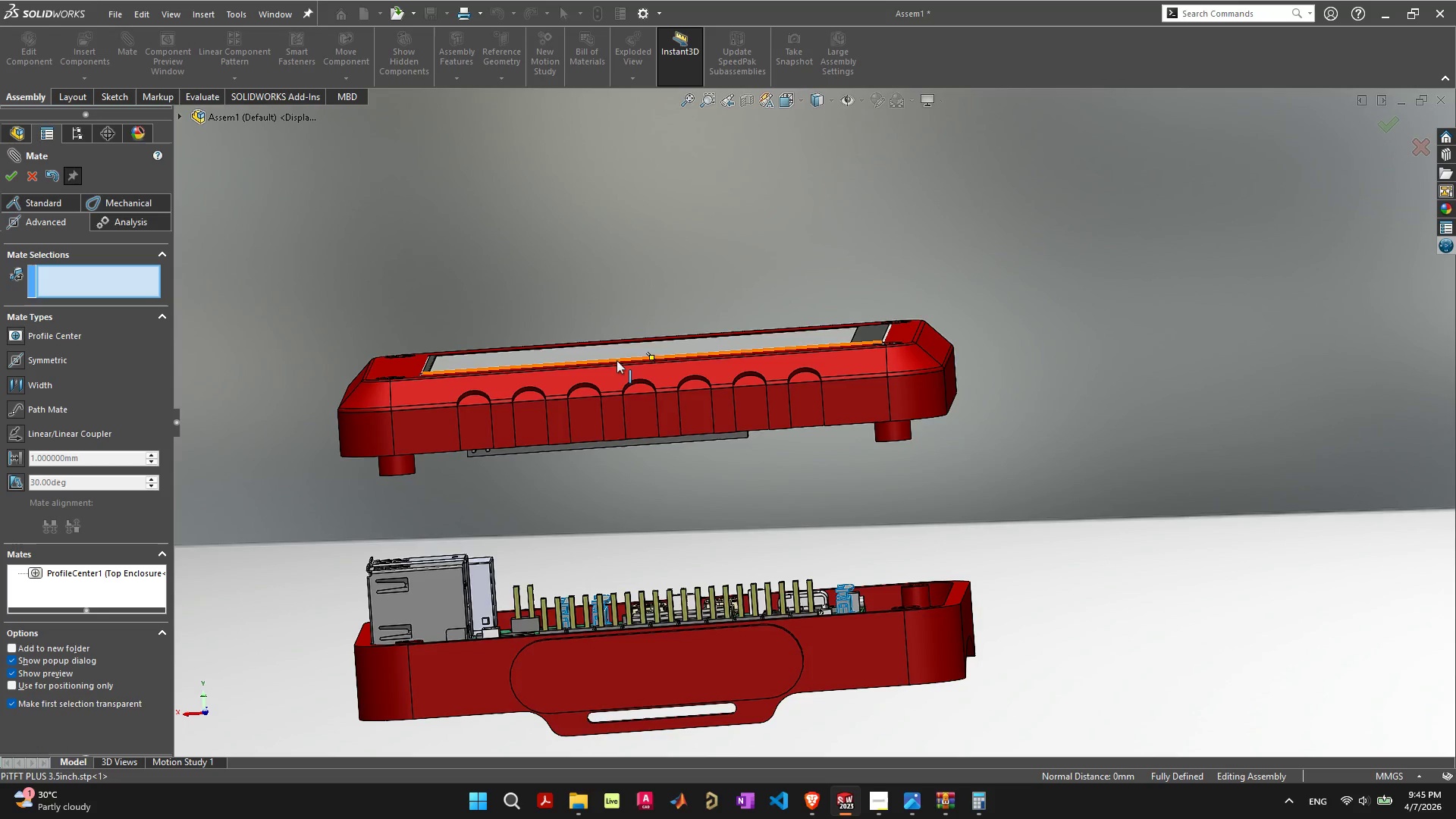 
left_click([617, 355])
 